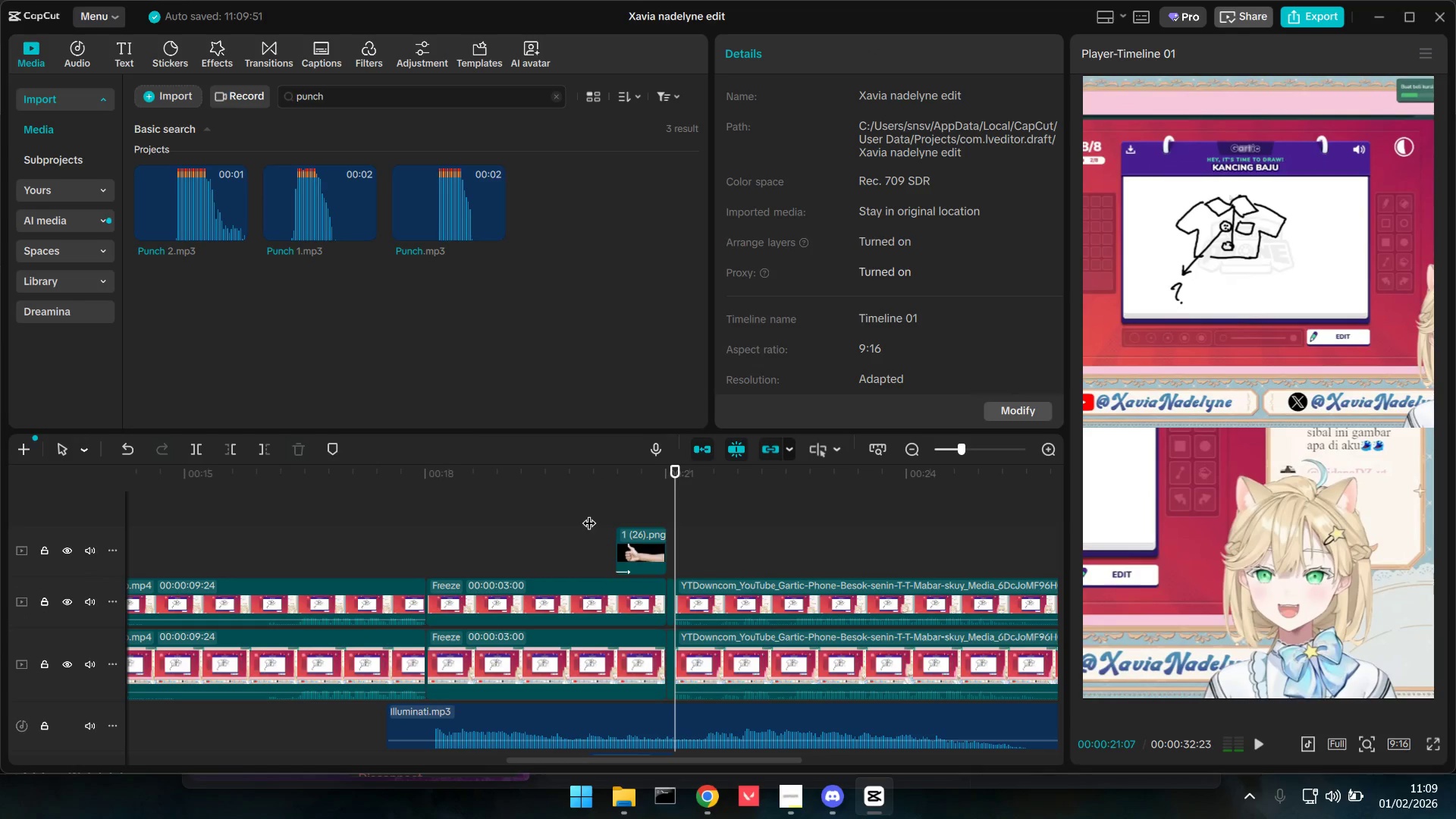 
key(Space)
 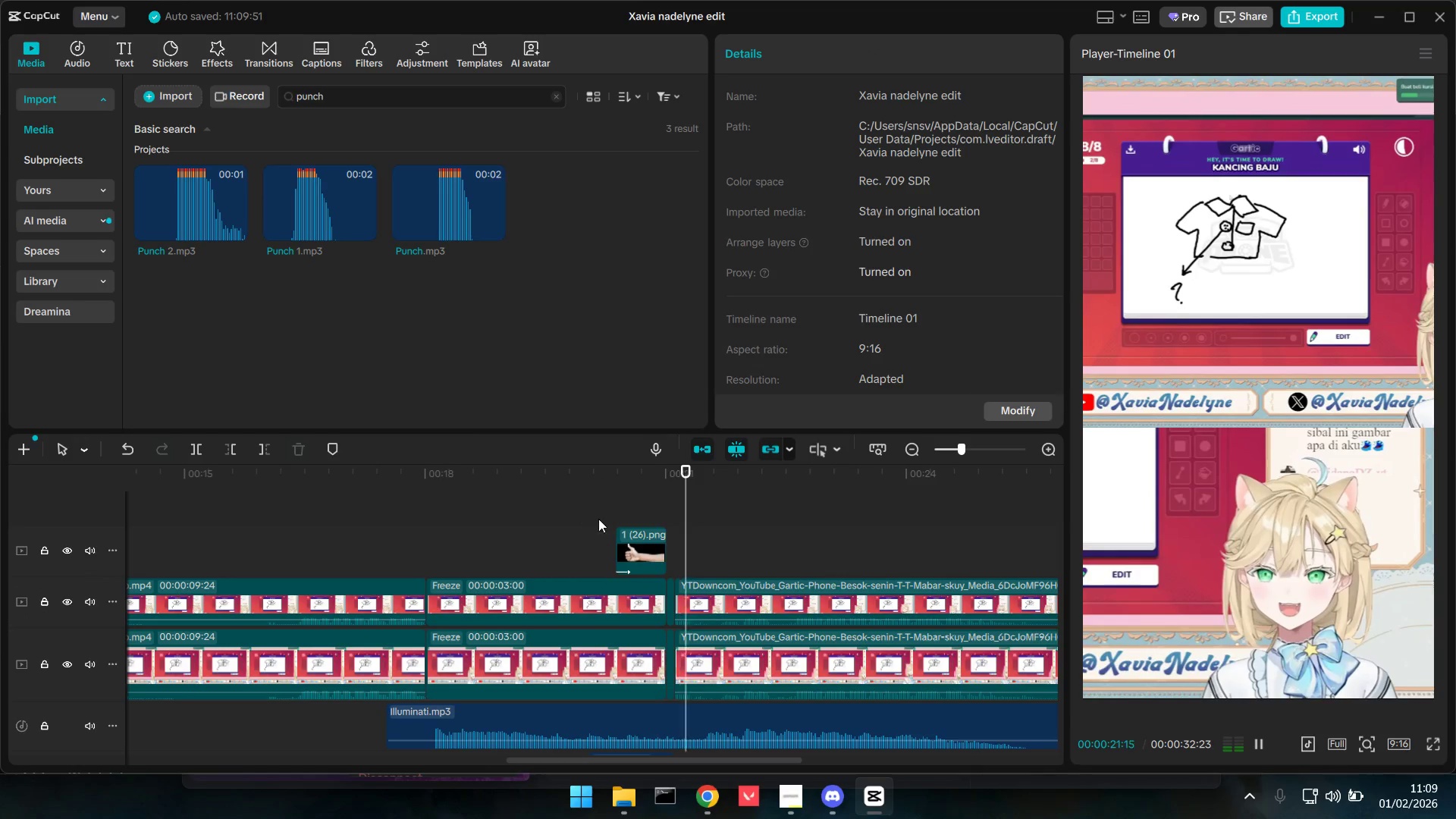 
hold_key(key=ControlLeft, duration=0.72)
scroll: coordinate [673, 644], scroll_direction: down, amount: 8.0
 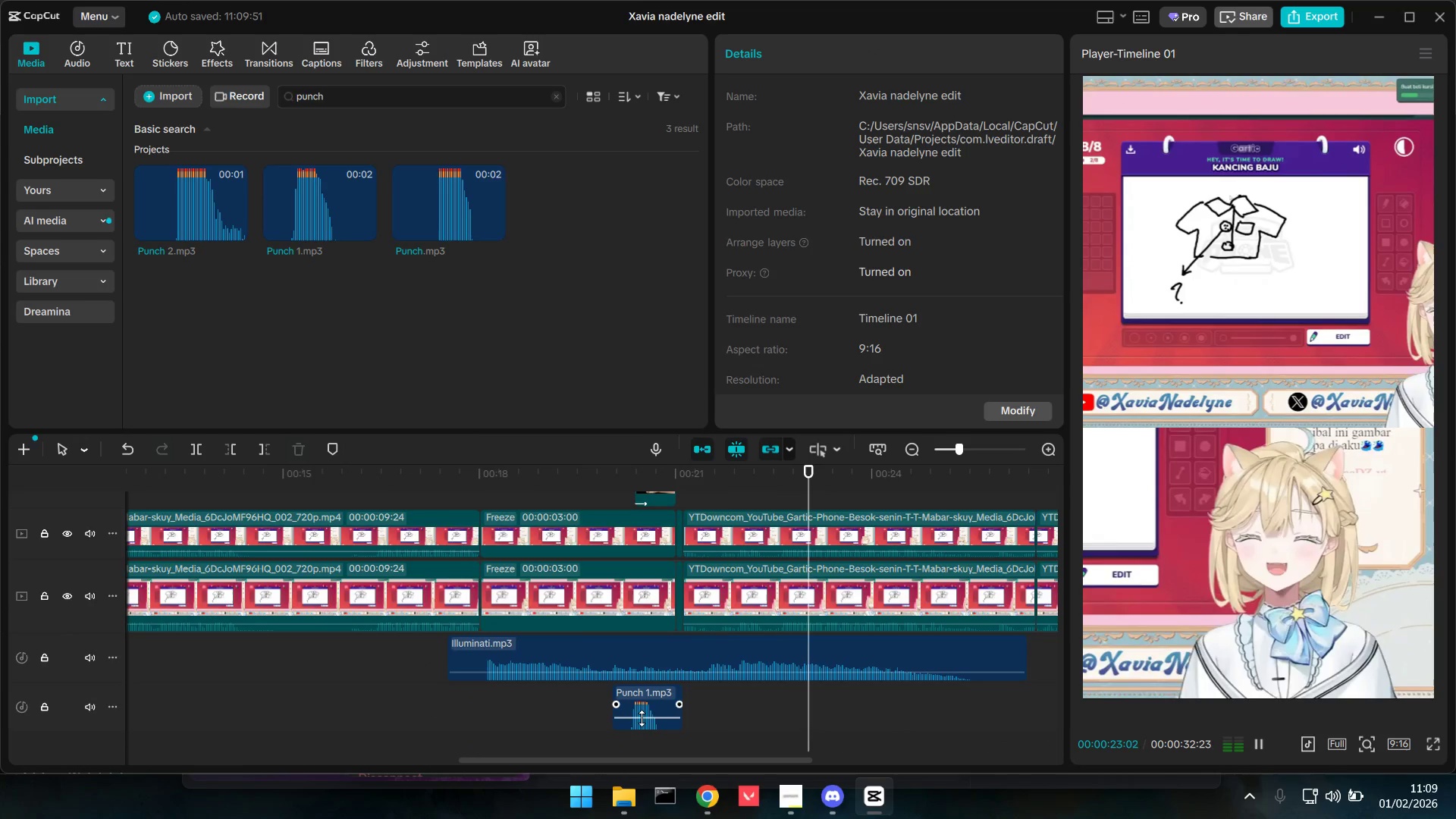 
mouse_move([626, 718])
 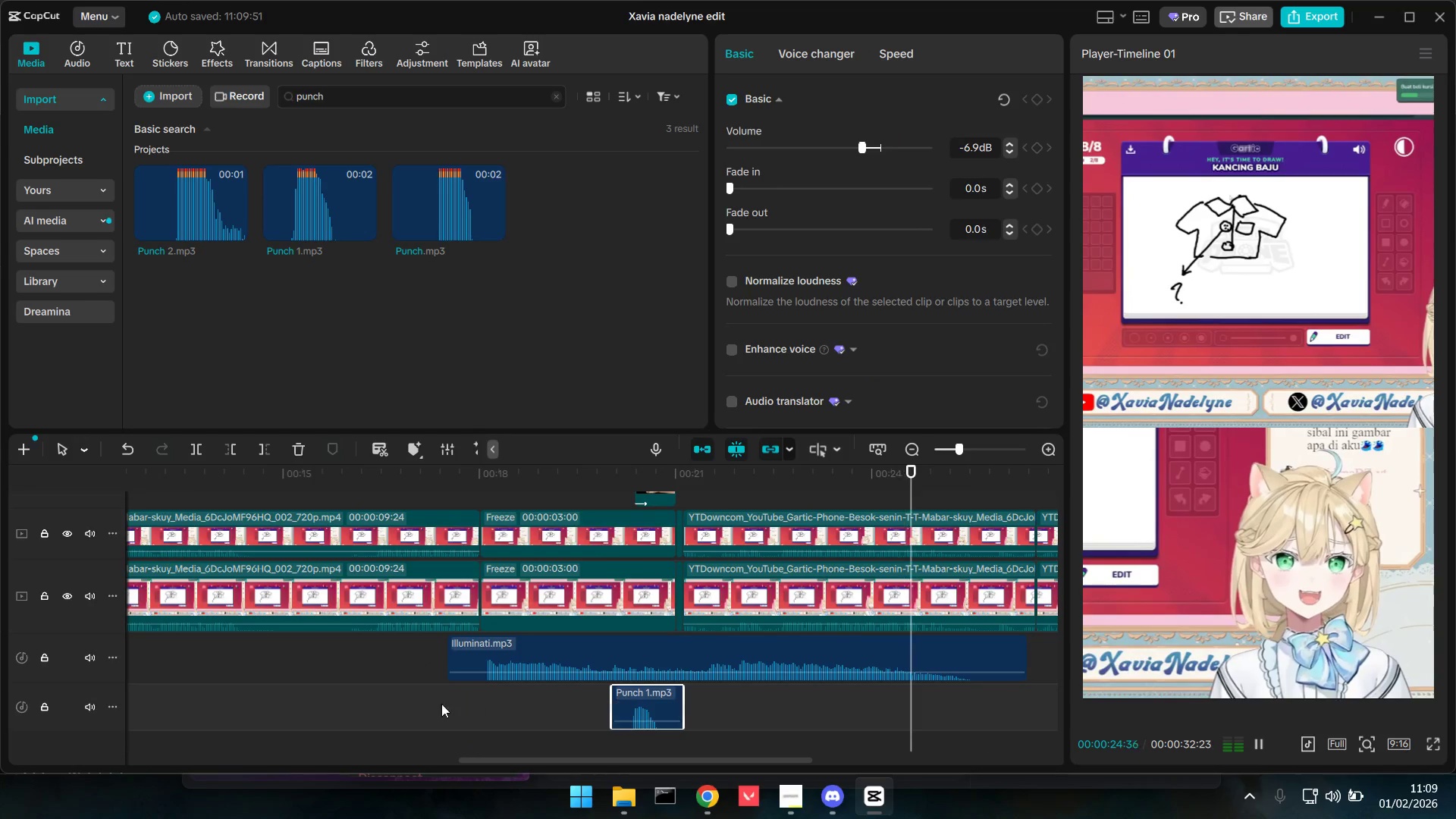 
left_click([406, 705])
 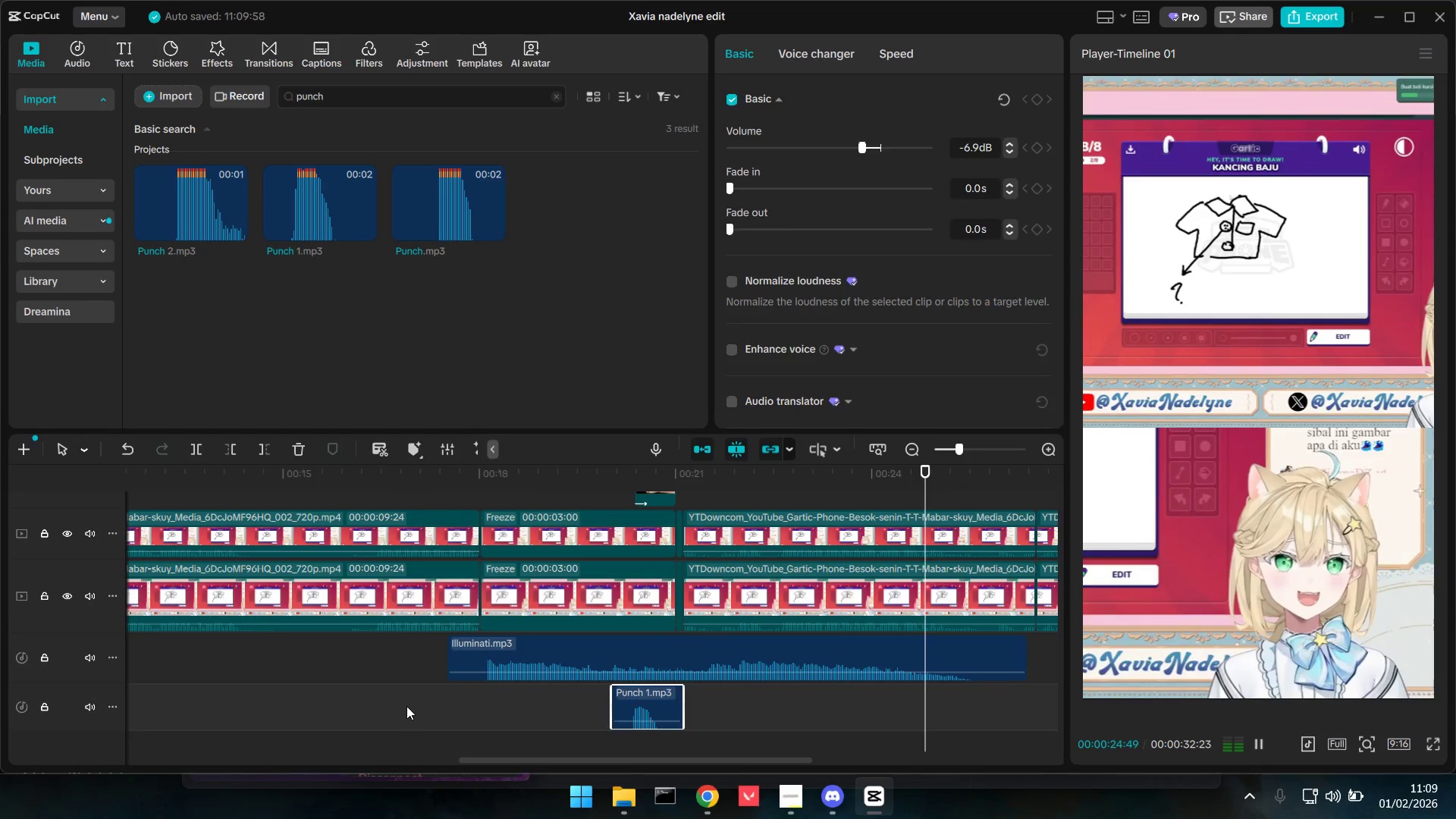 
key(Space)
 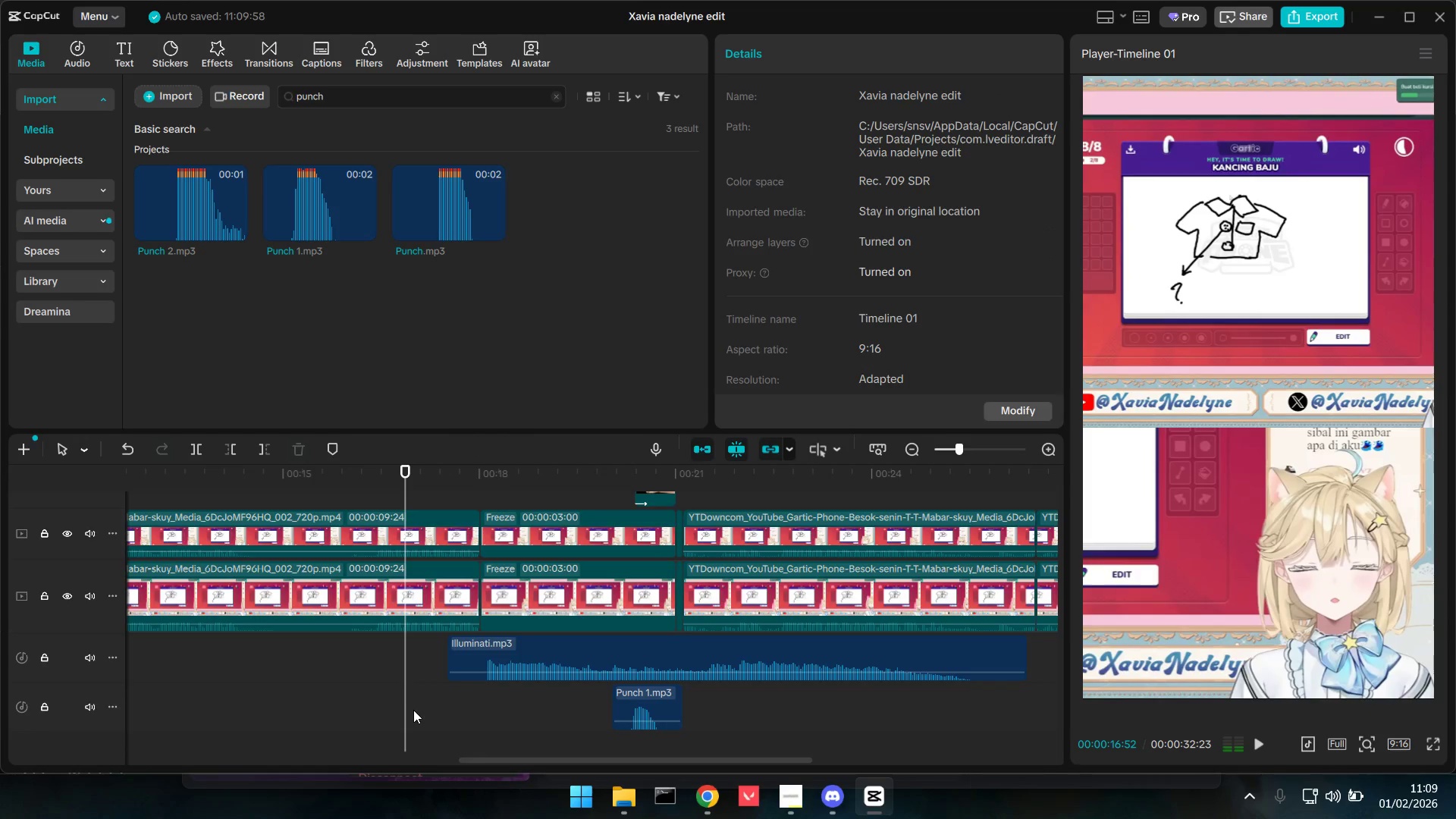 
key(Space)
 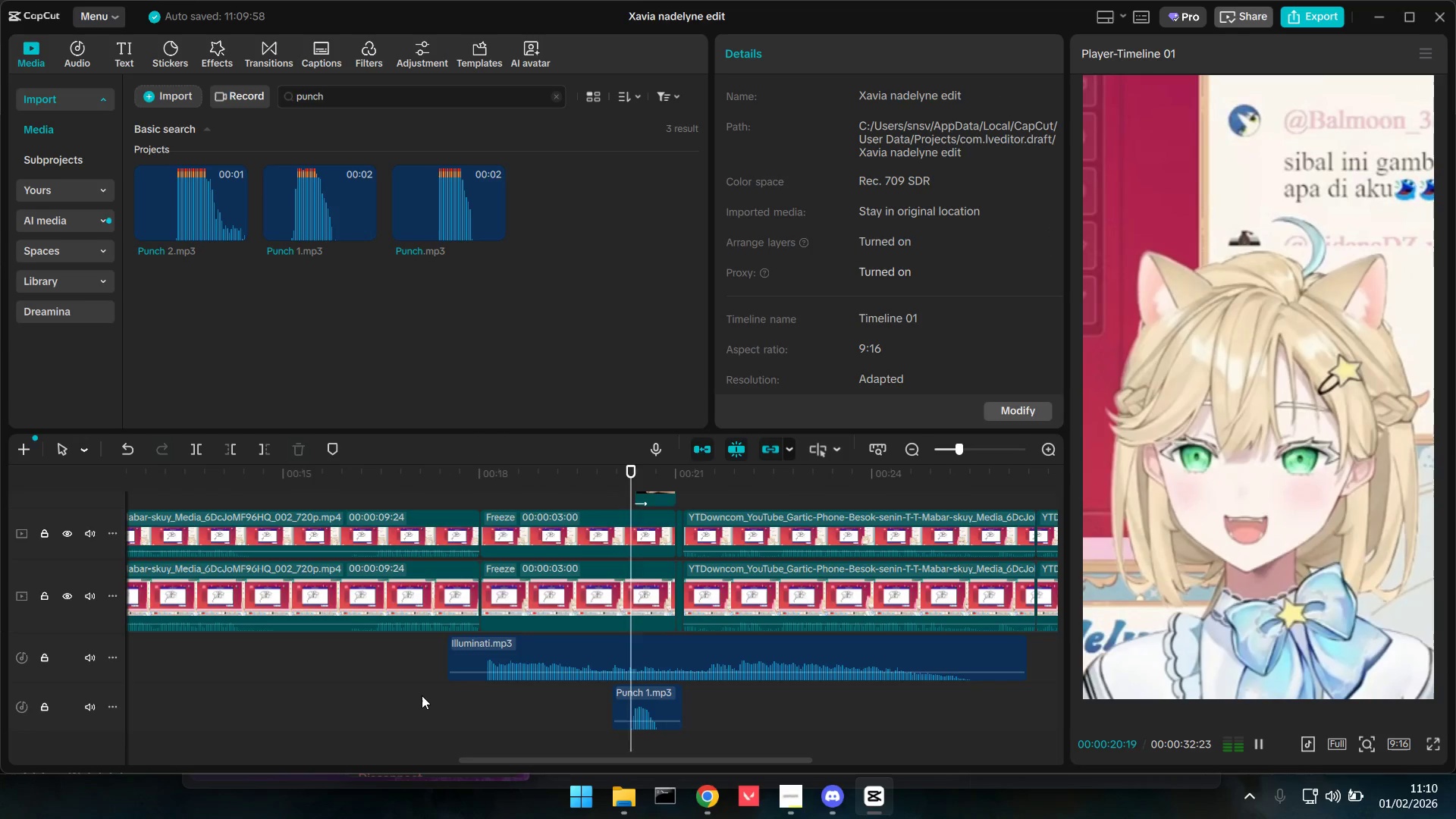 
hold_key(key=ControlLeft, duration=1.14)
scroll: coordinate [659, 723], scroll_direction: down, amount: 8.0
 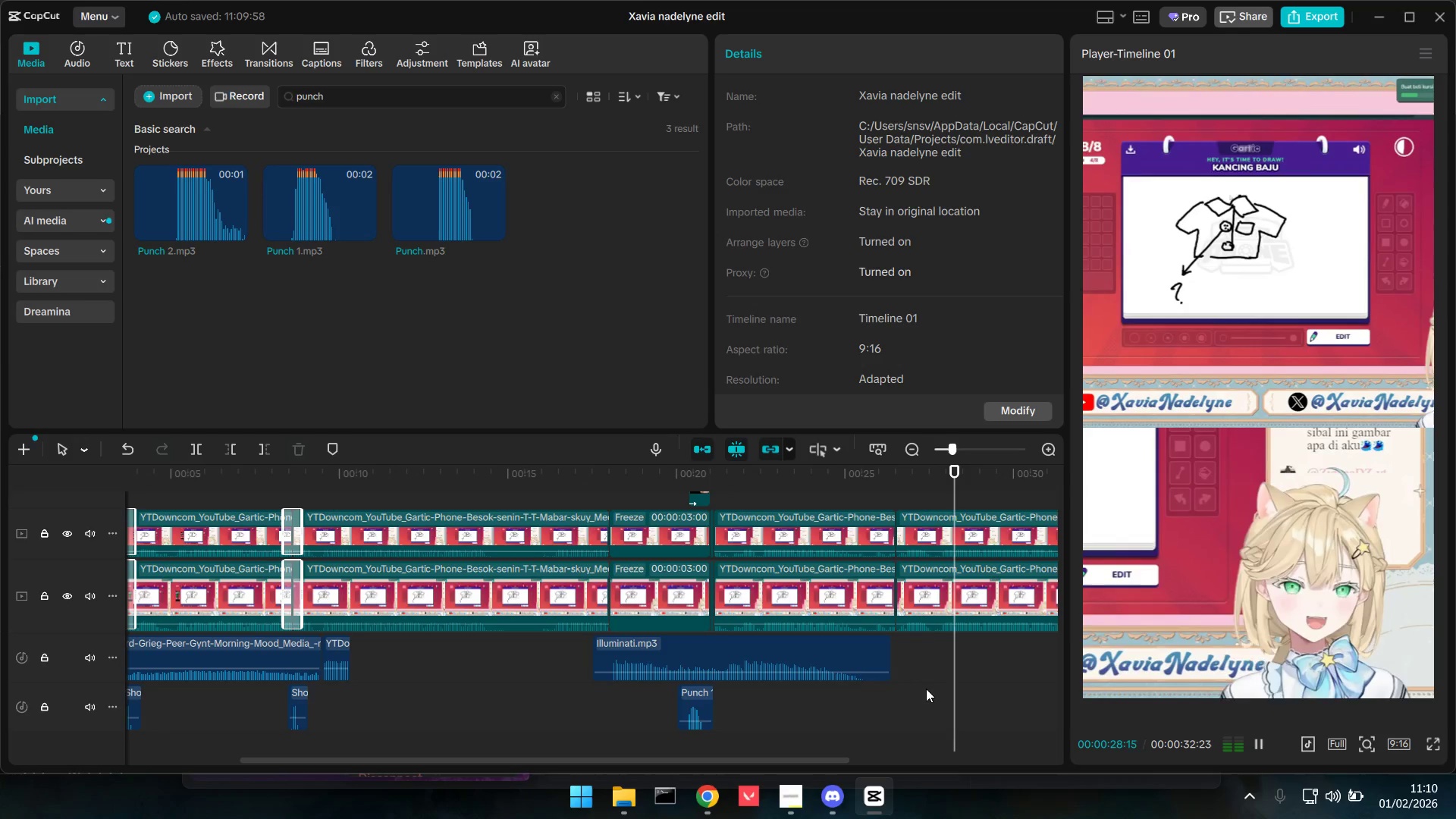 
wait(7.44)
 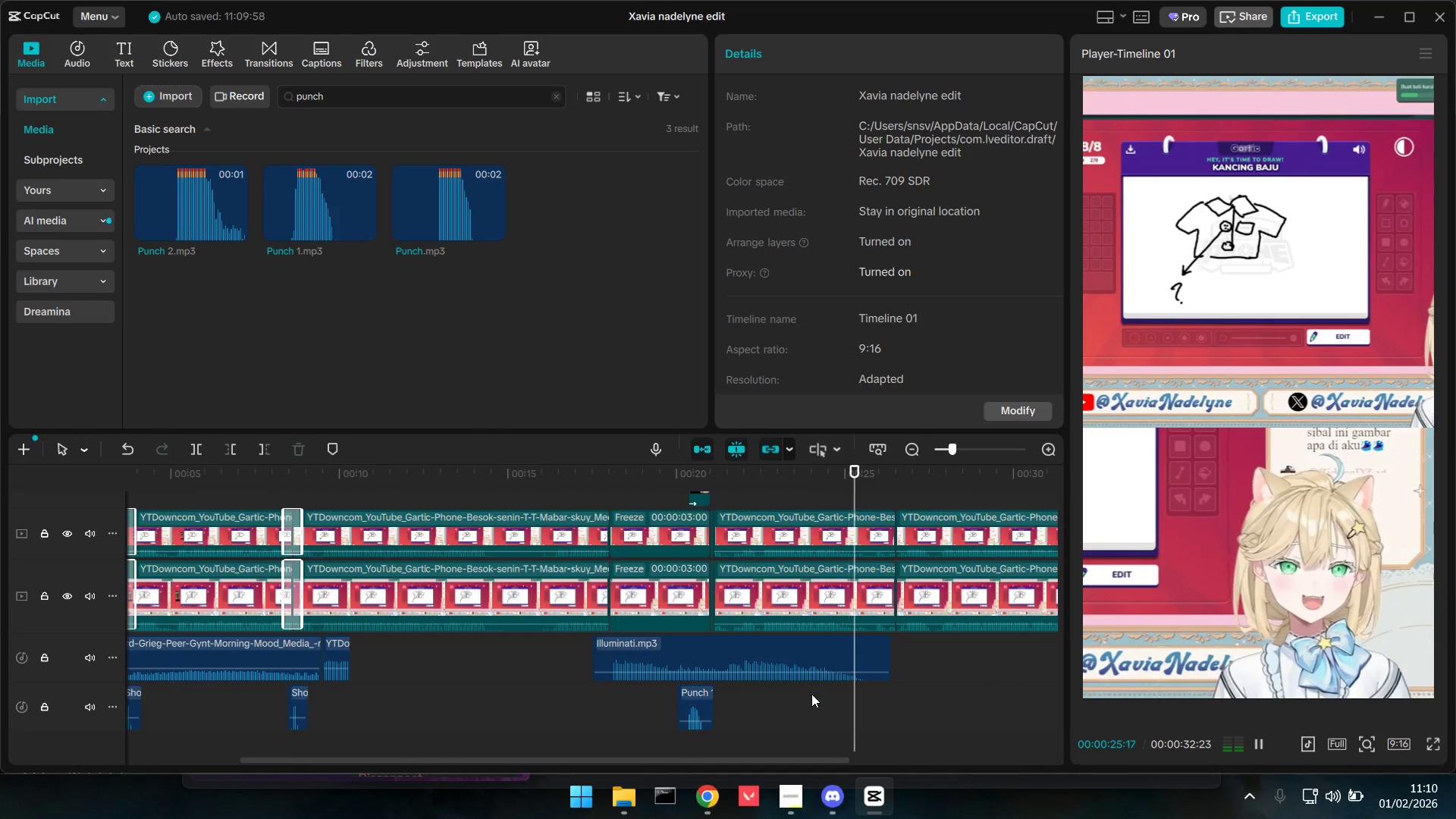 
key(Space)
 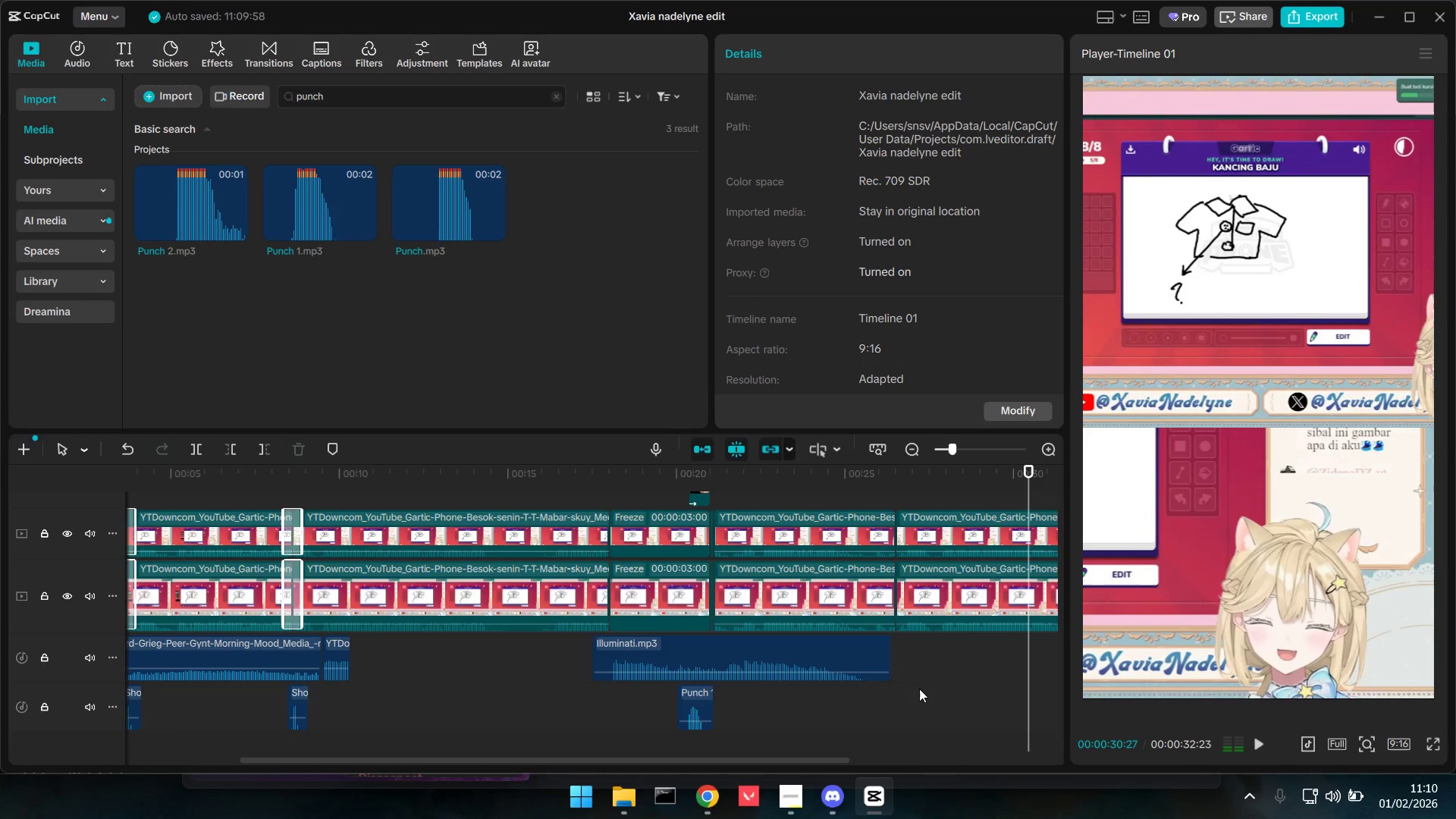 
key(Space)
 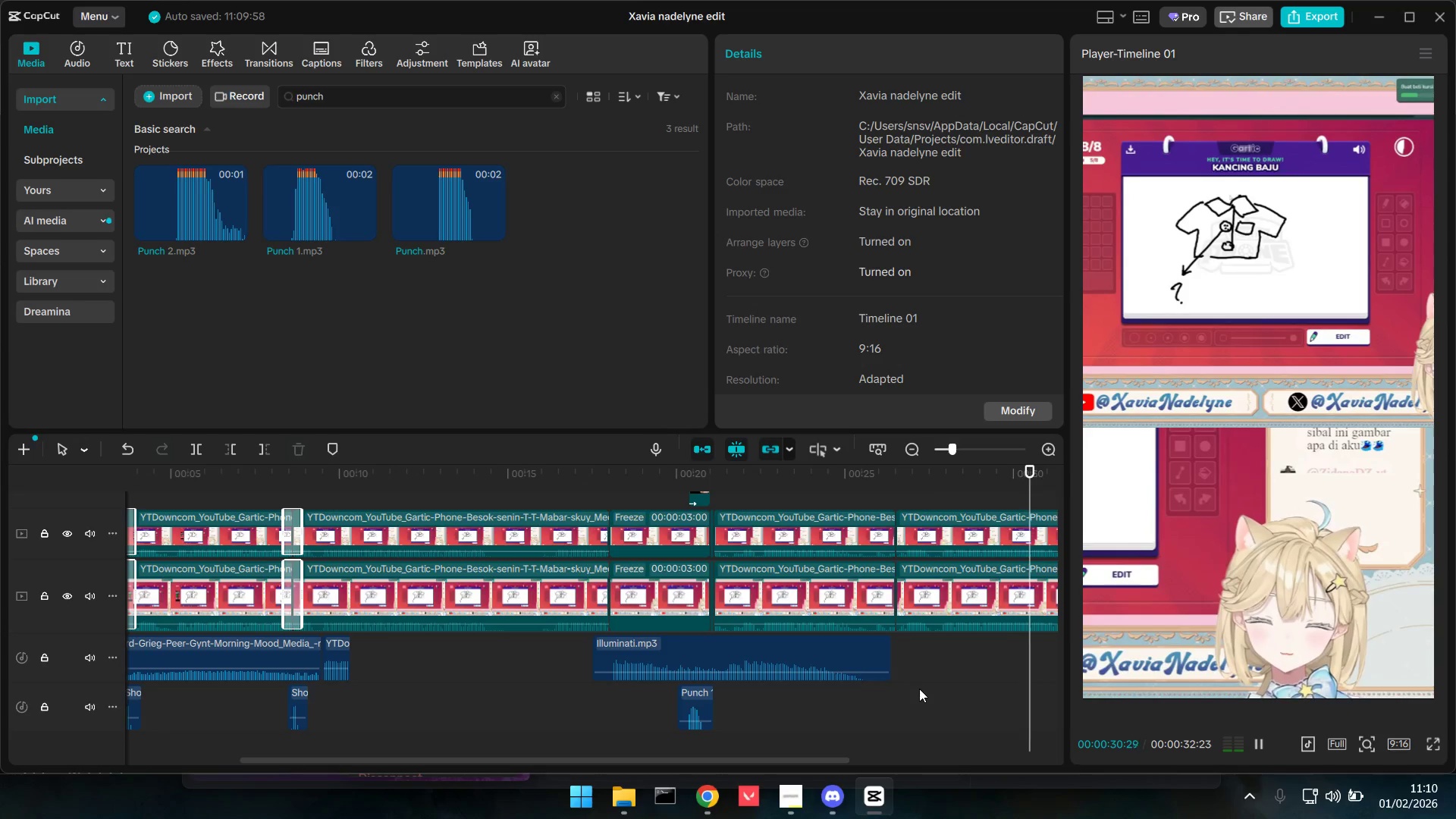 
key(Space)
 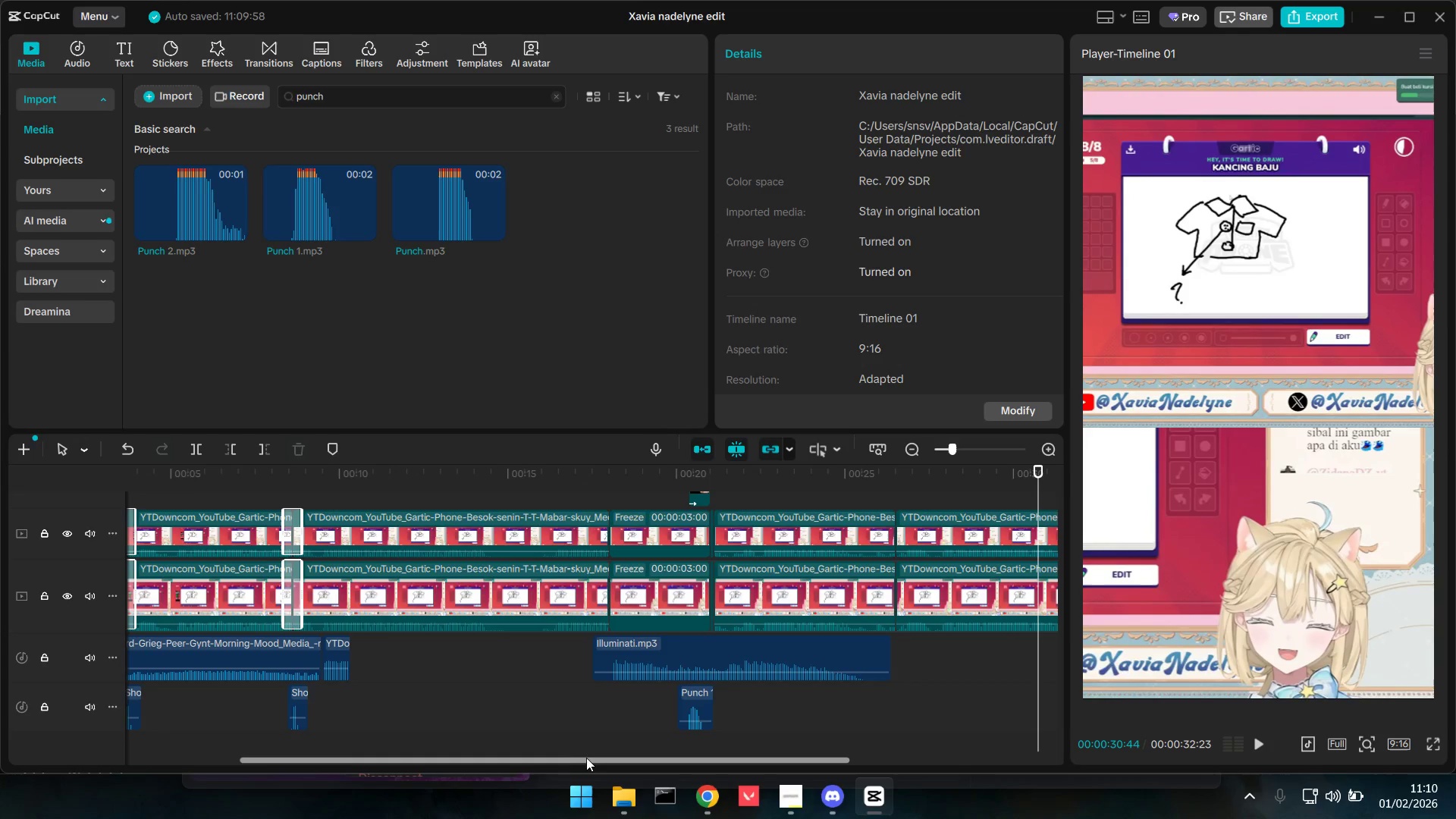 
left_click_drag(start_coordinate=[591, 757], to_coordinate=[828, 764])
 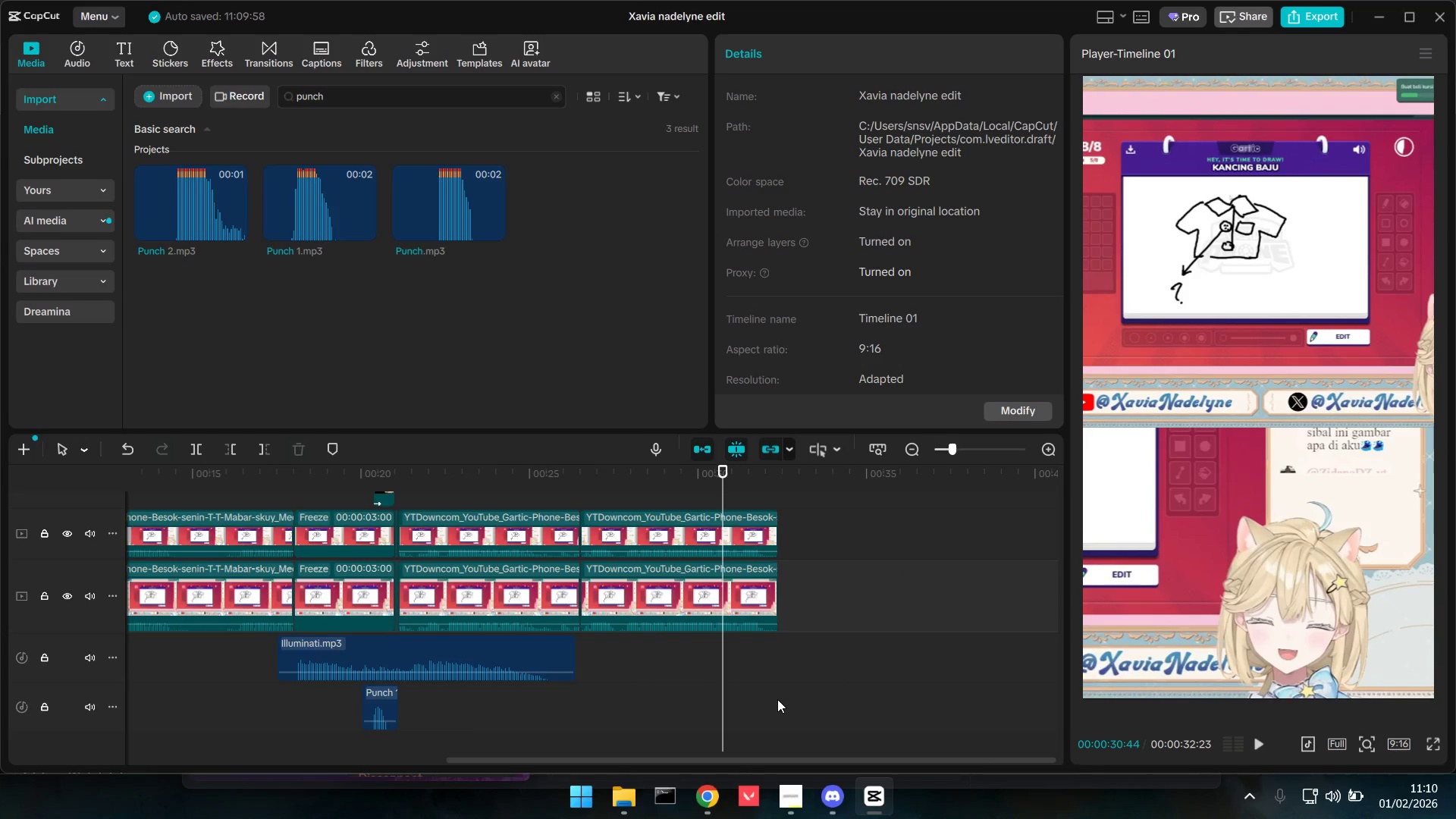 
key(Space)
 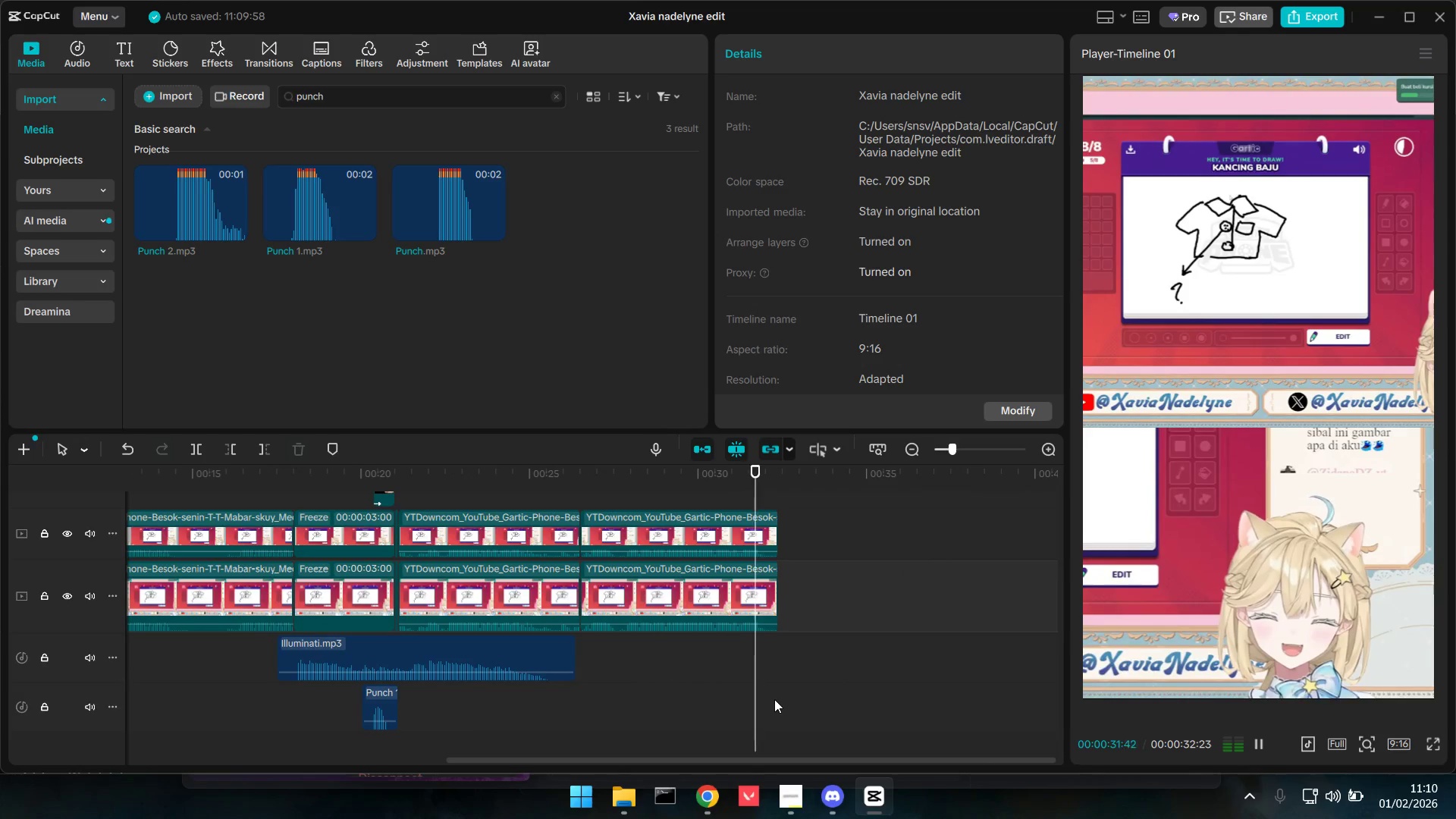 
key(Space)
 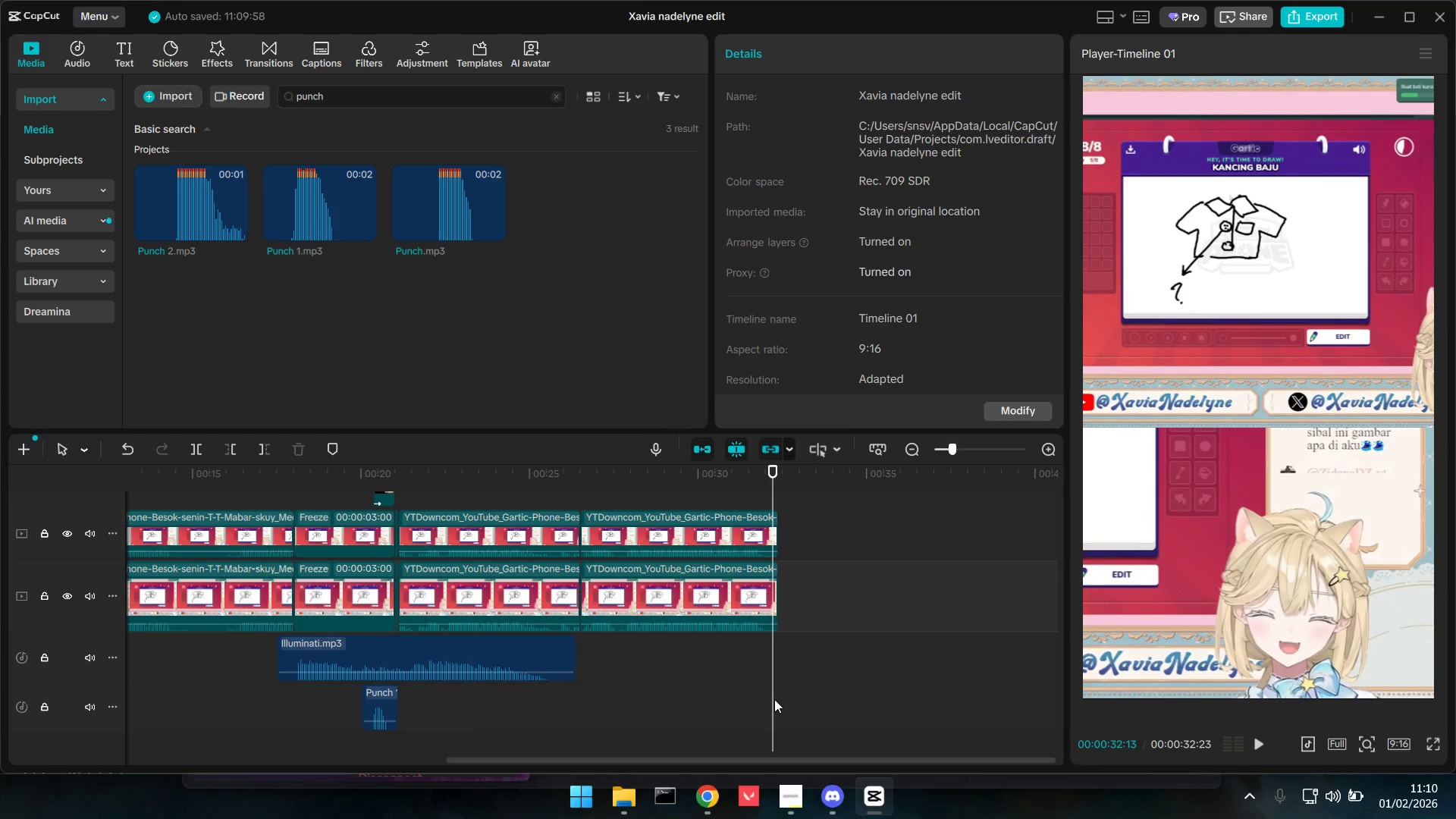 
hold_key(key=ControlLeft, duration=1.42)
scroll: coordinate [777, 699], scroll_direction: up, amount: 15.0
 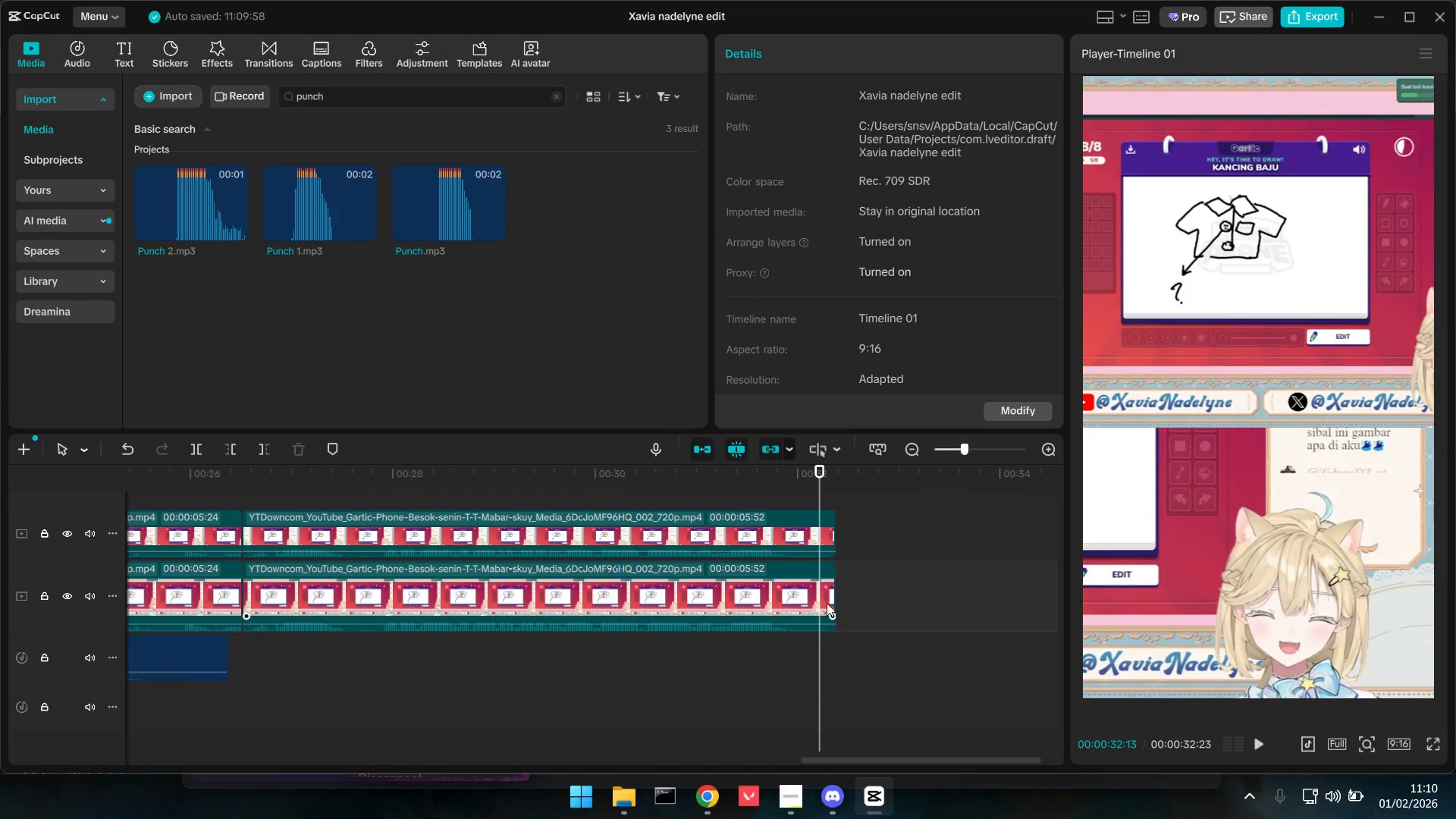 
right_click([820, 599])
 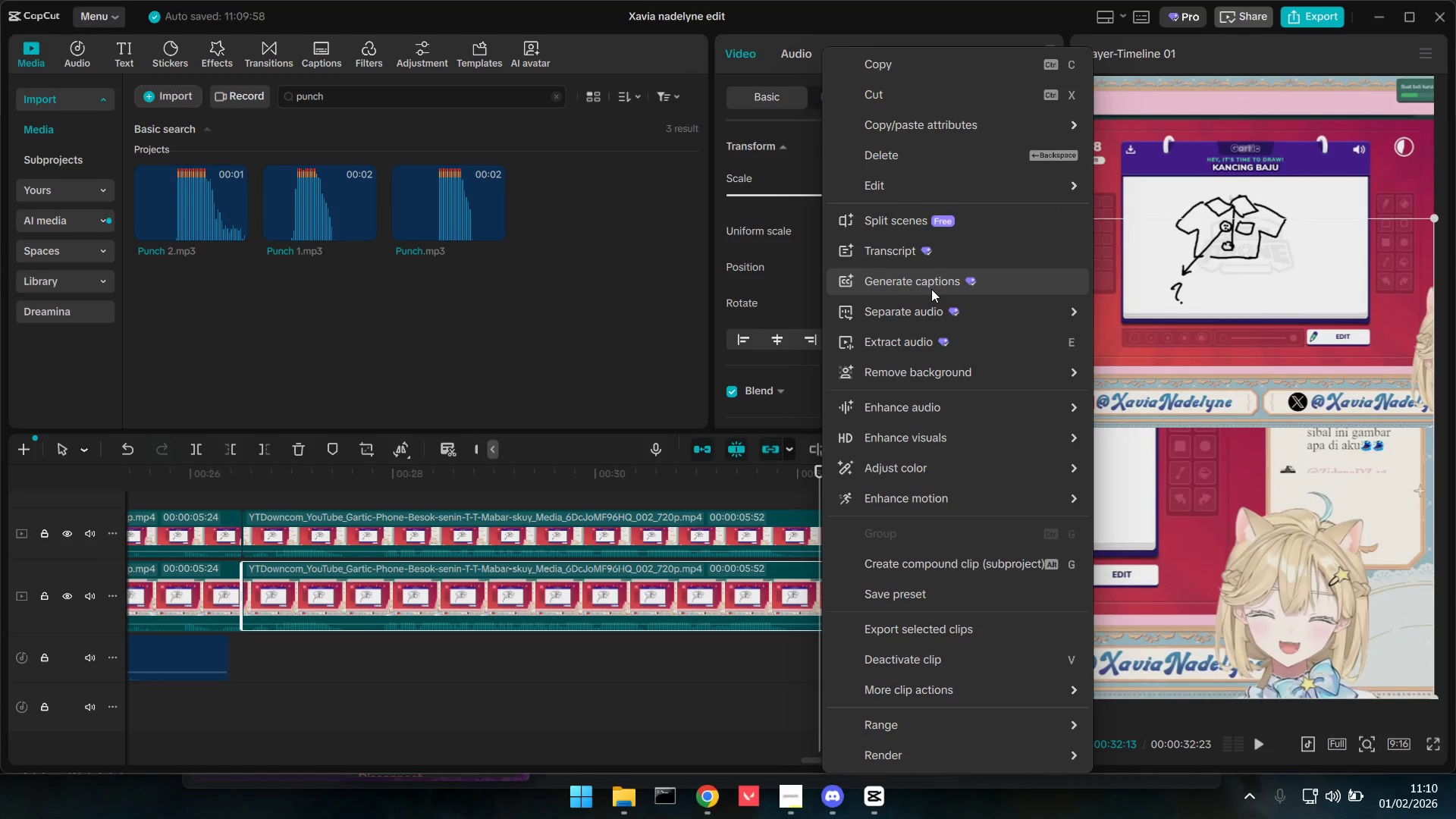 
wait(5.5)
 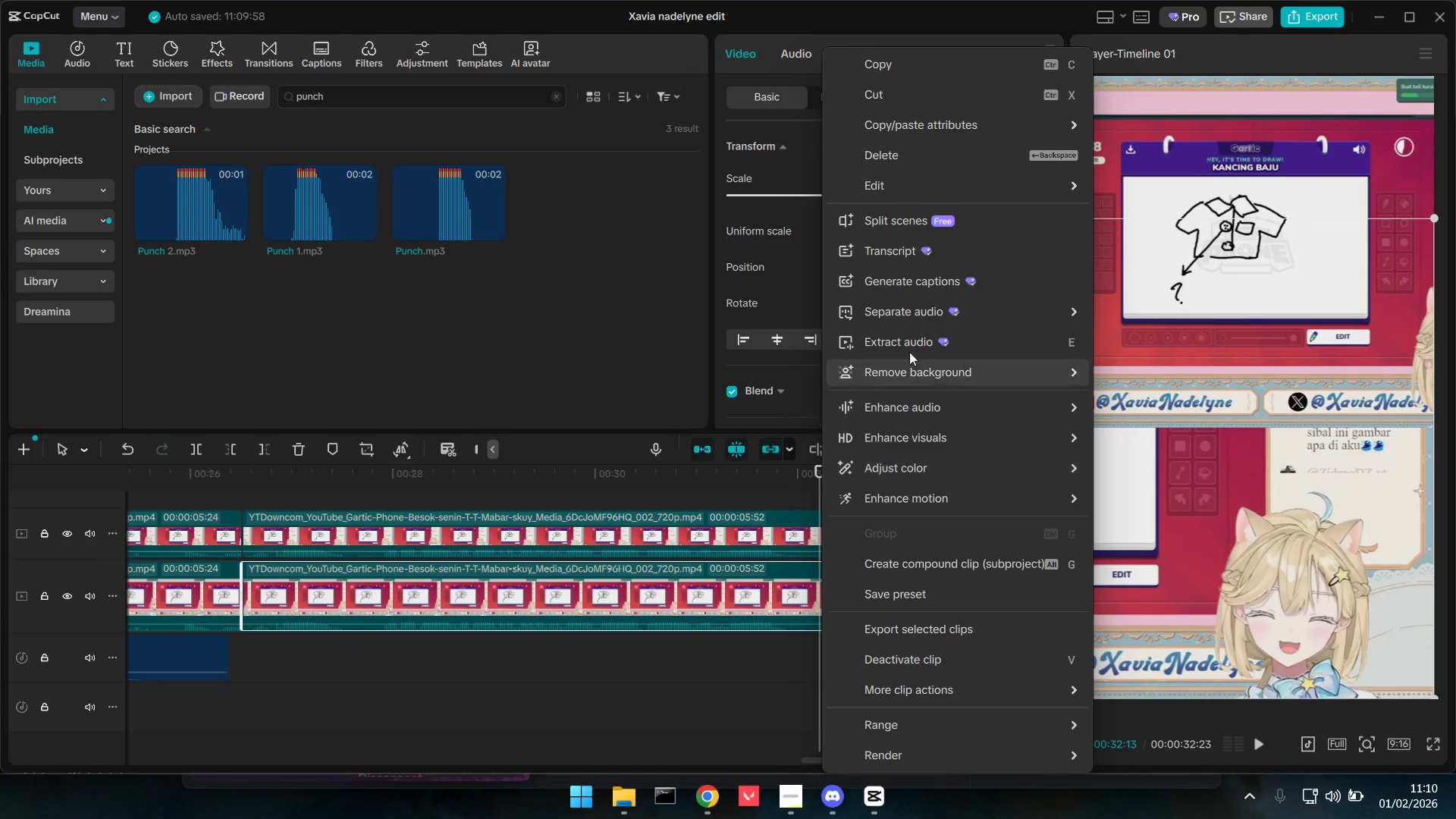 
left_click([1129, 187])
 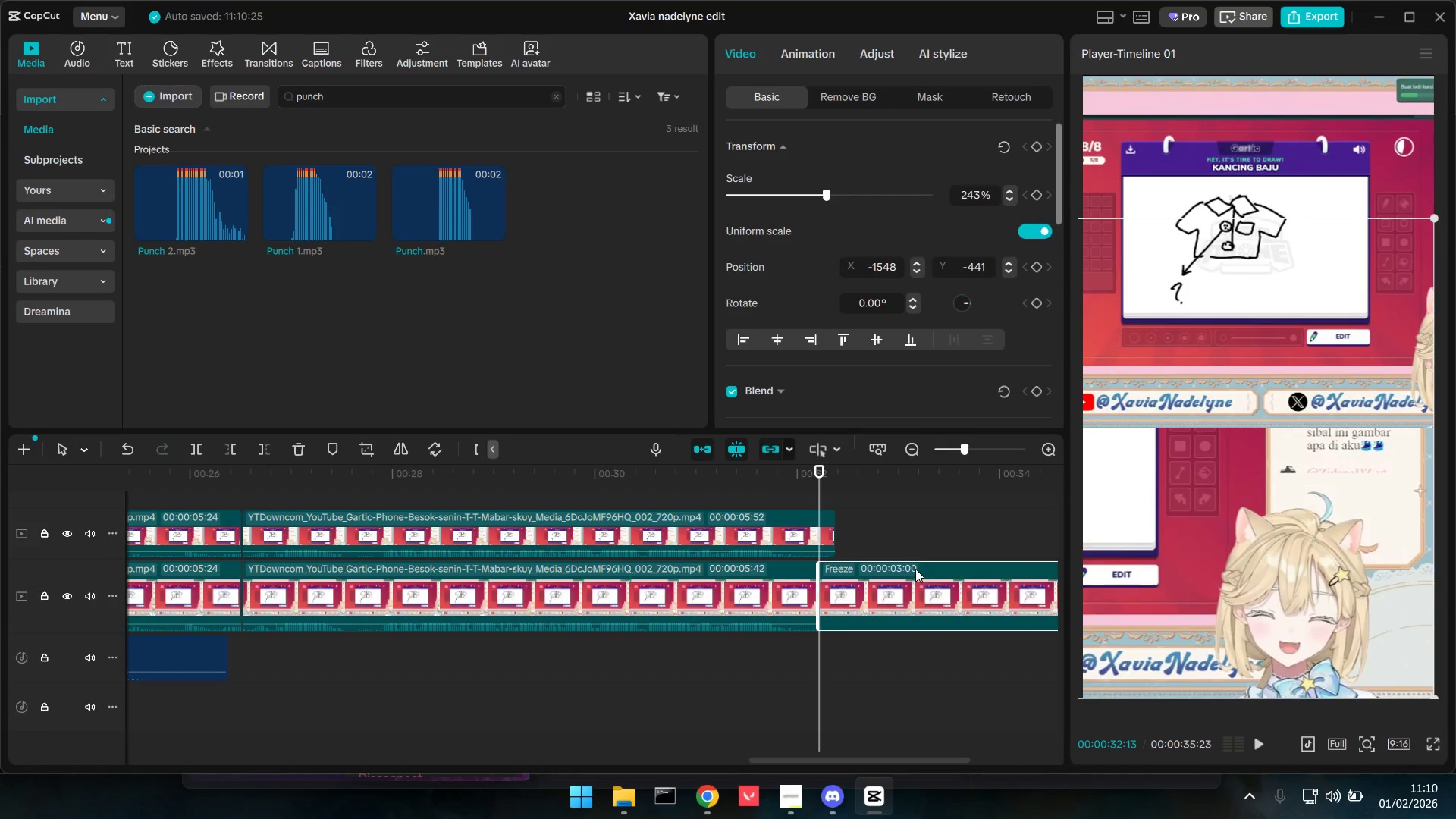 
hold_key(key=ControlLeft, duration=0.67)
scroll: coordinate [924, 557], scroll_direction: down, amount: 5.0
 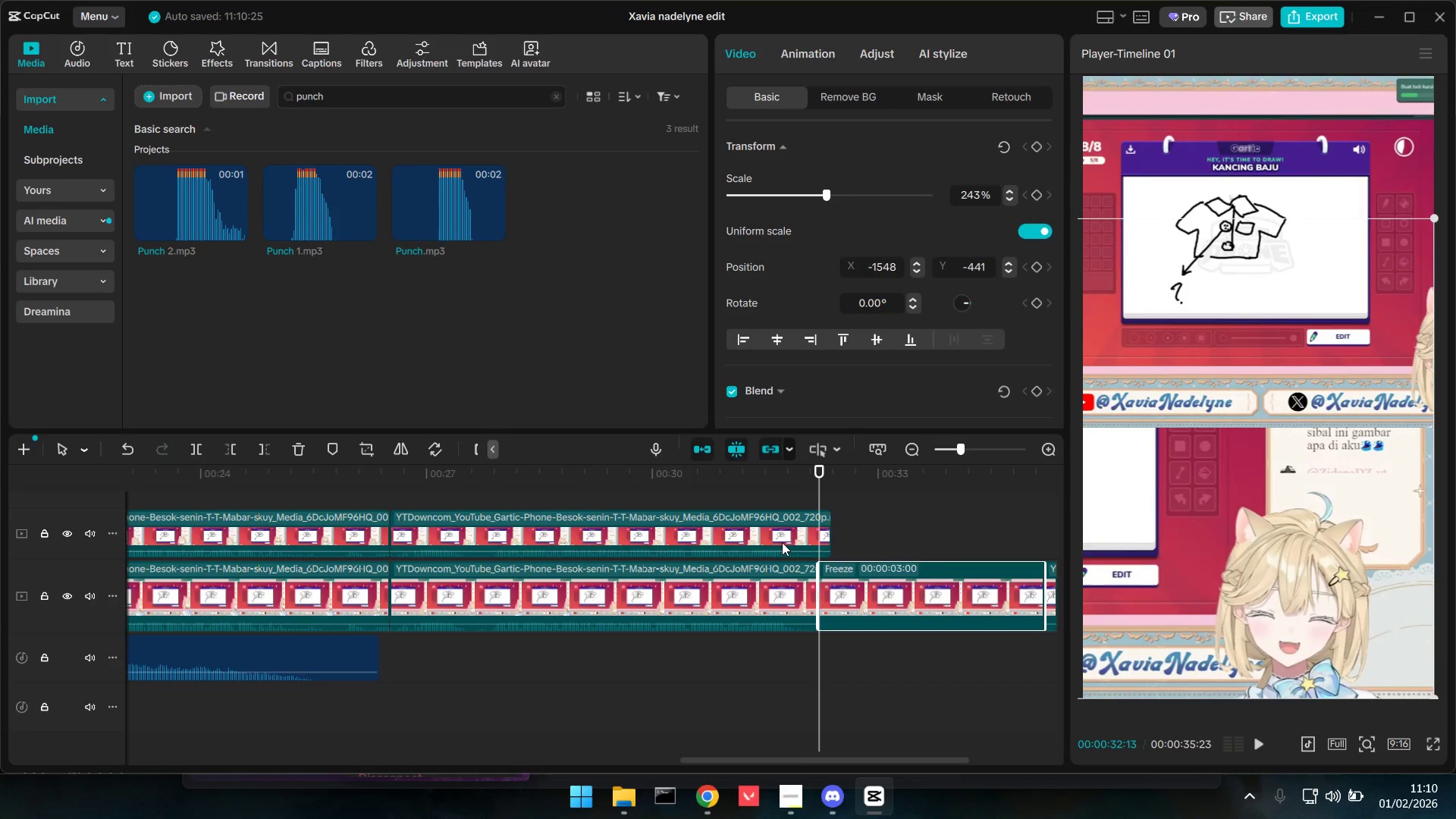 
left_click([792, 513])
 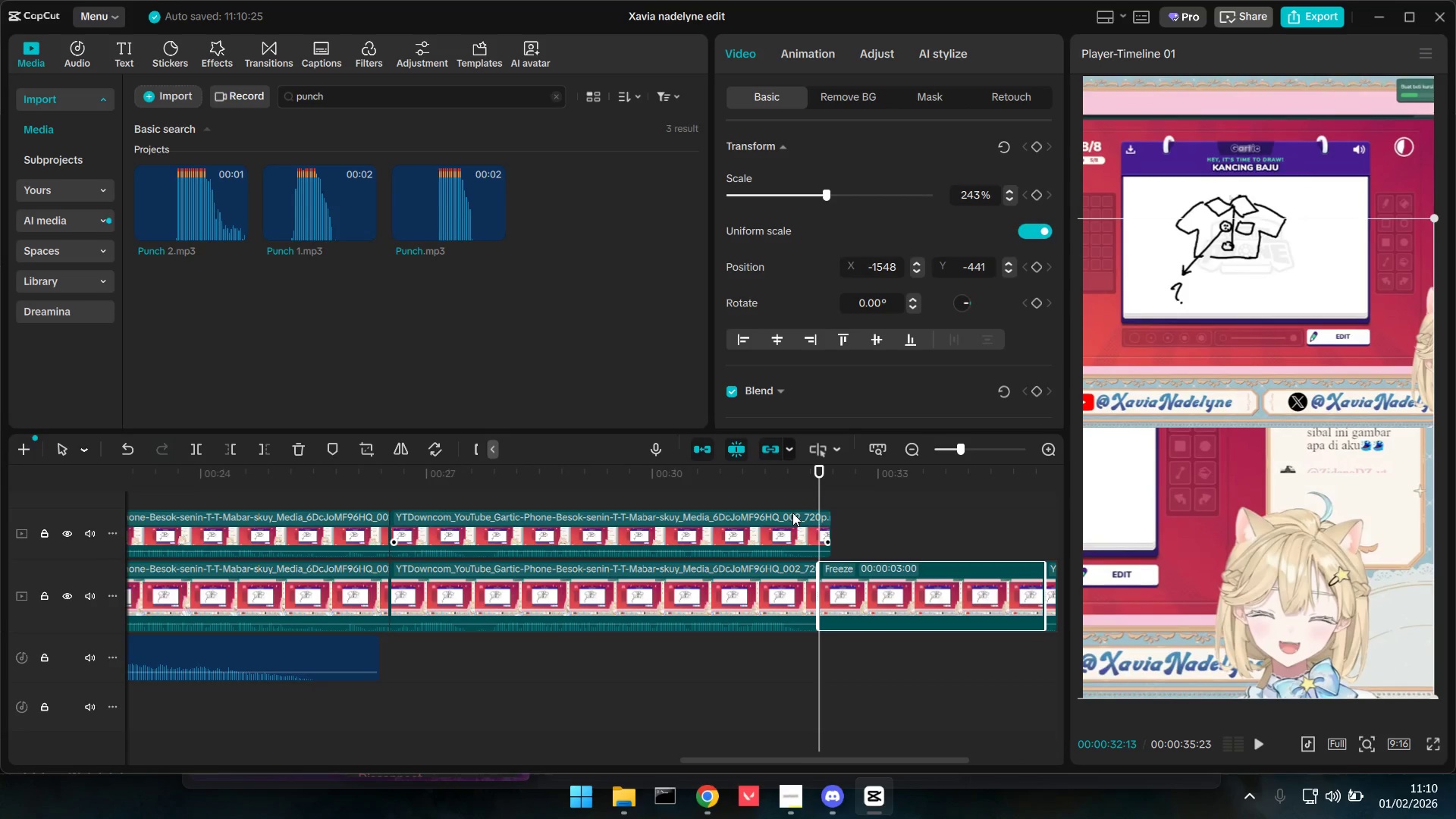 
key(Space)
 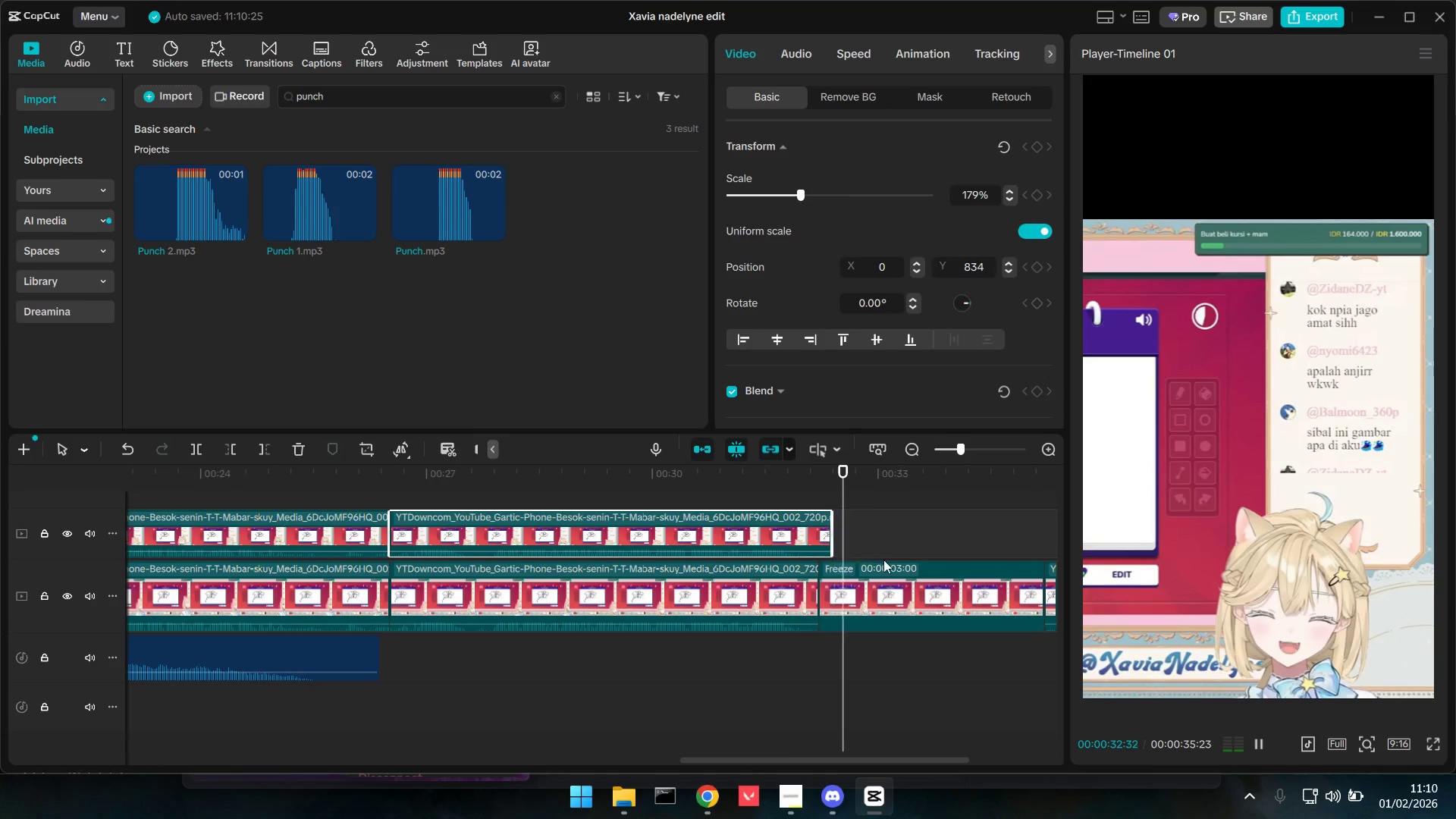 
key(Space)
 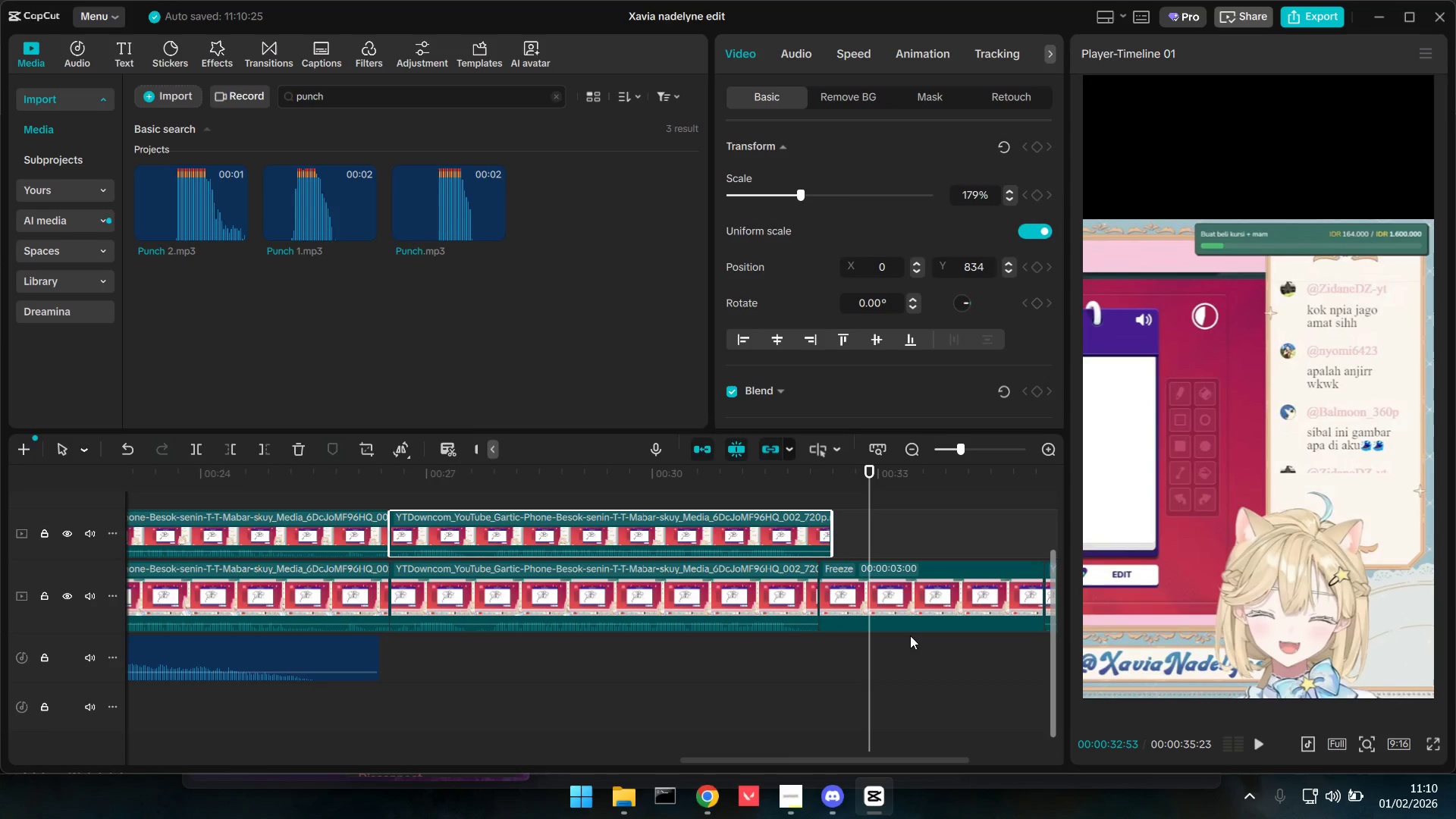 
left_click_drag(start_coordinate=[795, 758], to_coordinate=[836, 758])
 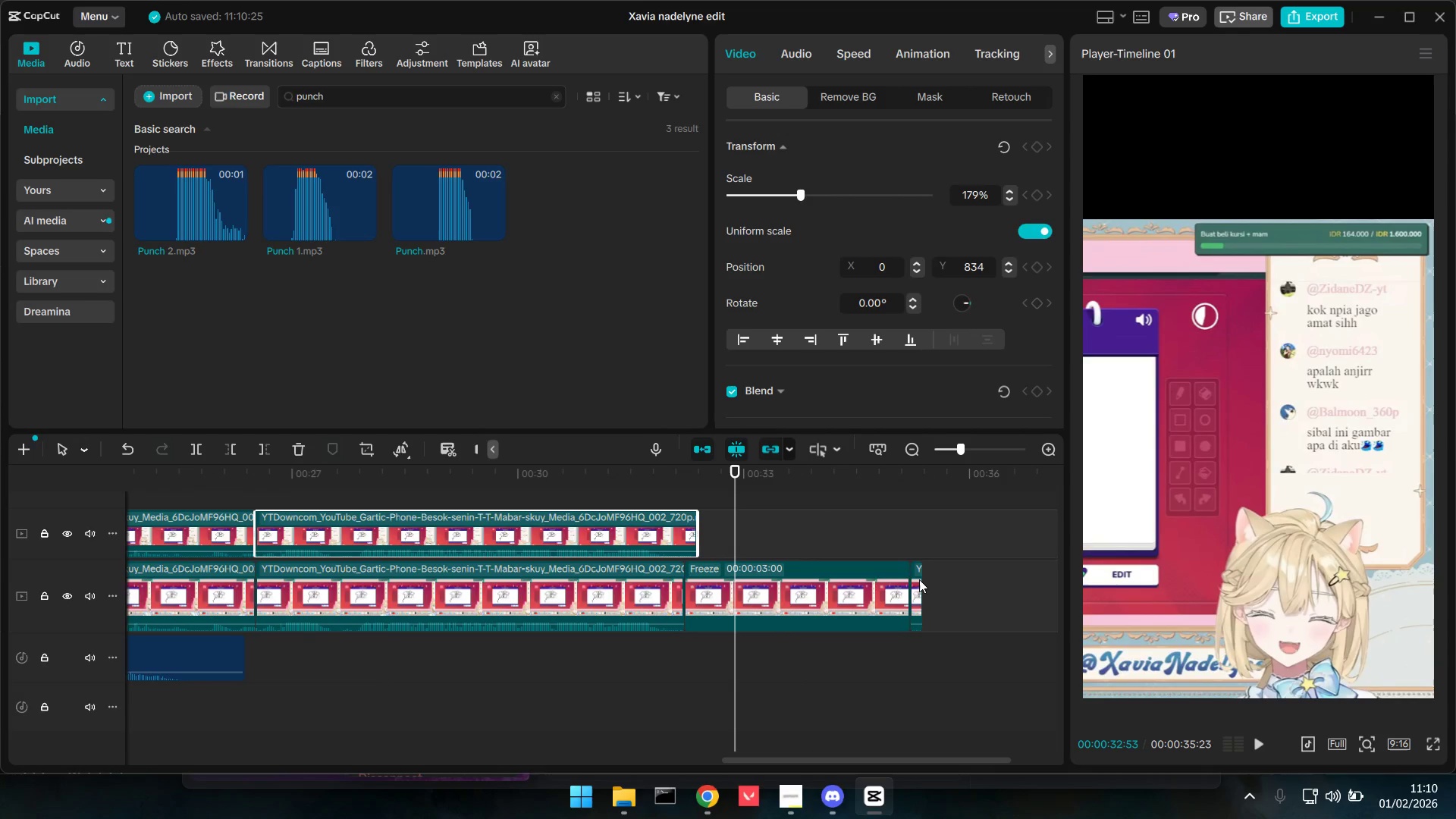 
left_click_drag(start_coordinate=[918, 583], to_coordinate=[843, 598])
 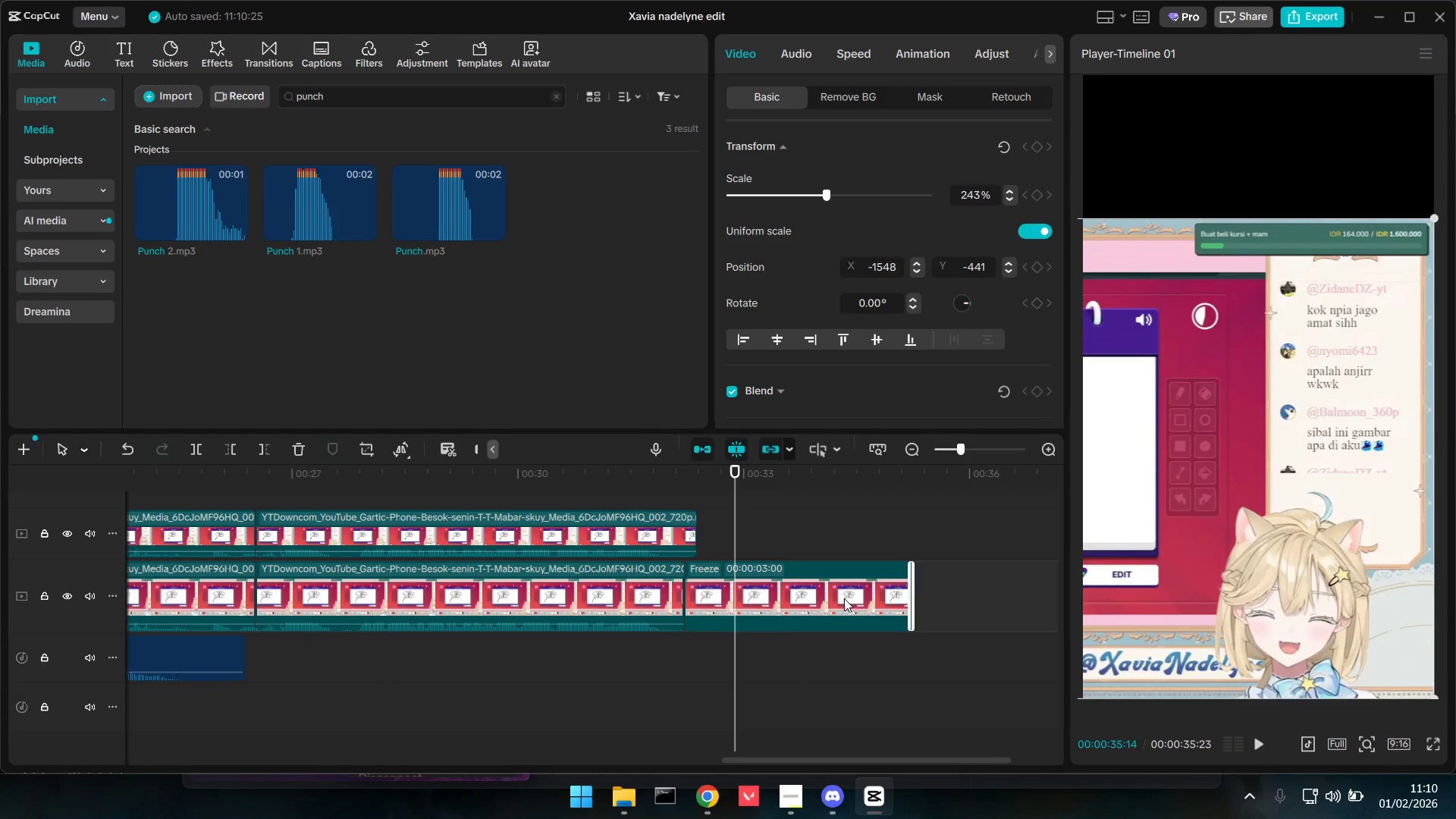 
key(Control+Z)
 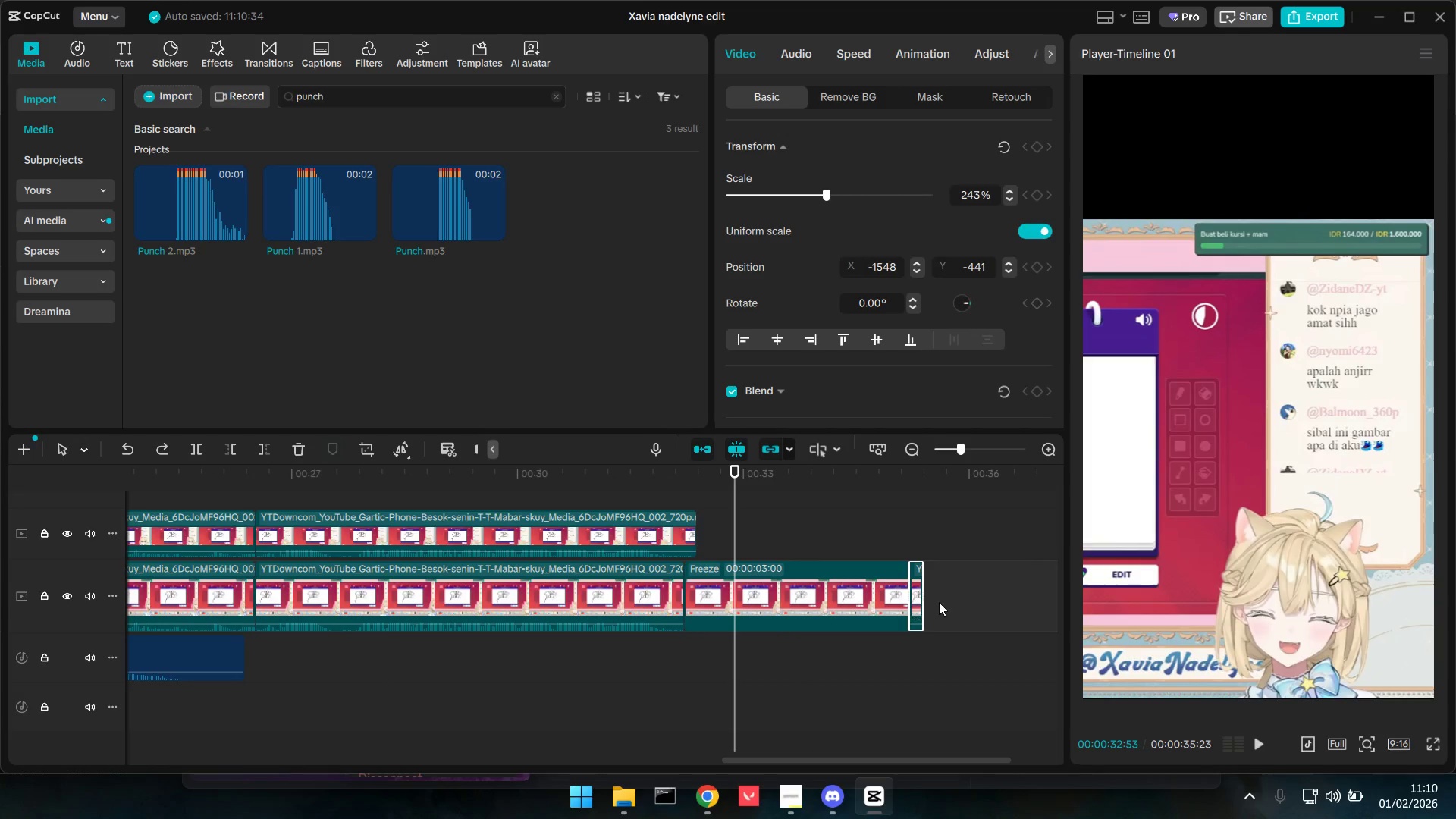 
hold_key(key=ControlLeft, duration=0.5)
scroll: coordinate [918, 626], scroll_direction: up, amount: 5.0
 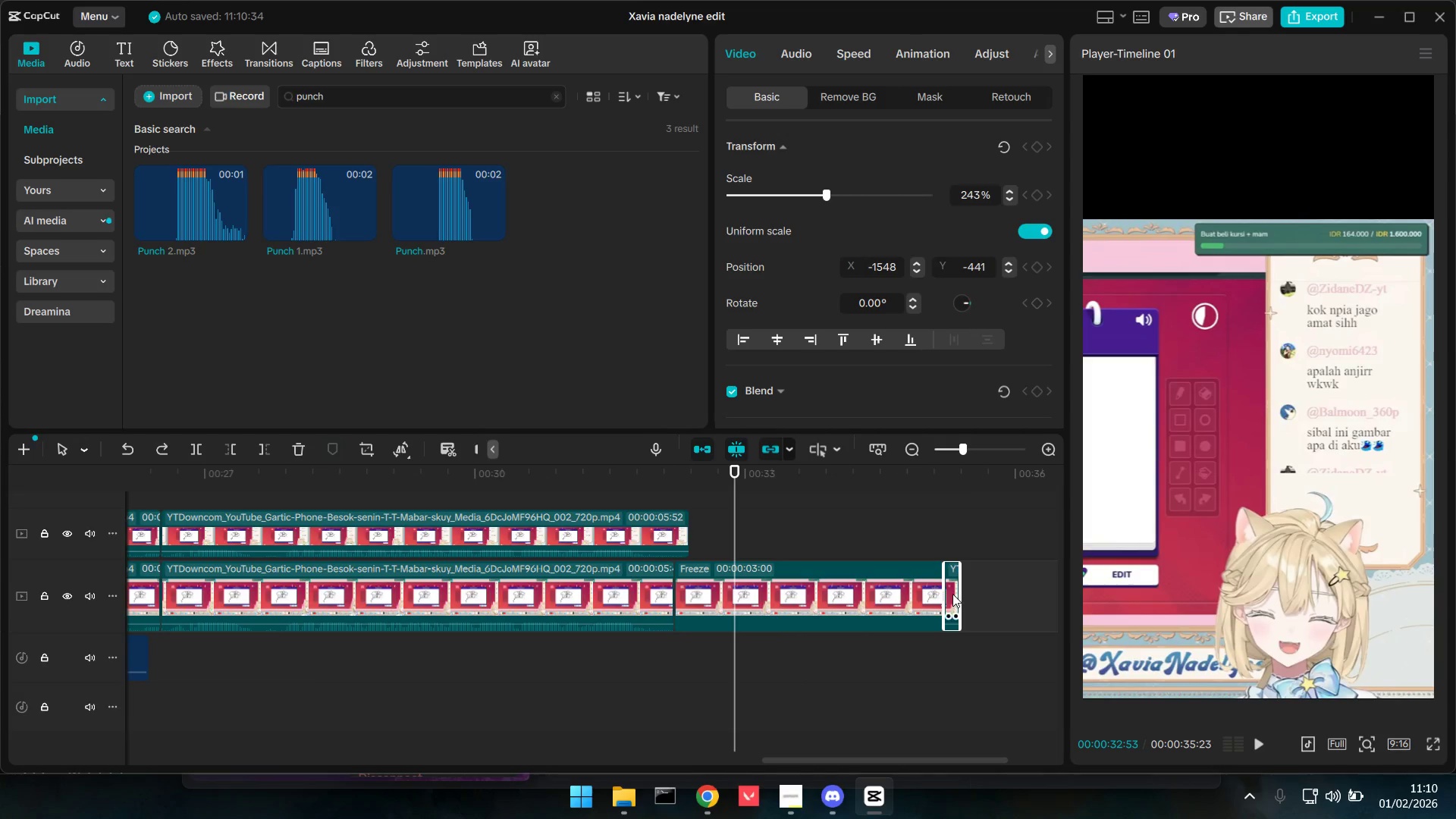 
left_click_drag(start_coordinate=[952, 594], to_coordinate=[682, 595])
 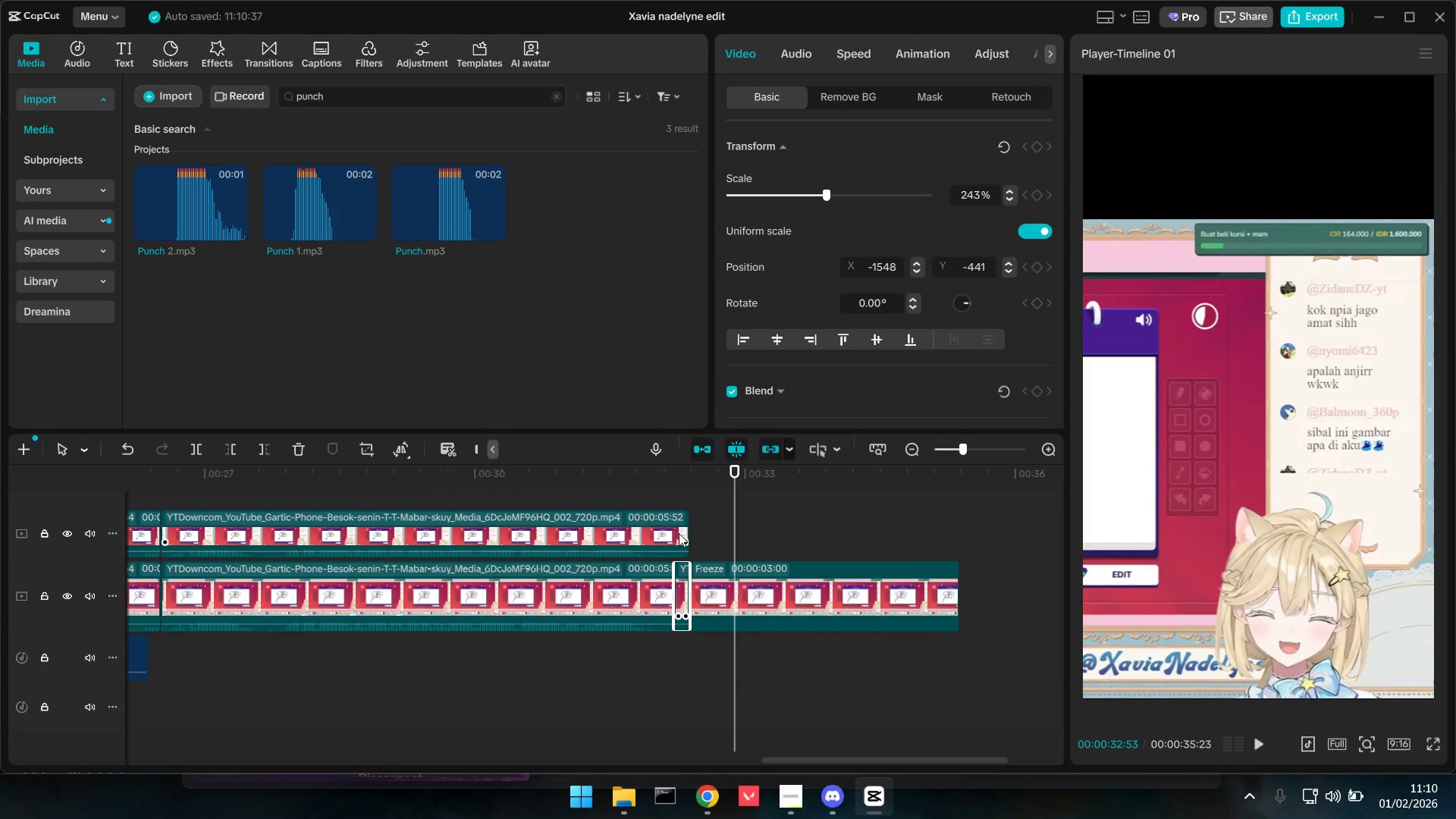 
left_click([654, 494])
 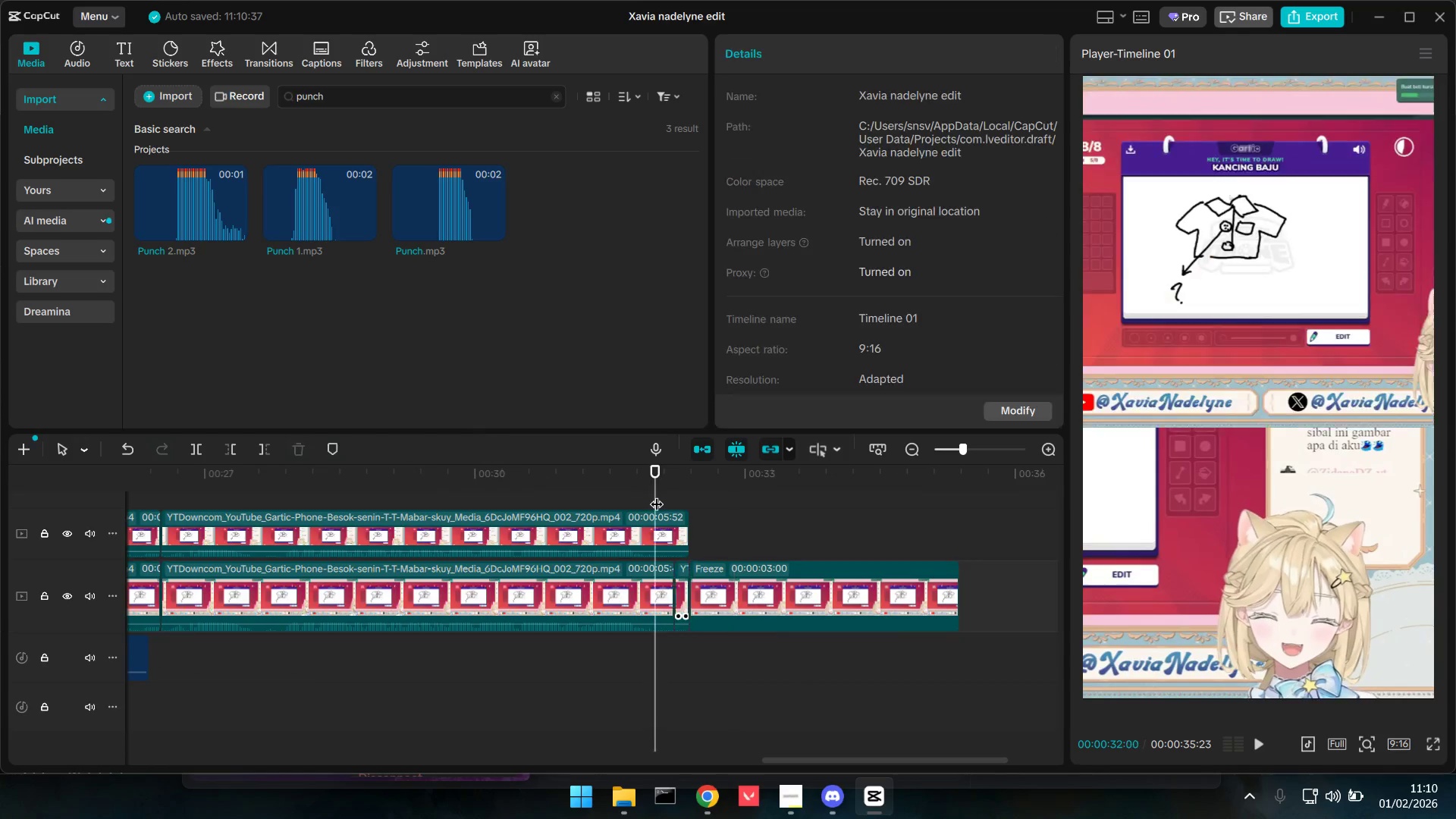 
key(Space)
 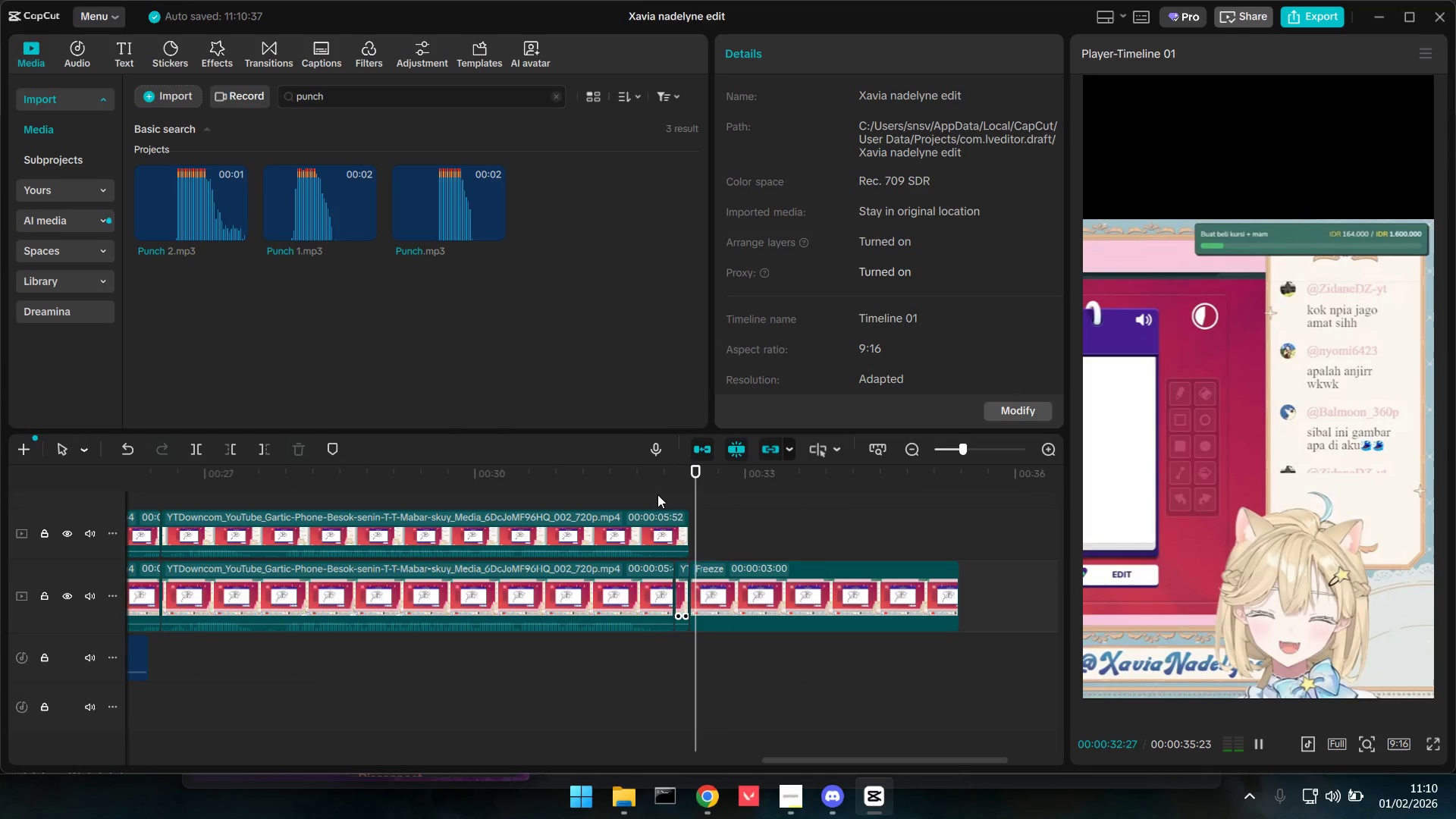 
key(Space)
 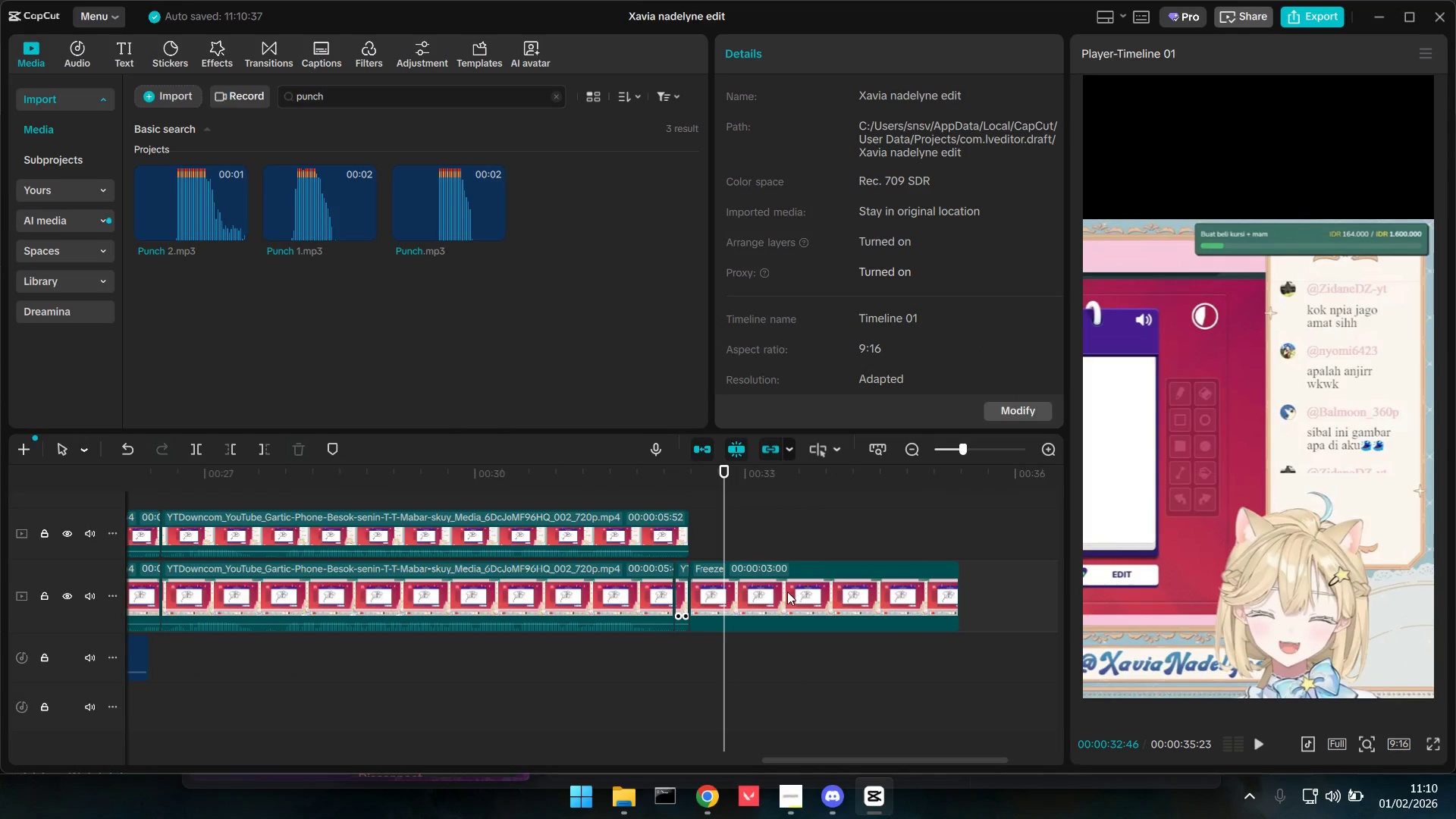 
left_click([787, 592])
 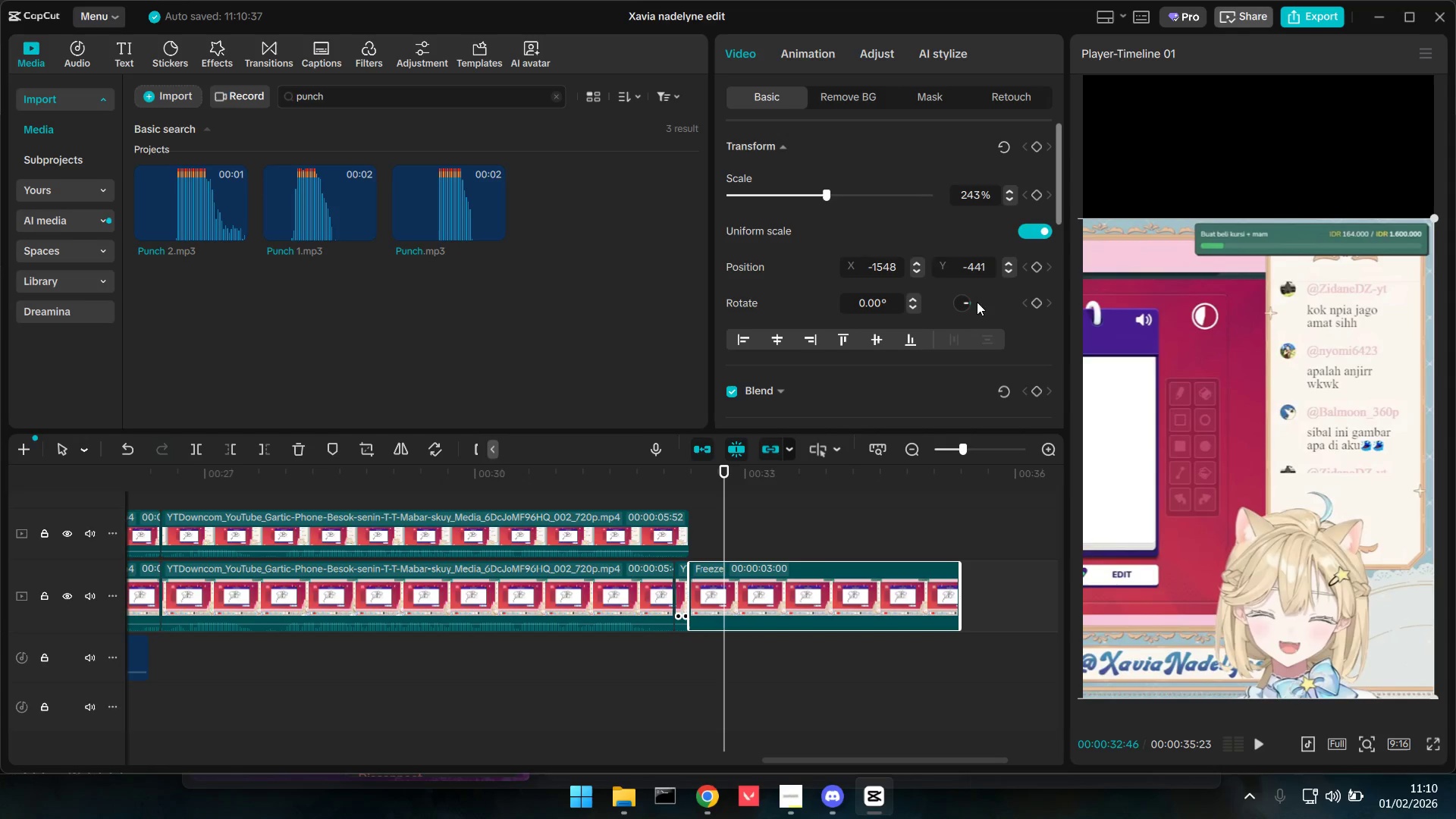 
left_click_drag(start_coordinate=[831, 190], to_coordinate=[1161, 198])
 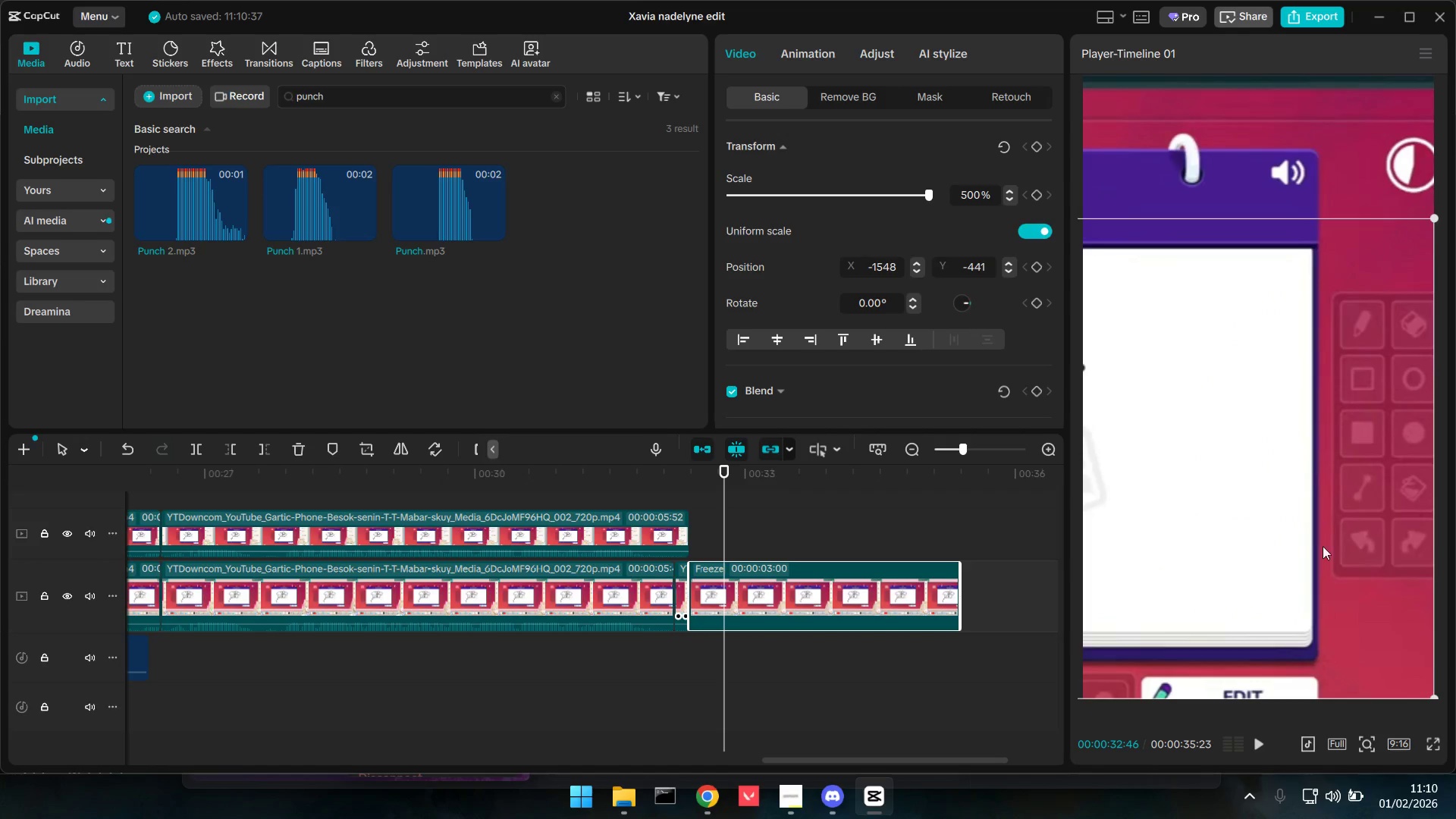 
left_click_drag(start_coordinate=[1317, 545], to_coordinate=[1020, 262])
 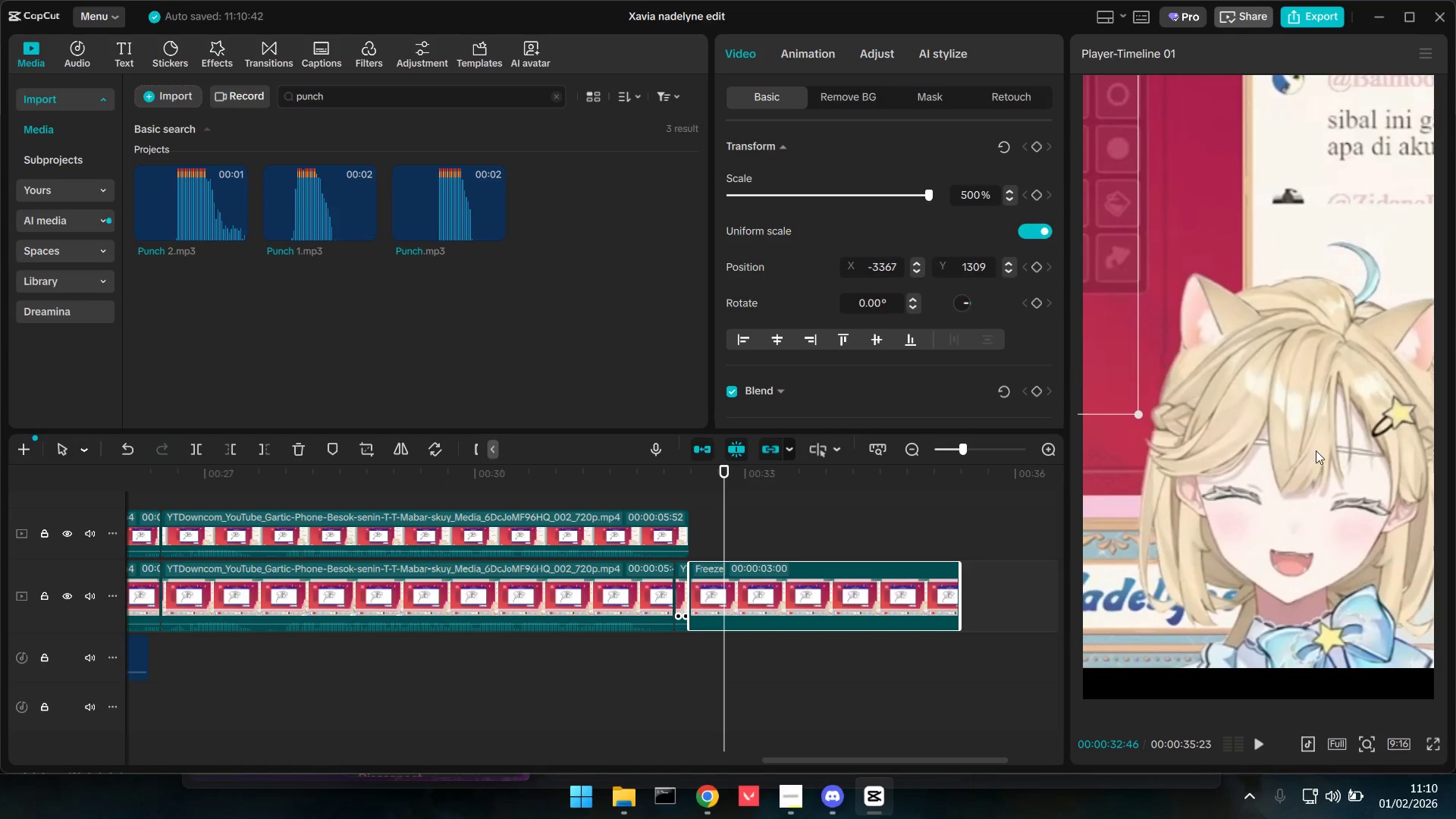 
left_click_drag(start_coordinate=[1311, 453], to_coordinate=[1248, 482])
 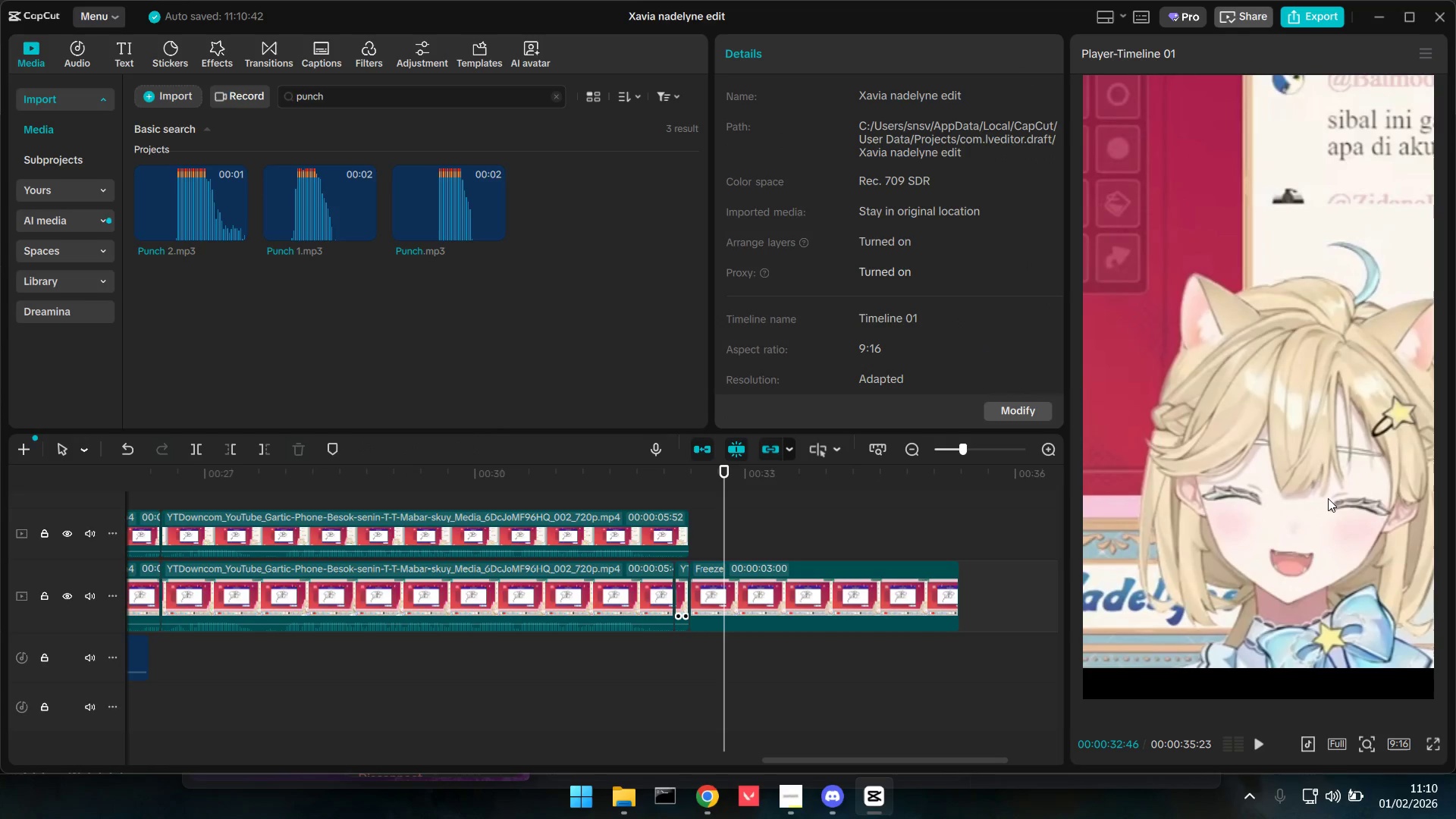 
left_click_drag(start_coordinate=[1328, 498], to_coordinate=[1261, 500])
 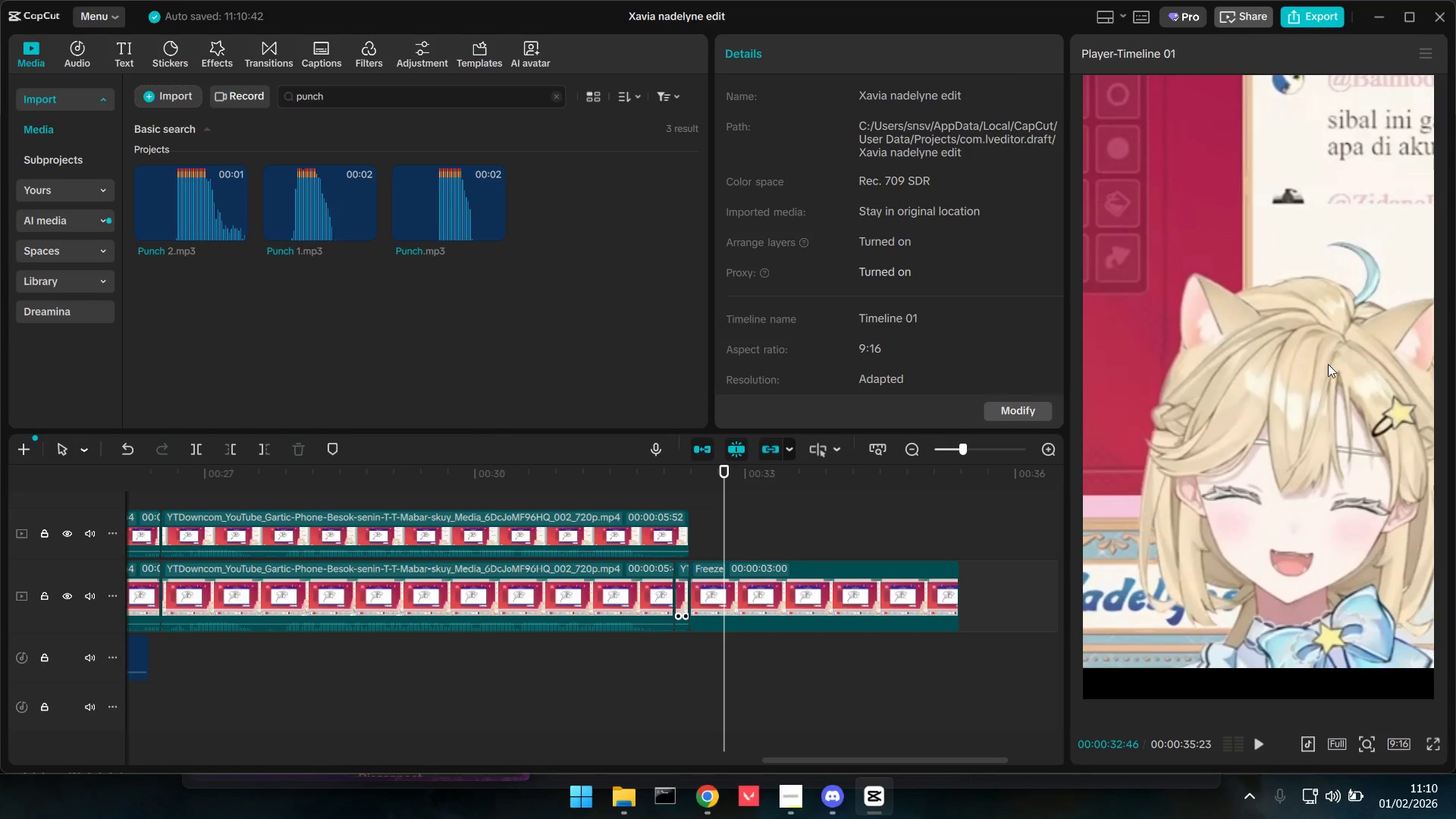 
left_click_drag(start_coordinate=[1328, 364], to_coordinate=[1227, 427])
 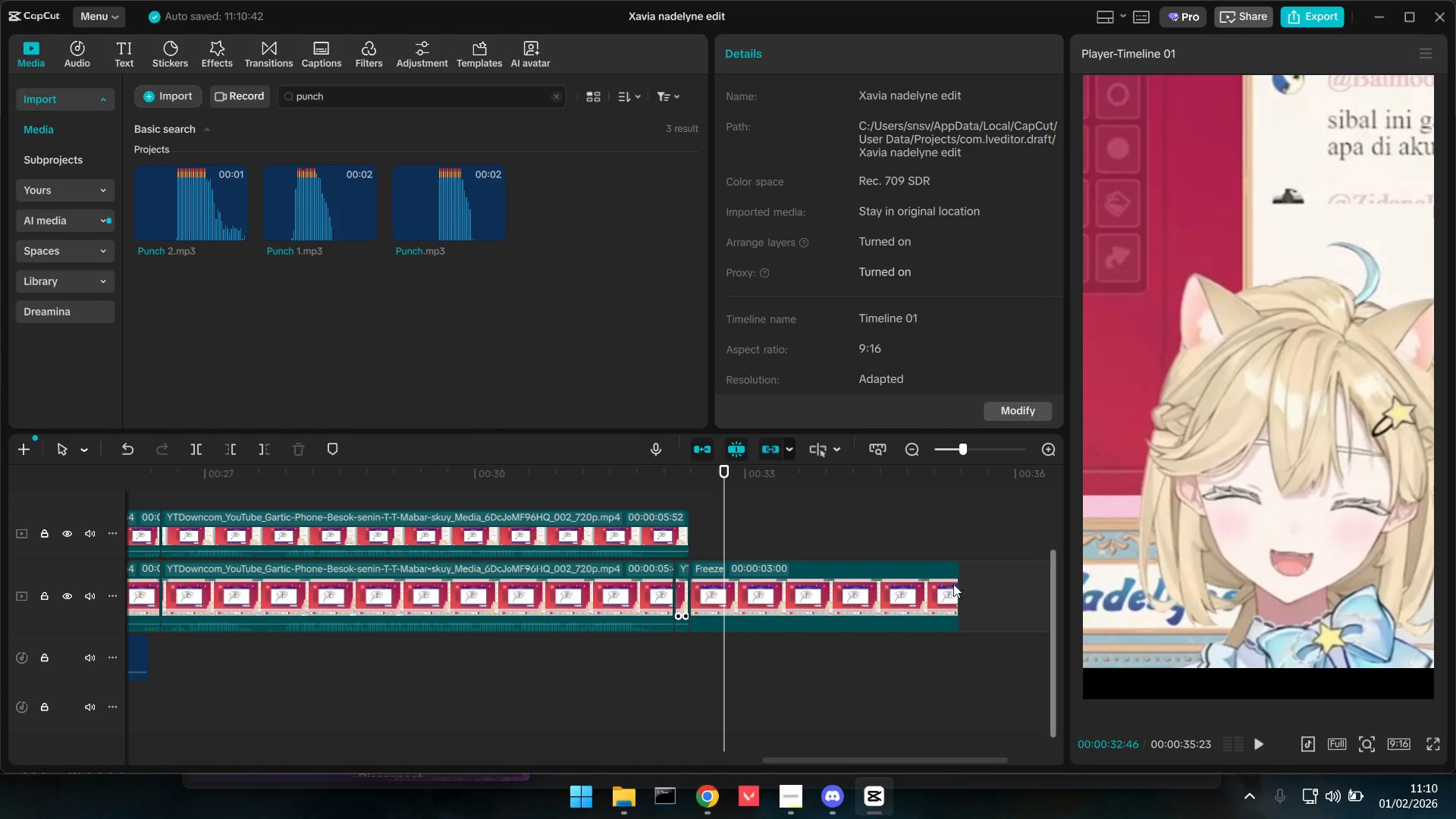 
triple_click([872, 602])
 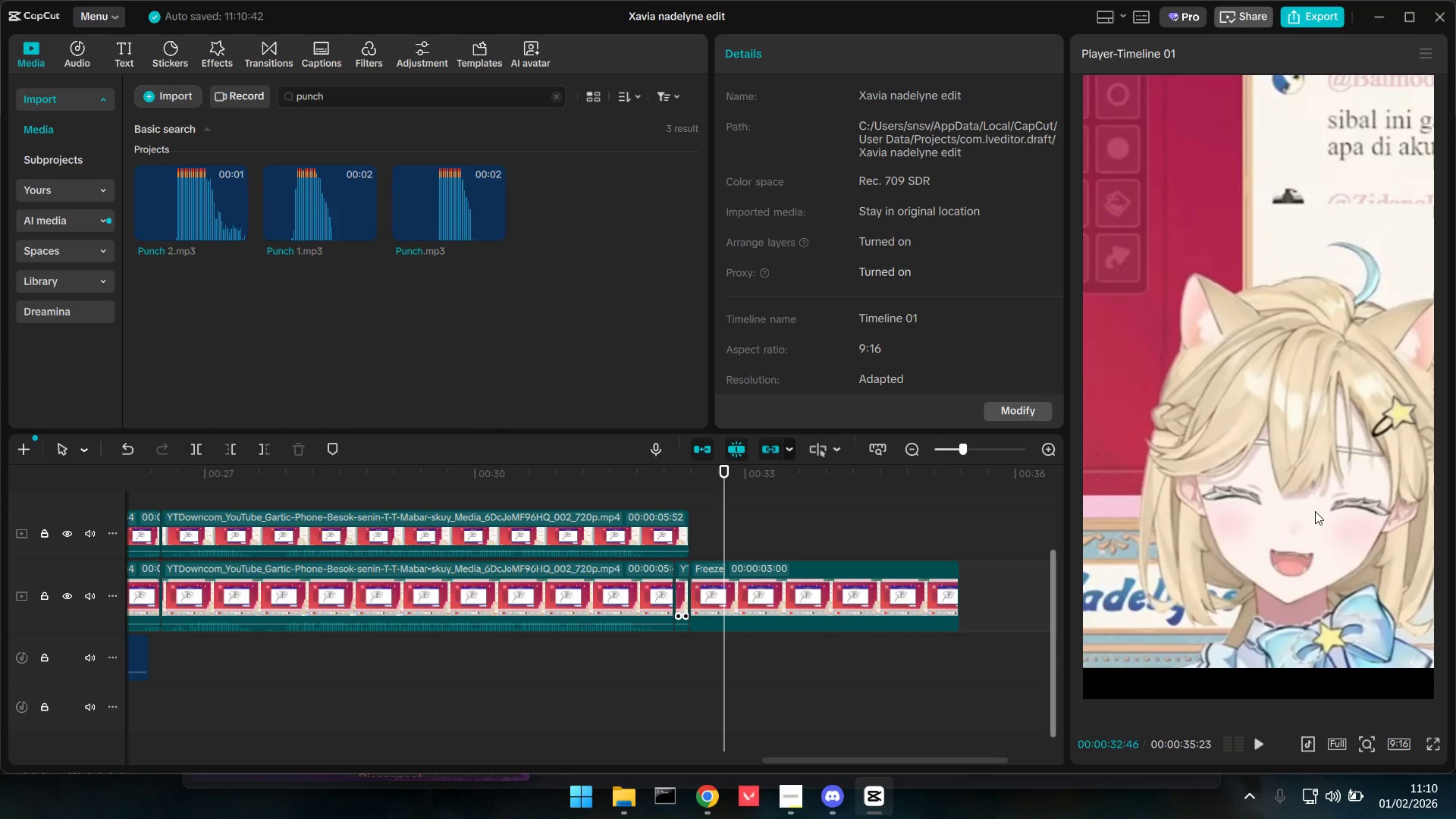 
left_click_drag(start_coordinate=[1315, 511], to_coordinate=[1279, 523])
 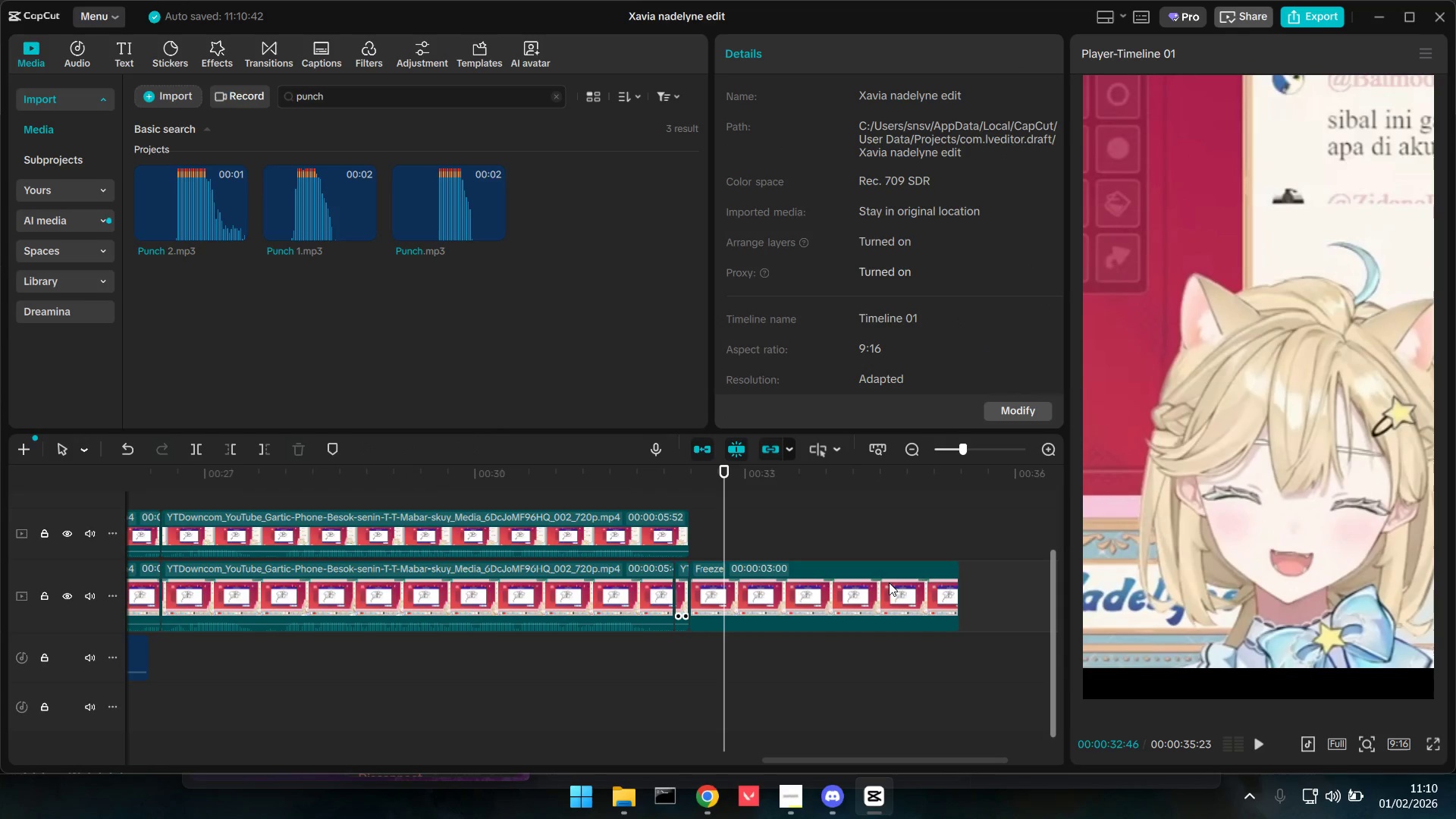 
triple_click([883, 585])
 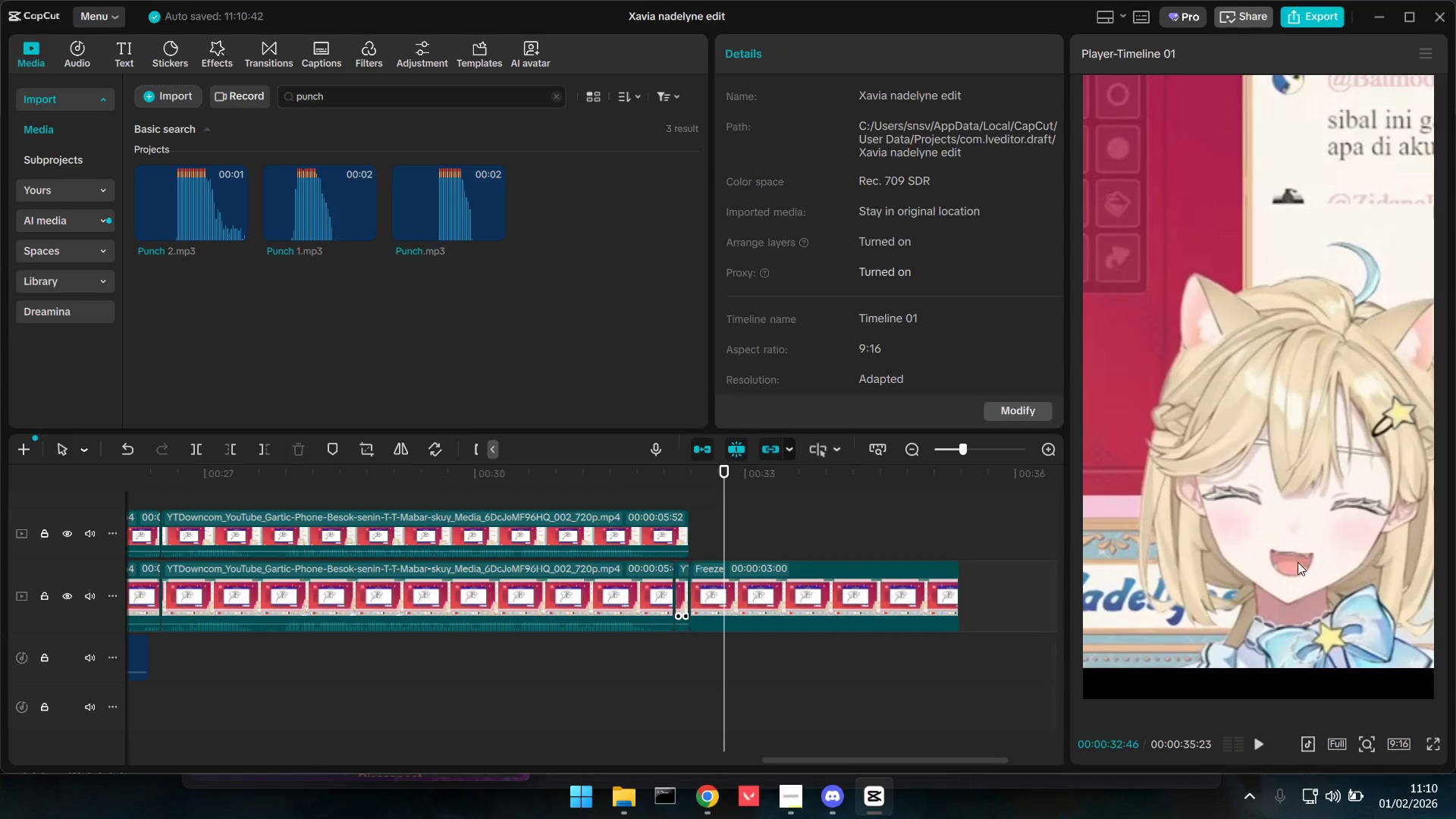 
triple_click([1300, 561])
 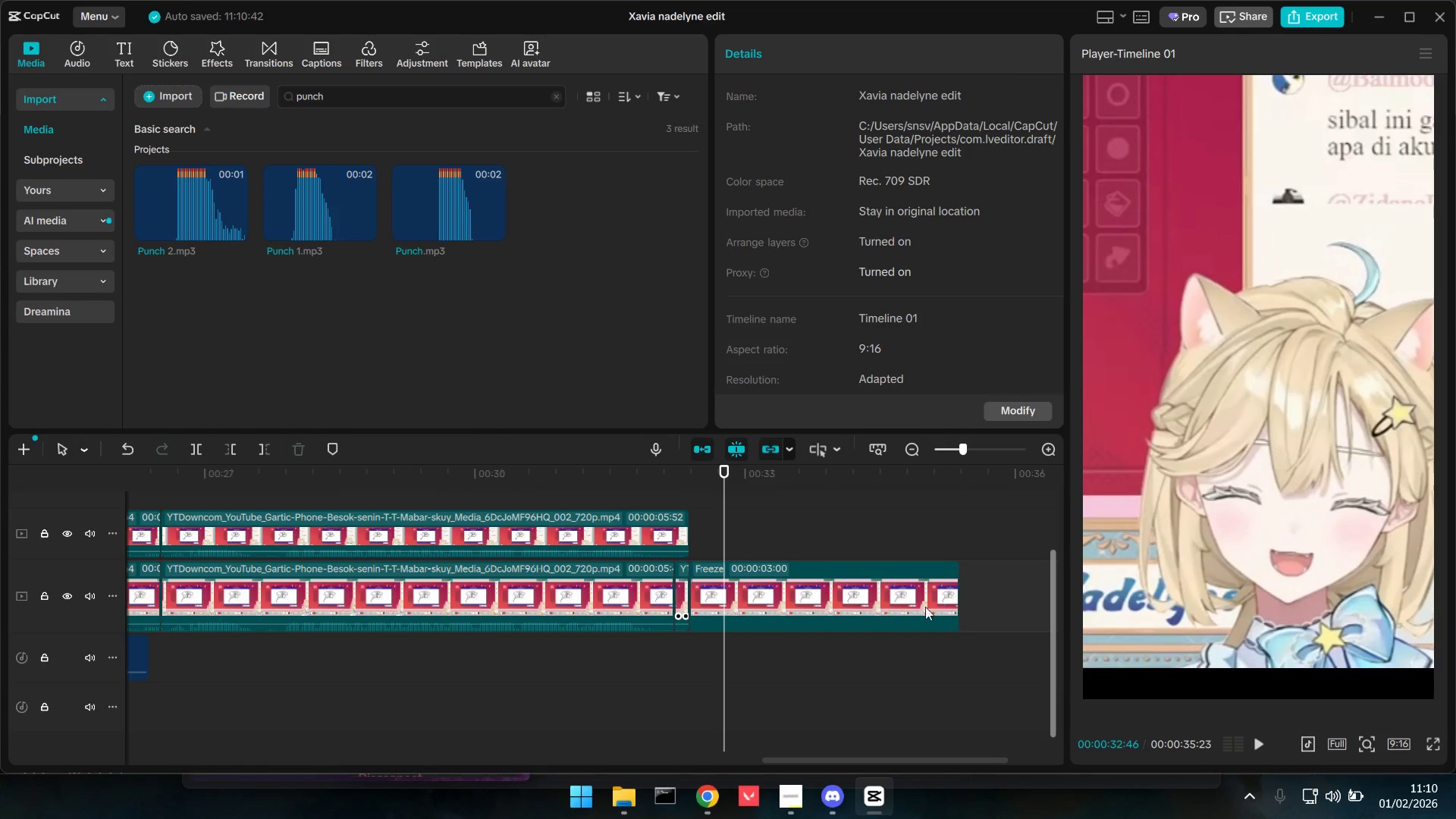 
triple_click([912, 600])
 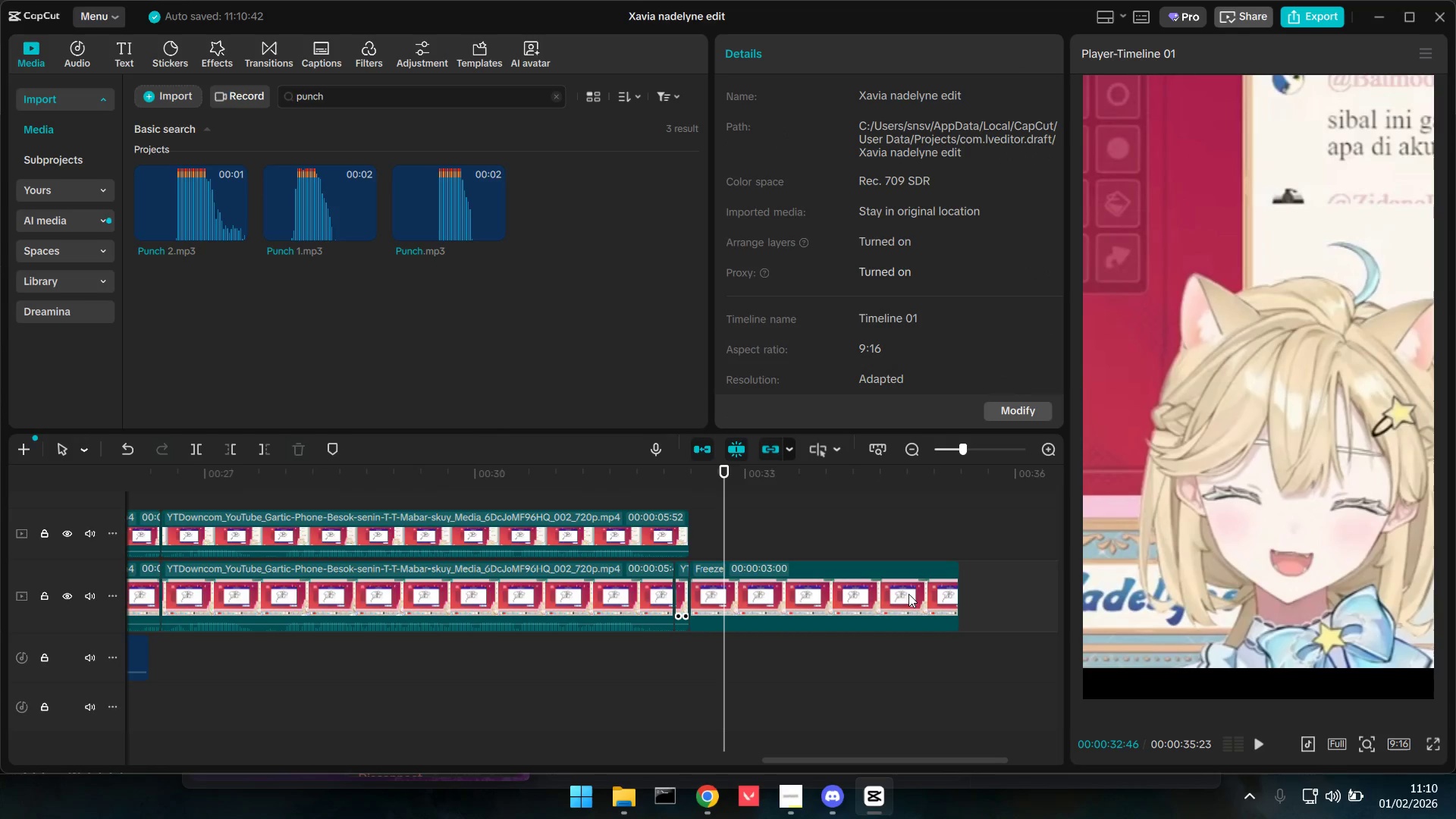 
left_click([908, 593])
 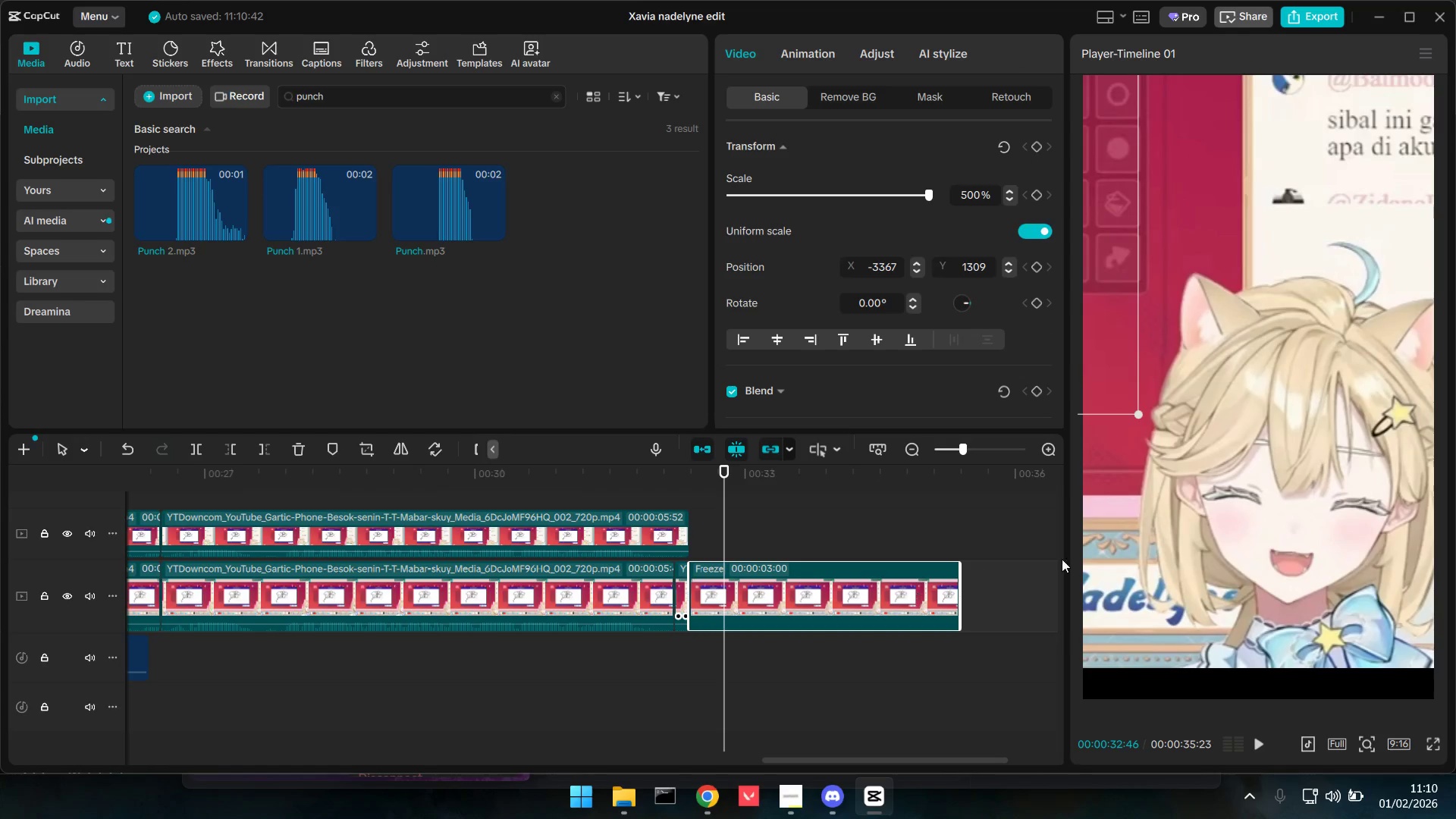 
left_click_drag(start_coordinate=[1283, 511], to_coordinate=[1237, 513])
 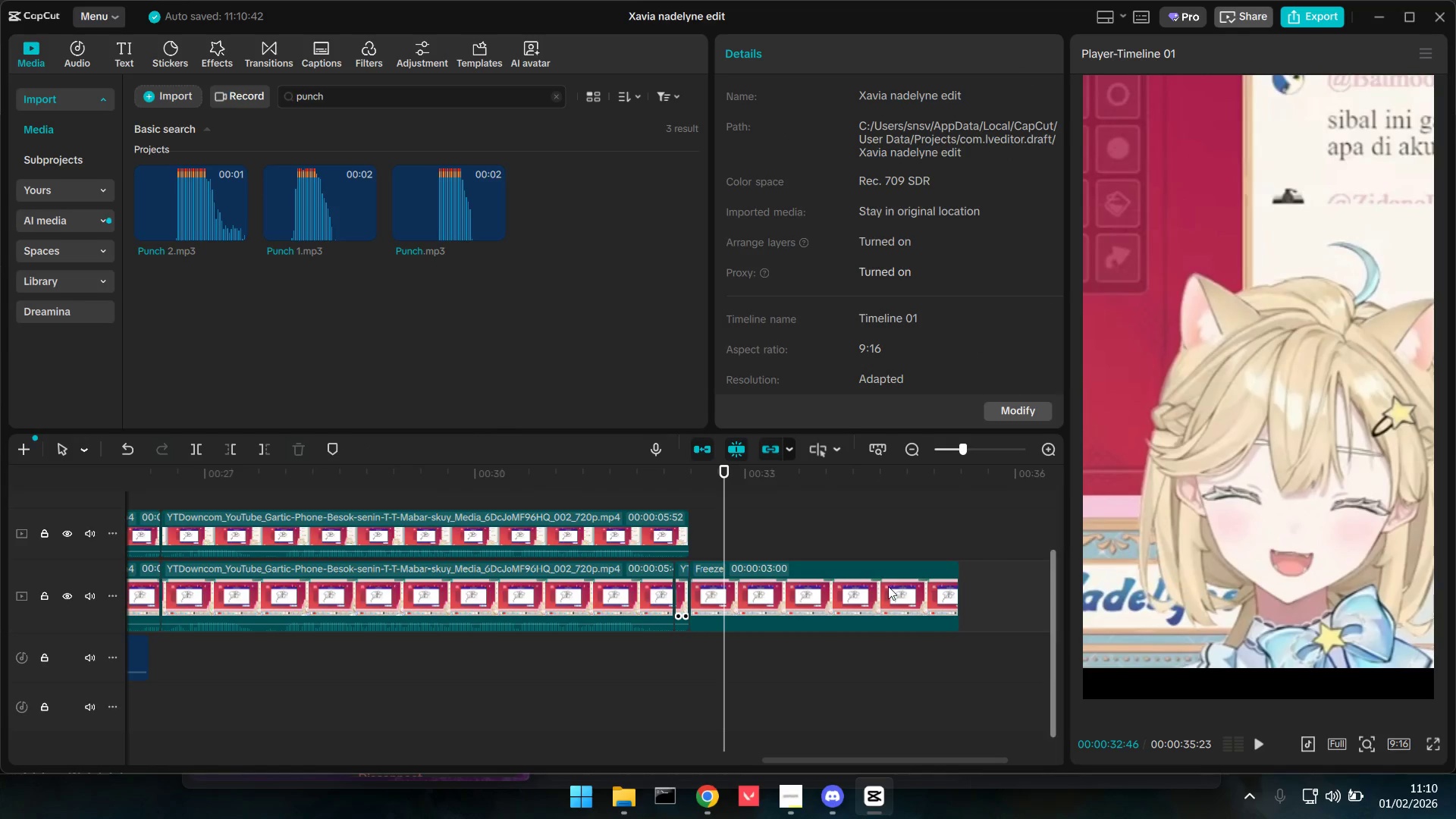 
double_click([884, 588])
 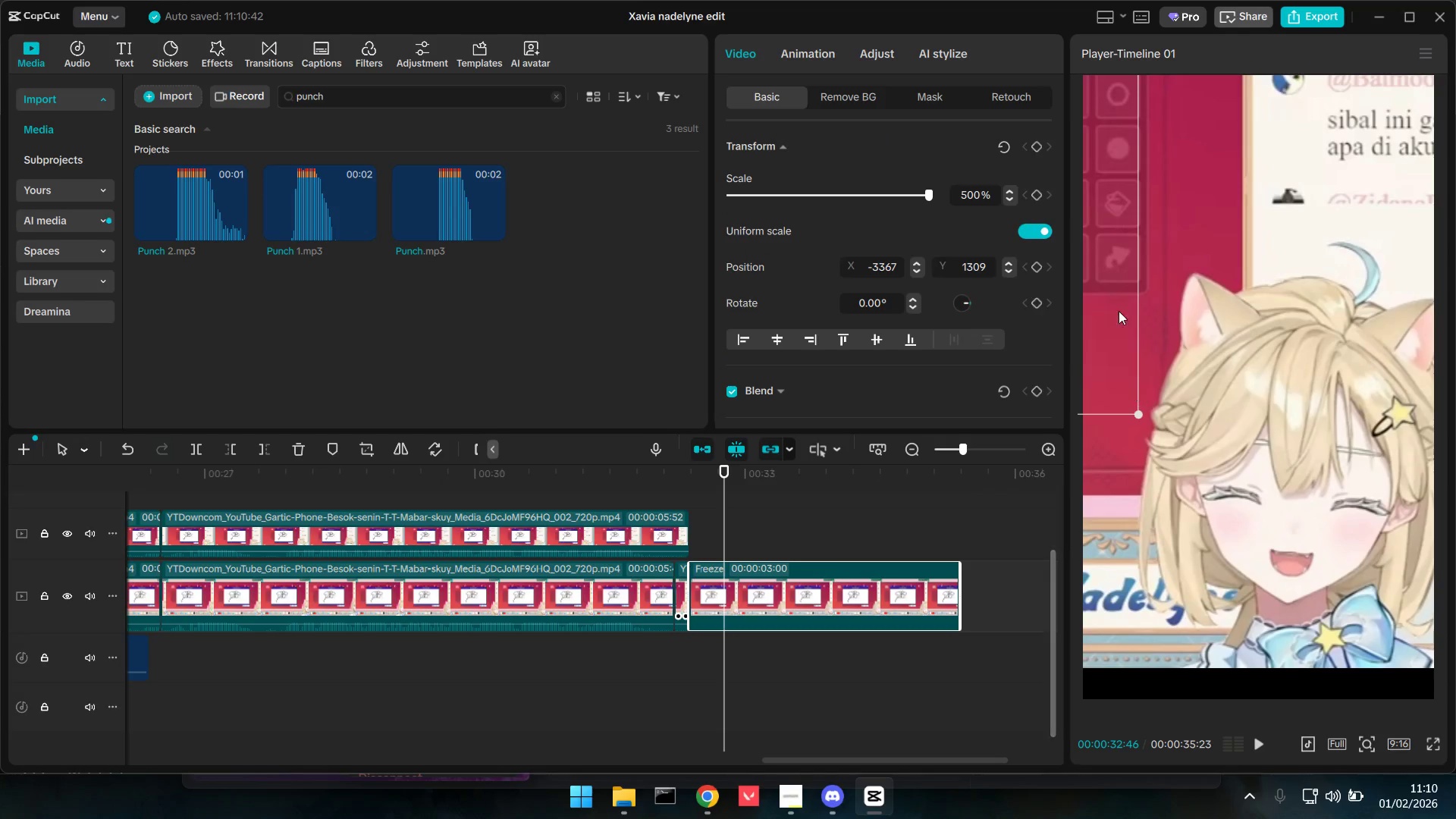 
left_click_drag(start_coordinate=[1103, 293], to_coordinate=[1116, 307])
 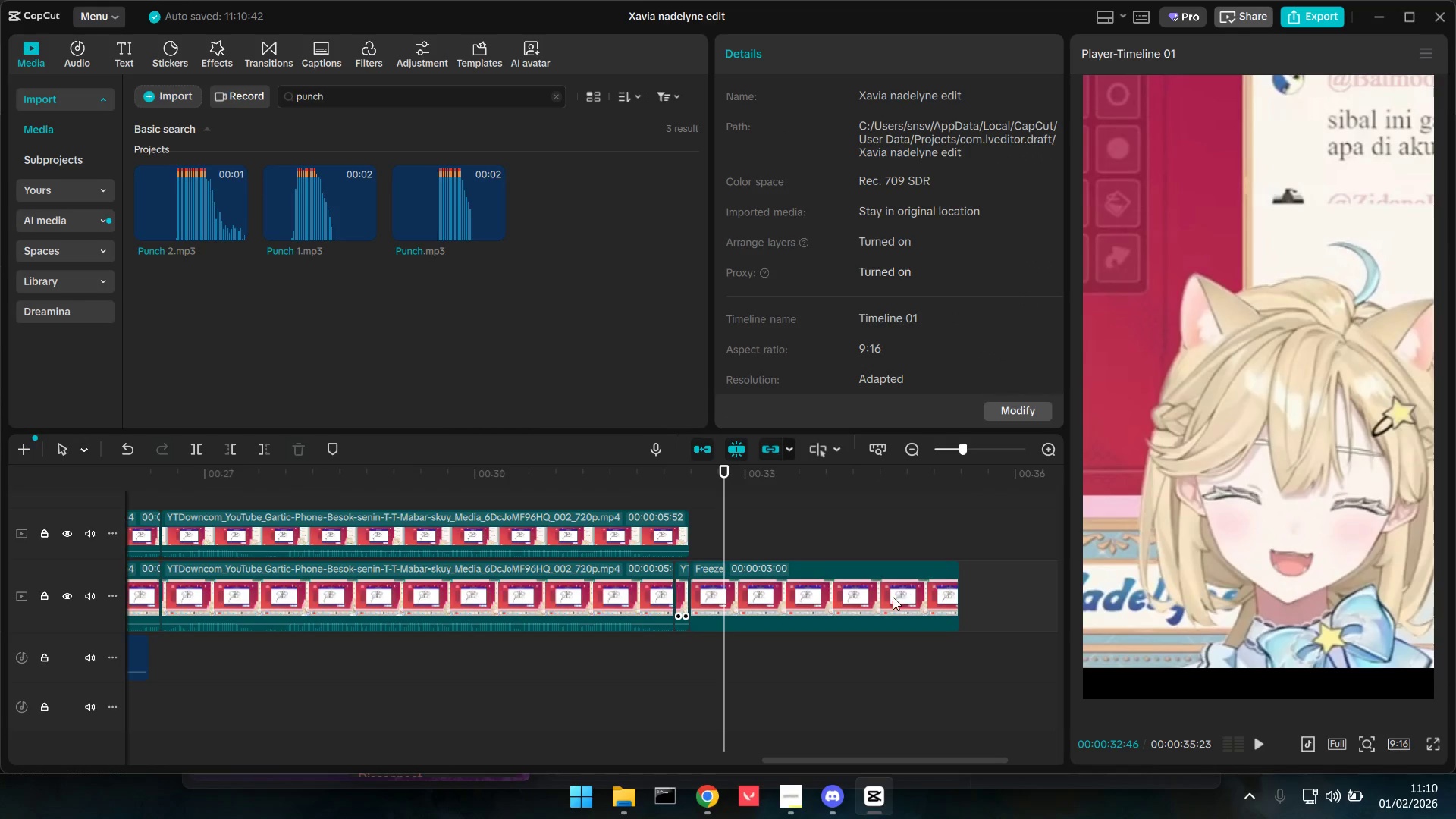 
triple_click([875, 610])
 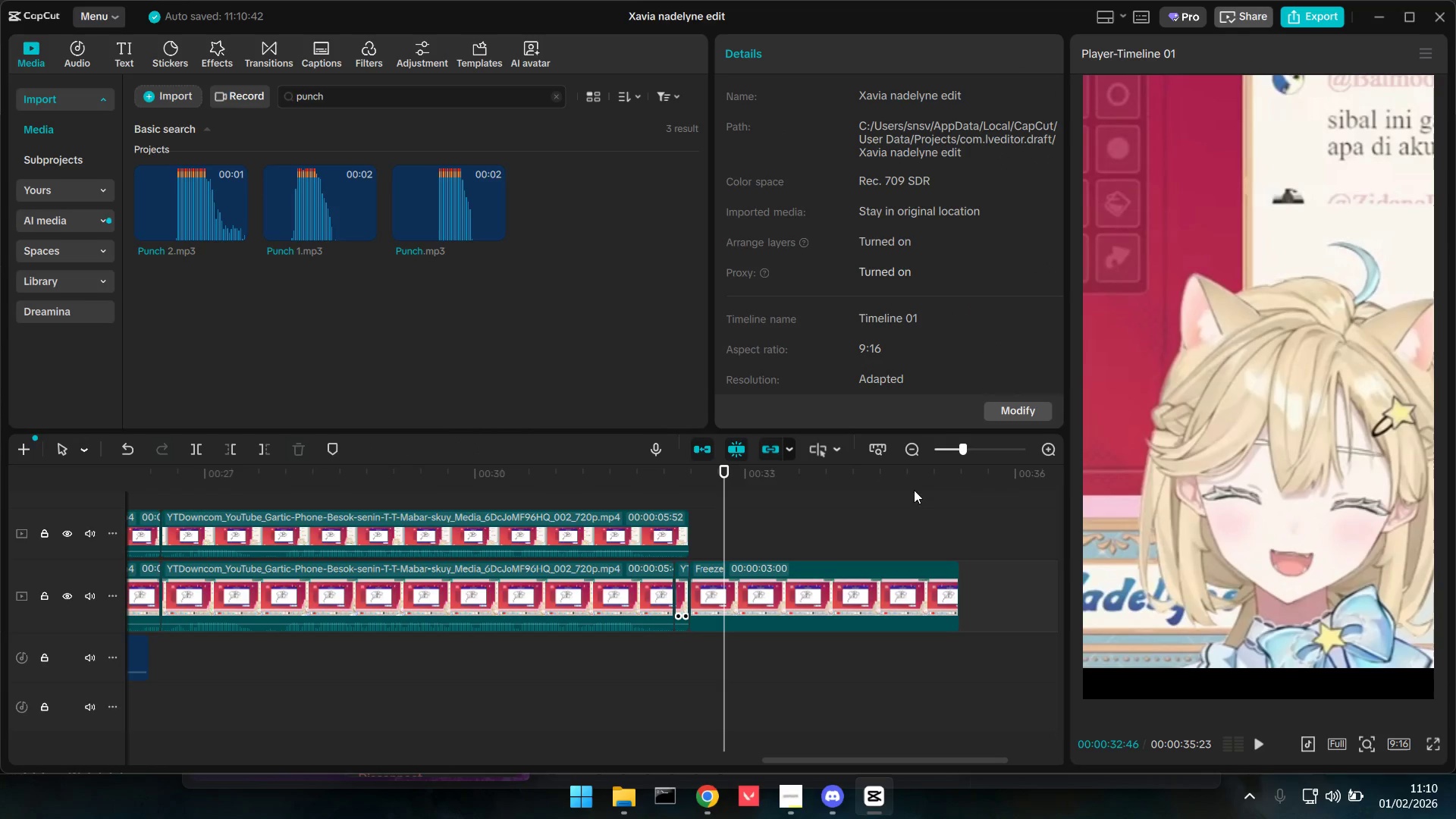 
left_click([900, 580])
 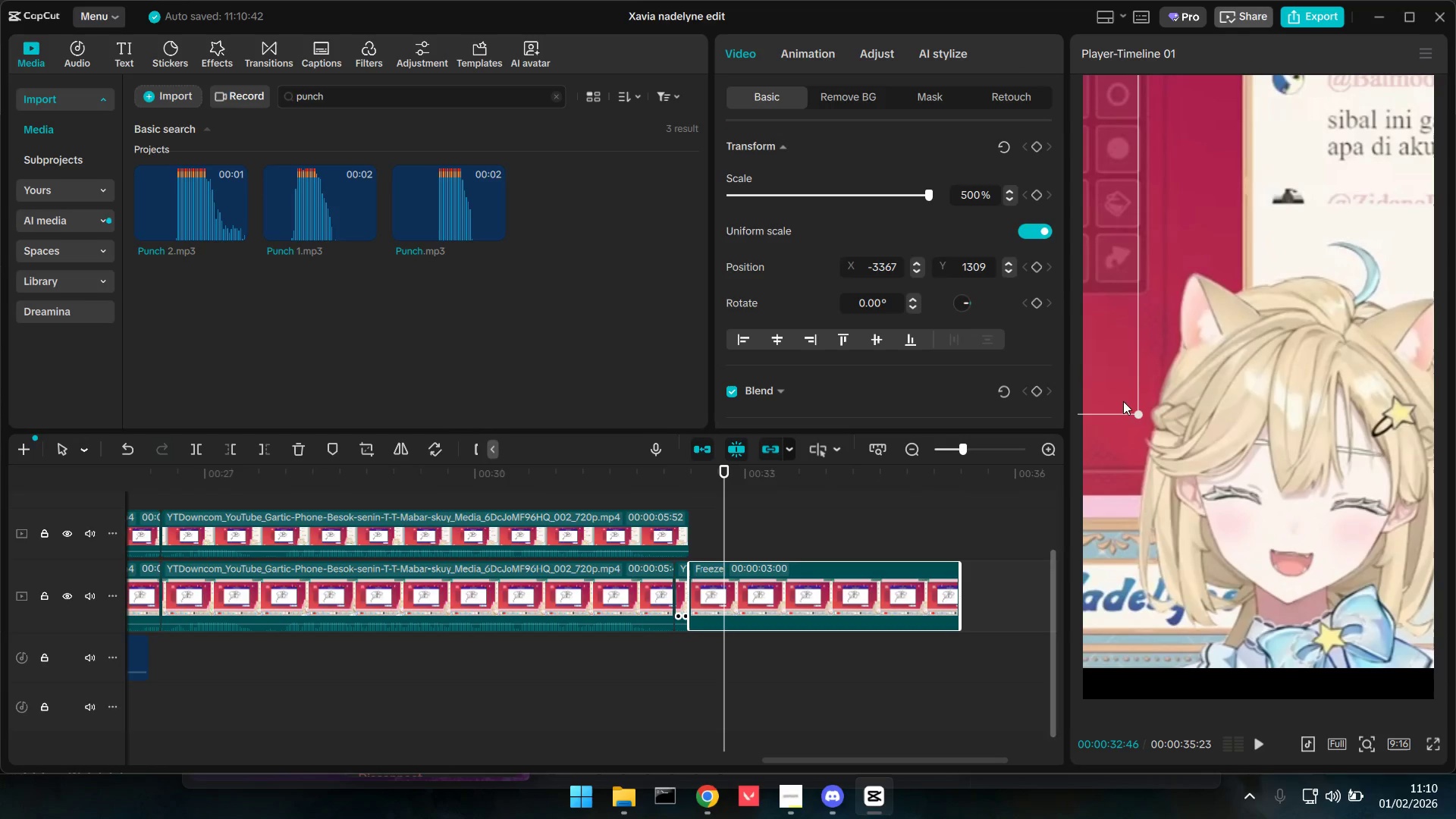 
left_click_drag(start_coordinate=[1134, 413], to_coordinate=[1323, 566])
 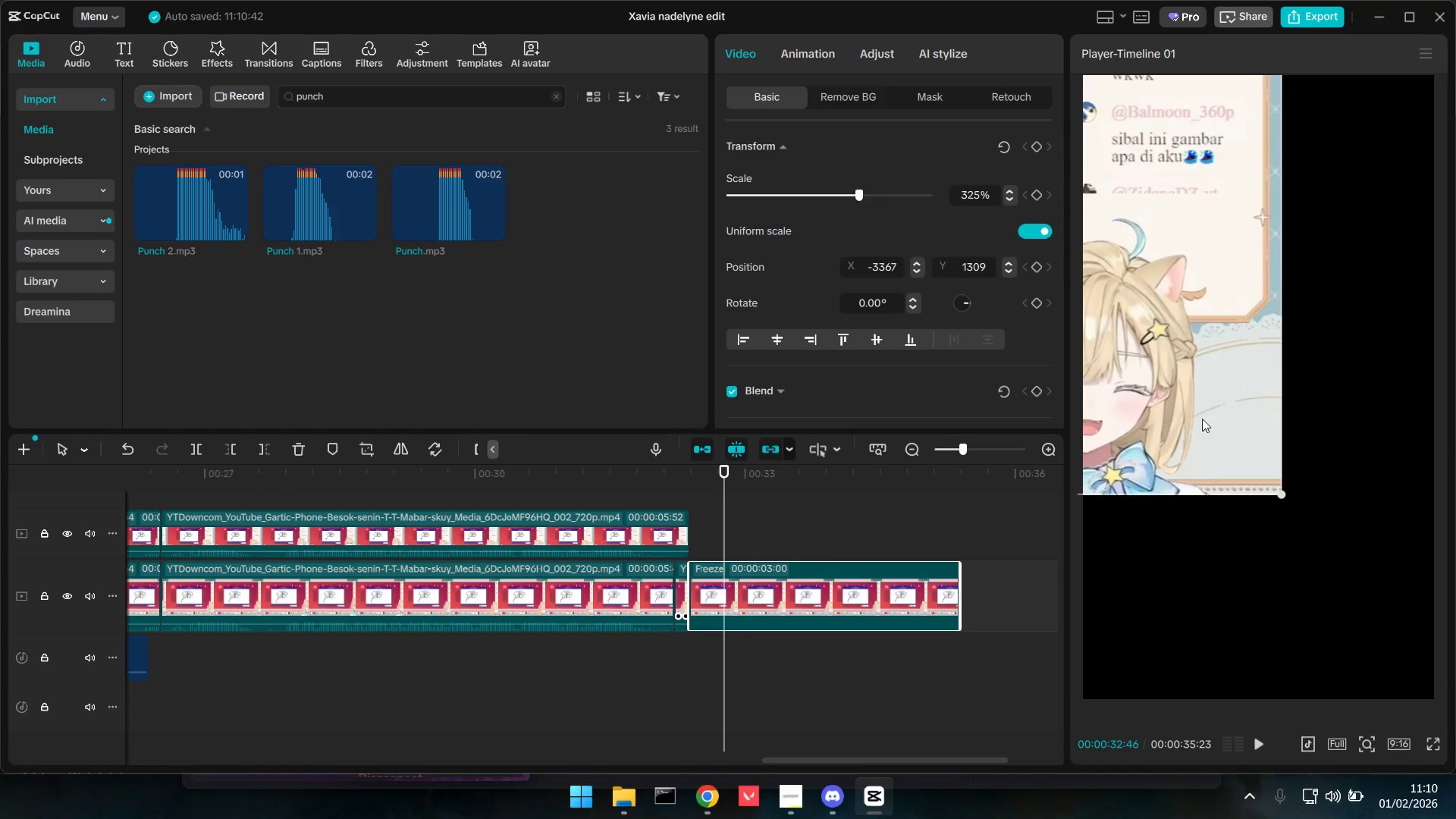 
left_click_drag(start_coordinate=[1201, 413], to_coordinate=[1254, 487])
 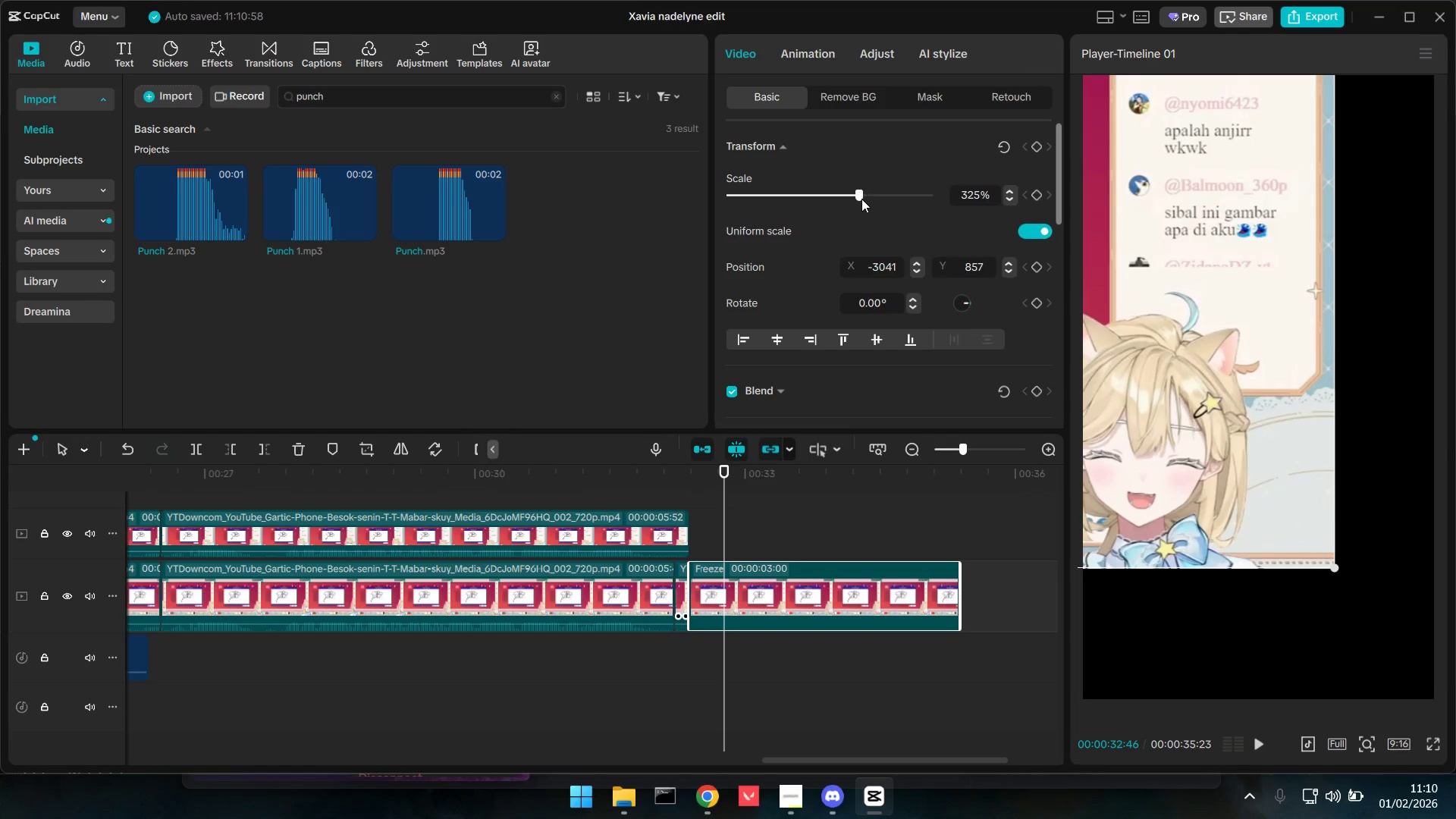 
left_click_drag(start_coordinate=[861, 199], to_coordinate=[1005, 216])
 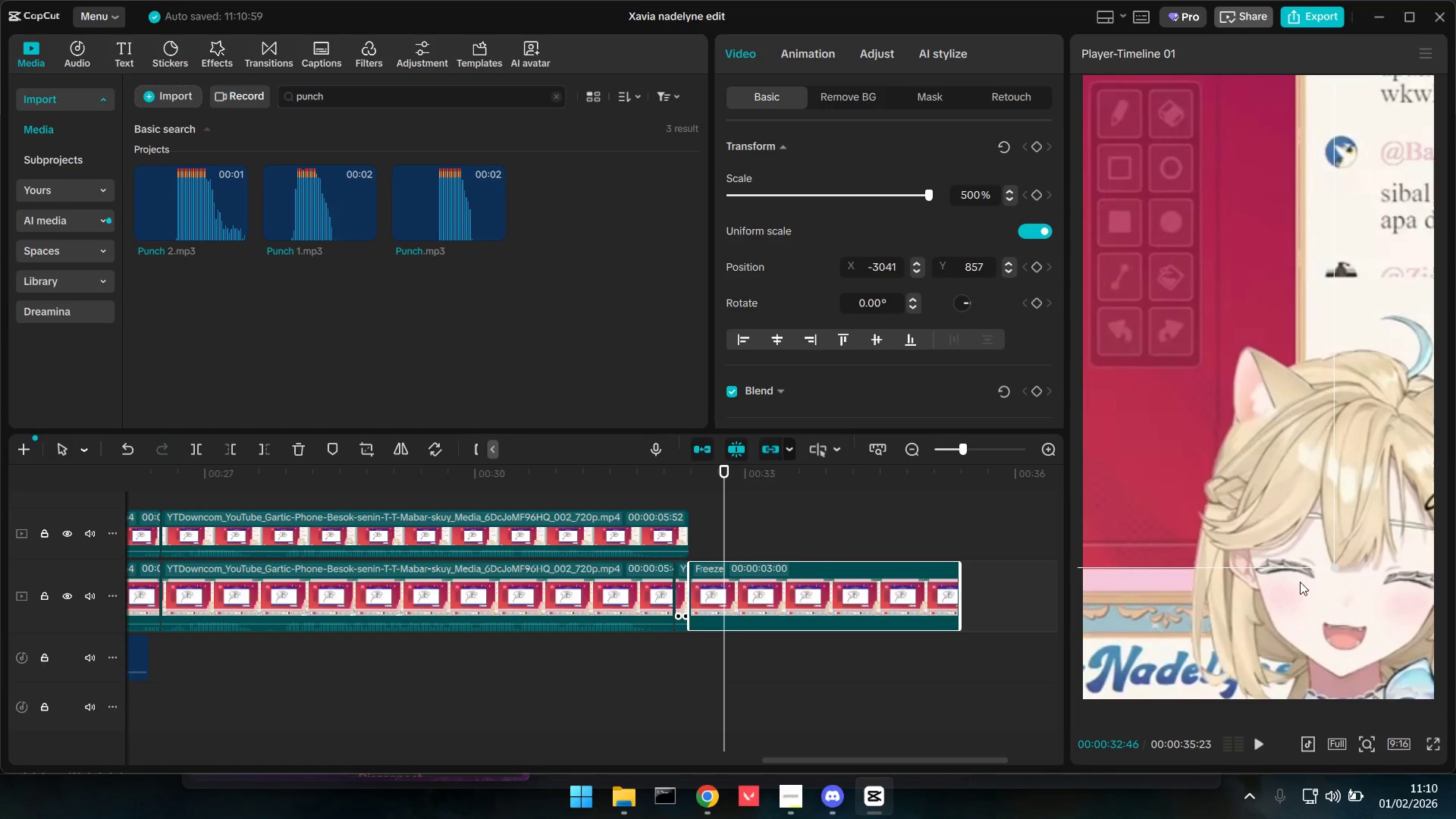 
left_click_drag(start_coordinate=[1321, 637], to_coordinate=[1288, 616])
 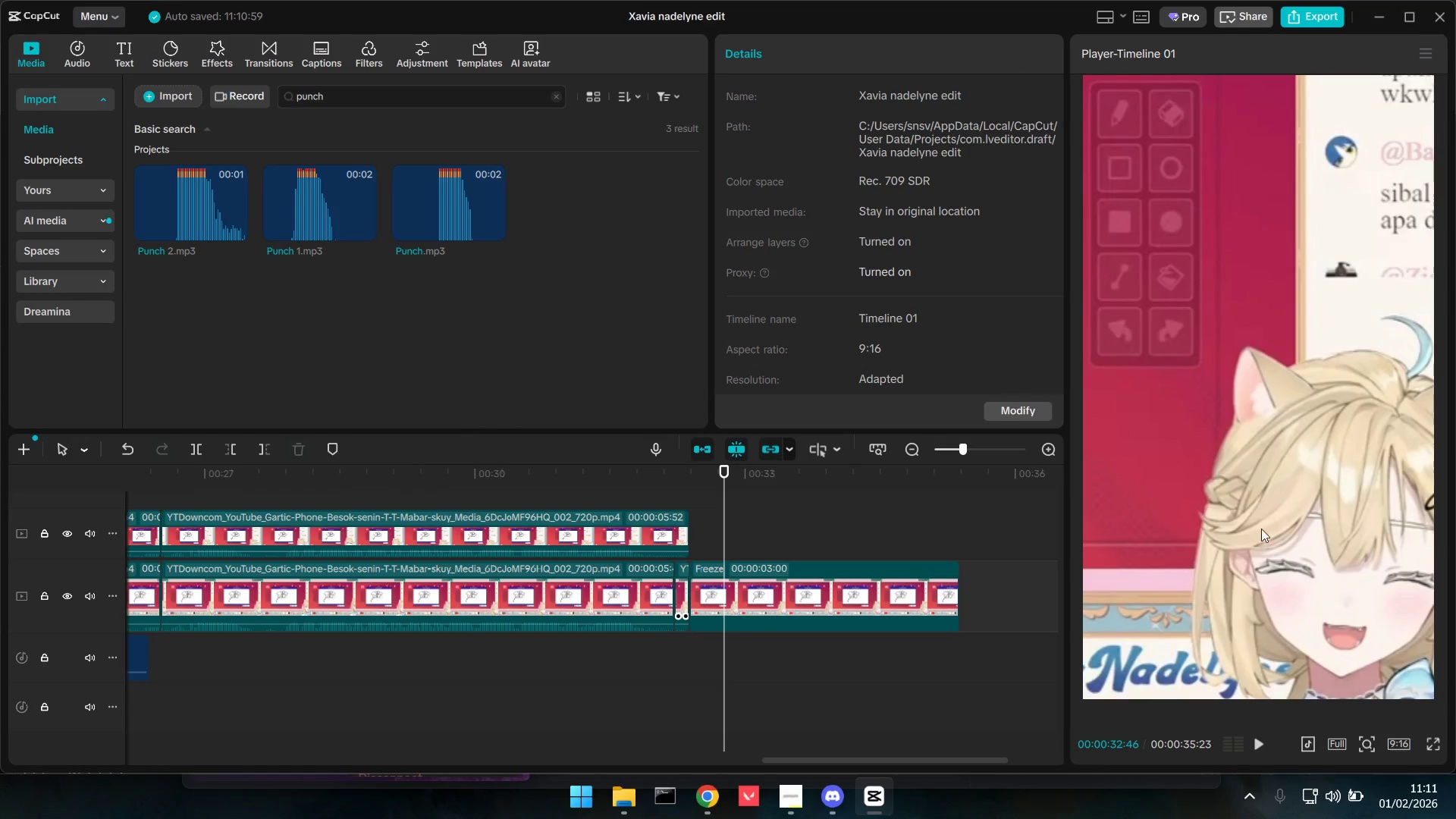 
double_click([1245, 471])
 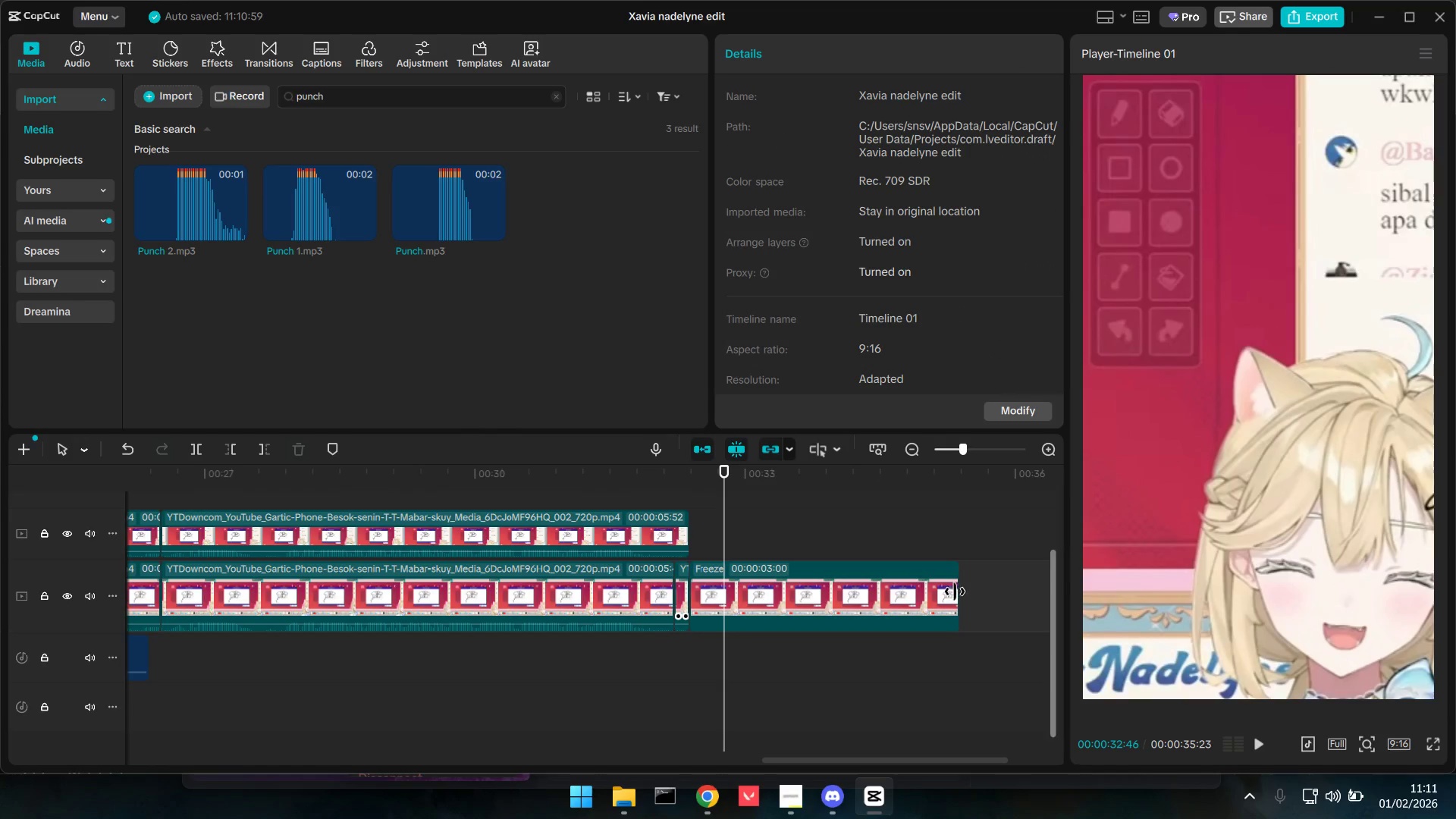 
triple_click([871, 585])
 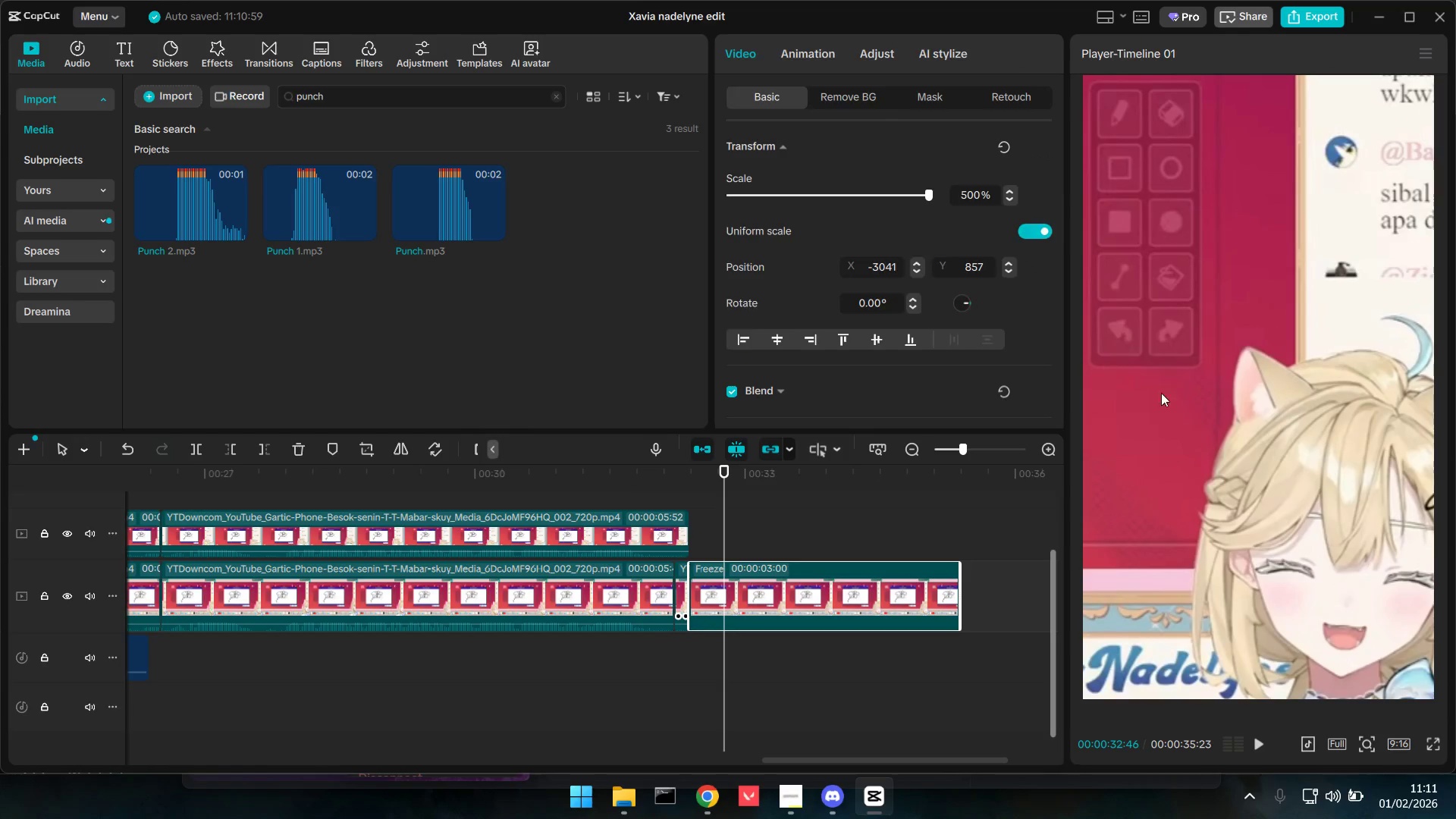 
left_click_drag(start_coordinate=[1178, 388], to_coordinate=[1139, 400])
 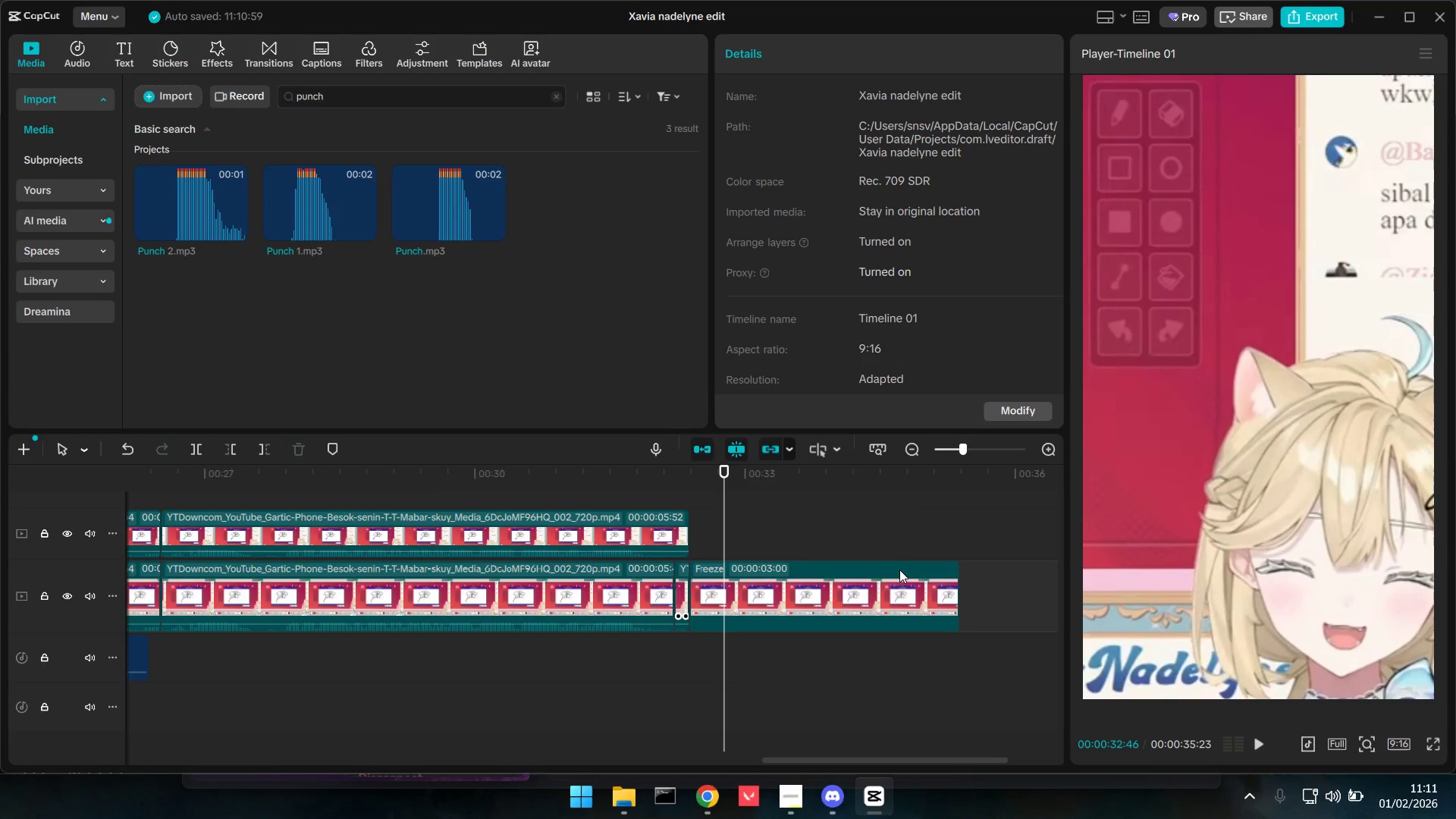 
left_click([872, 593])
 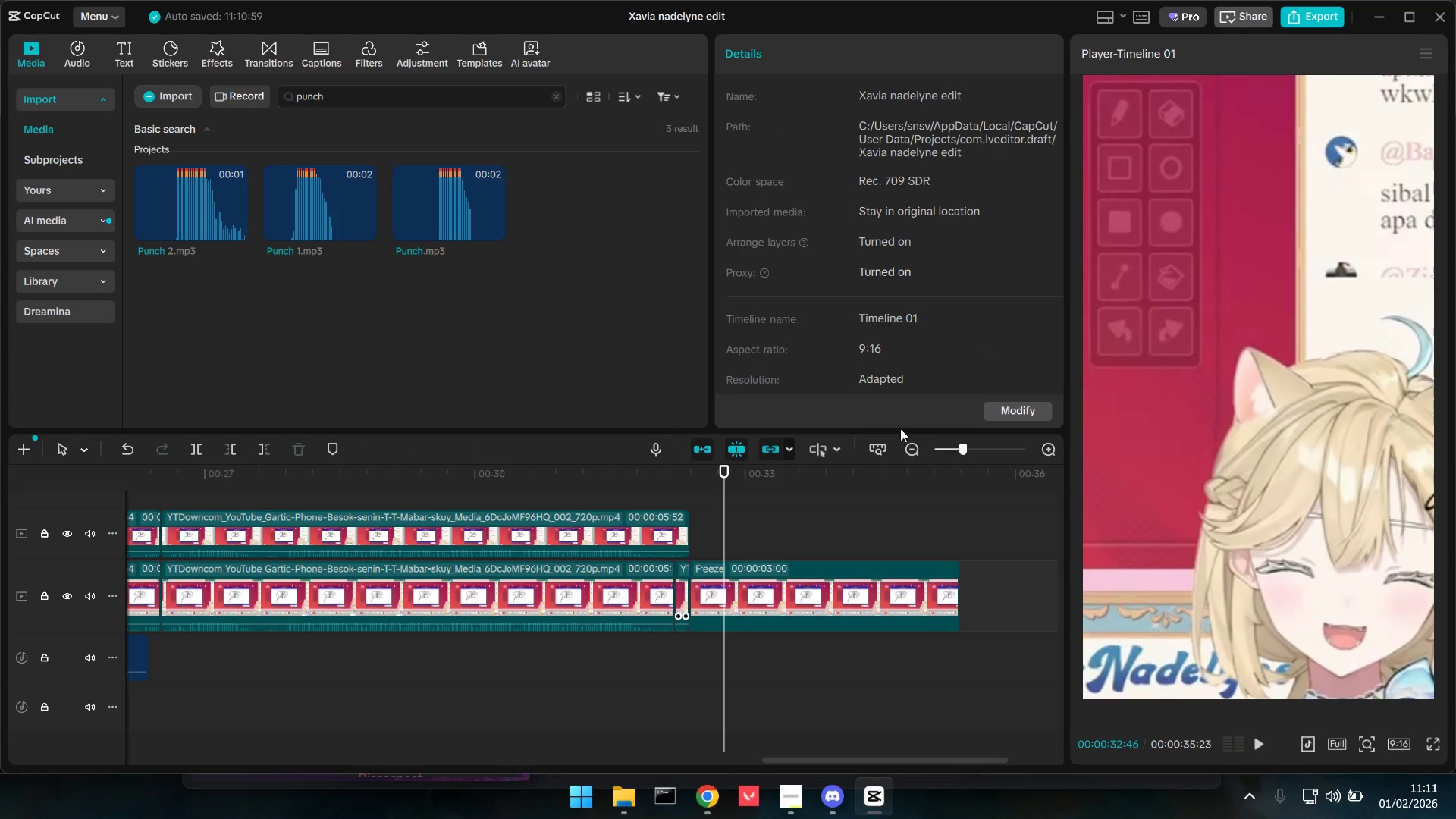 
left_click([903, 569])
 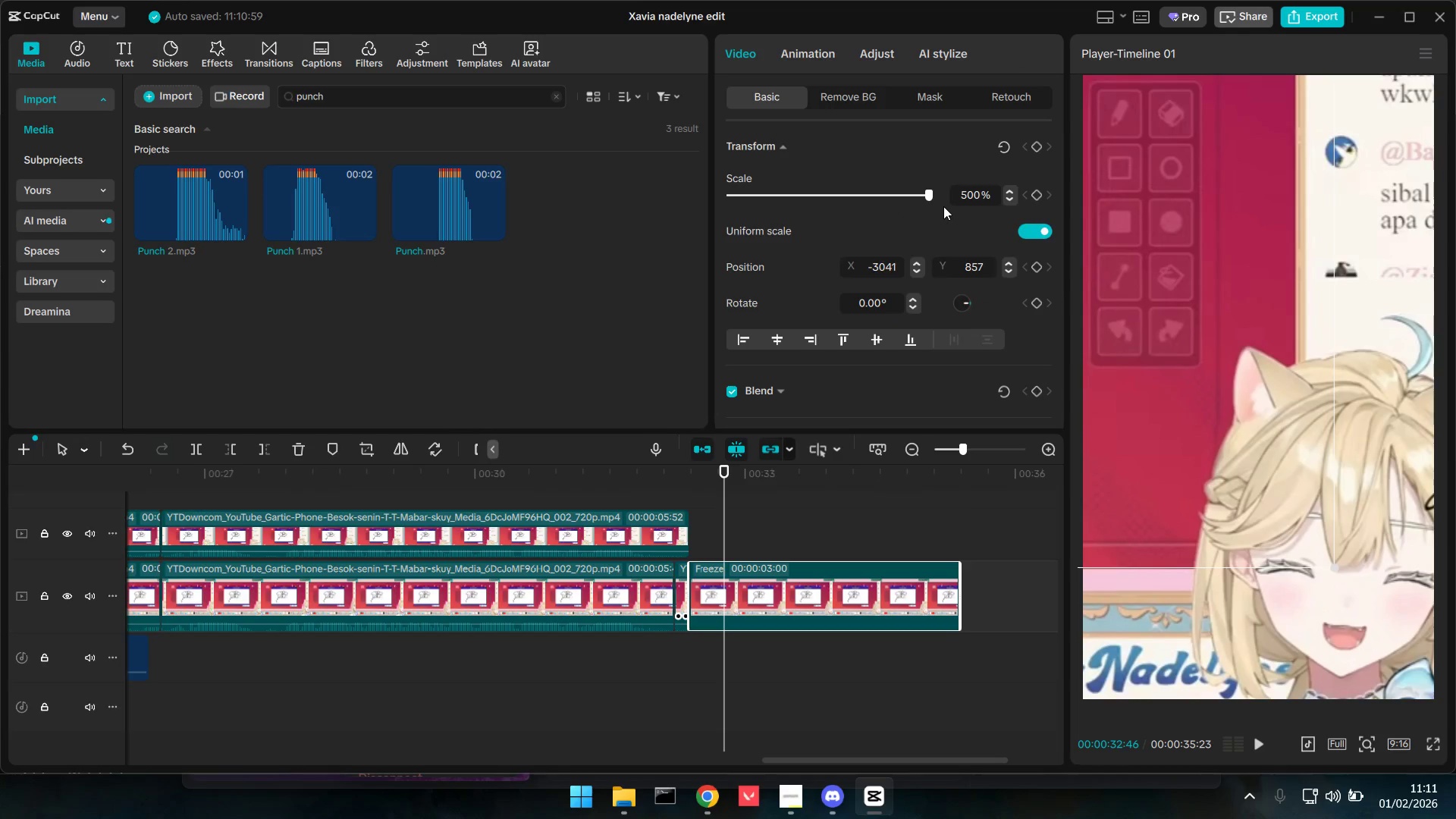 
left_click_drag(start_coordinate=[925, 199], to_coordinate=[881, 201])
 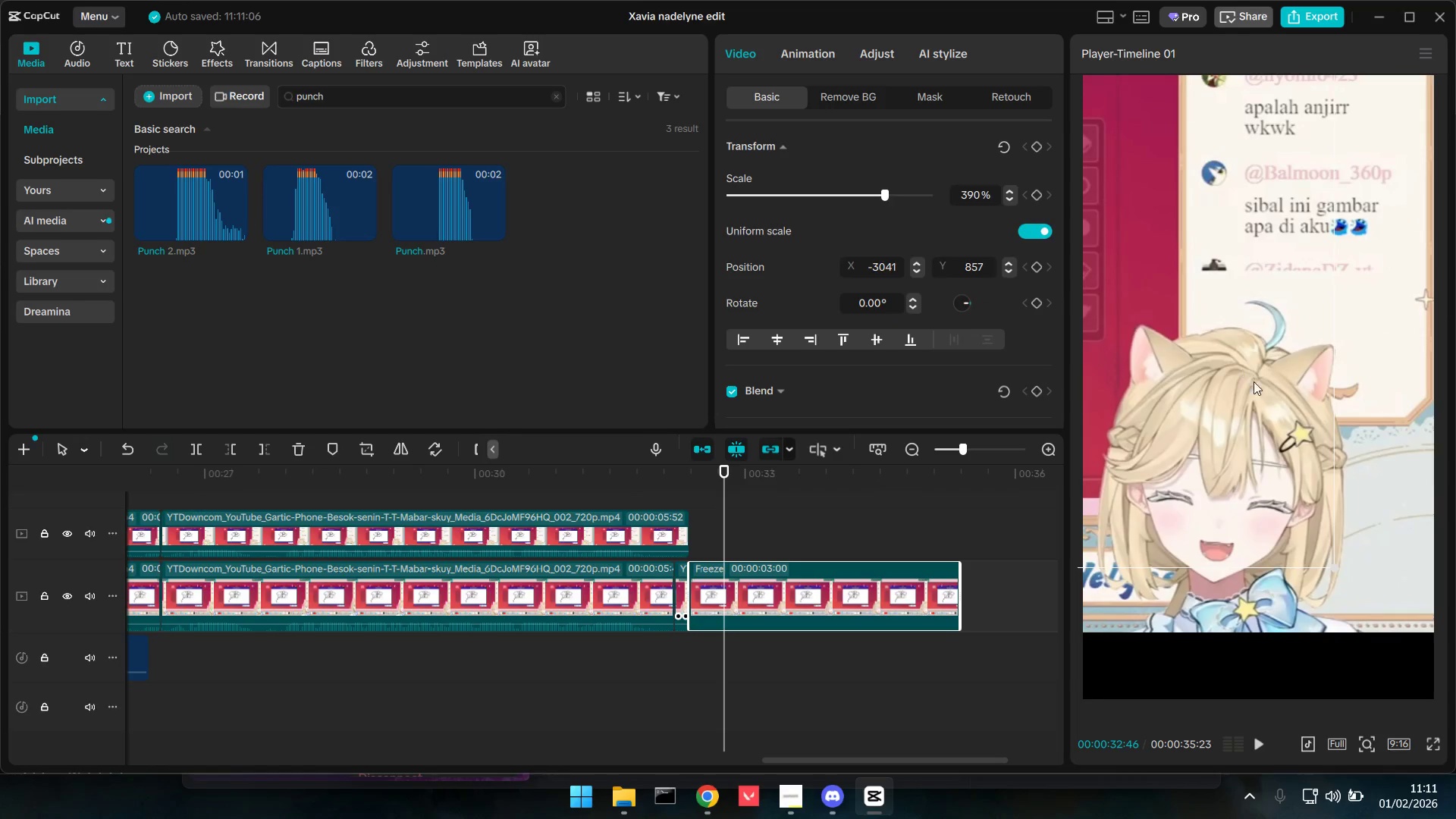 
left_click_drag(start_coordinate=[1257, 392], to_coordinate=[1255, 463])
 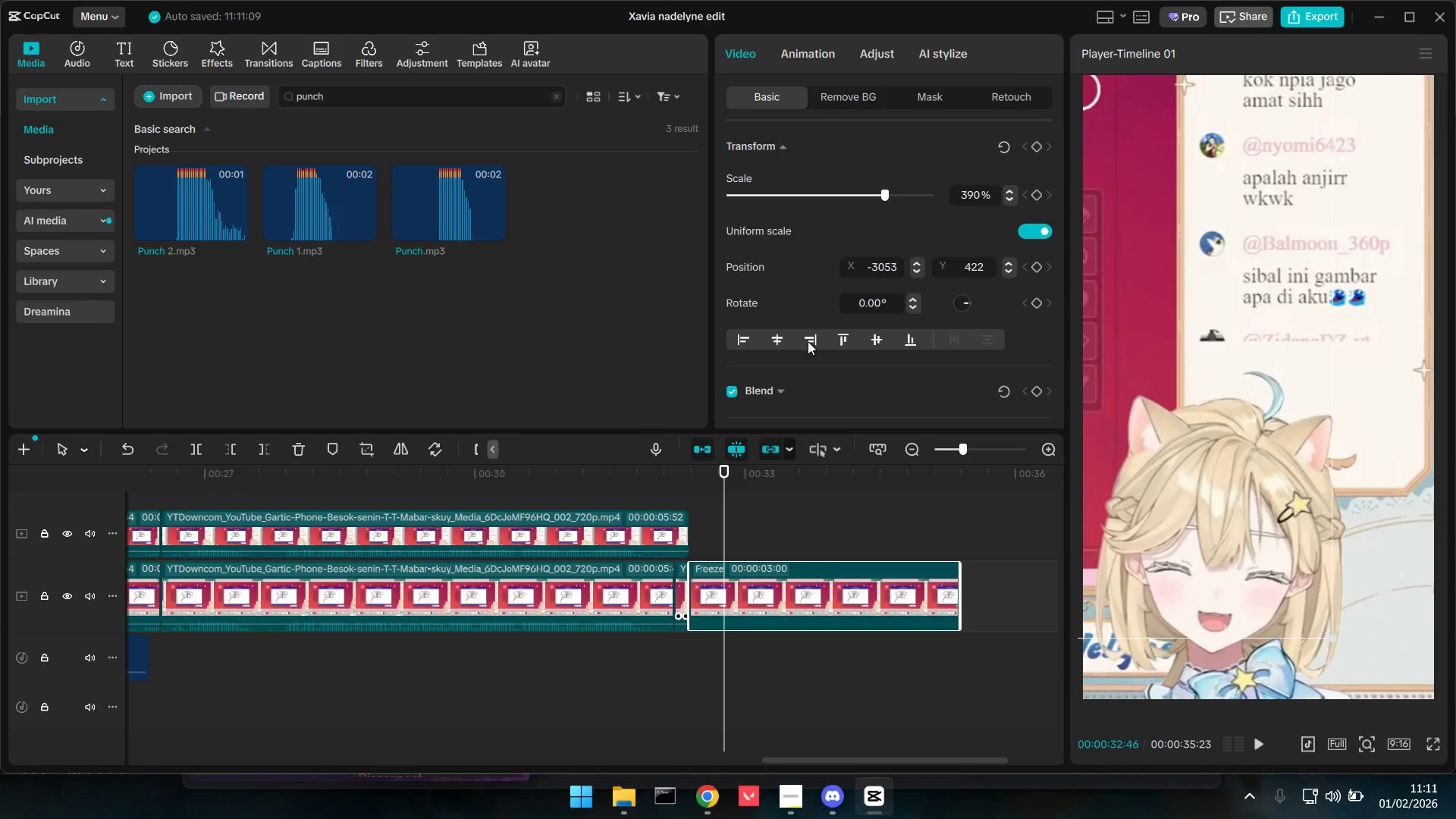 
left_click_drag(start_coordinate=[882, 195], to_coordinate=[855, 199])
 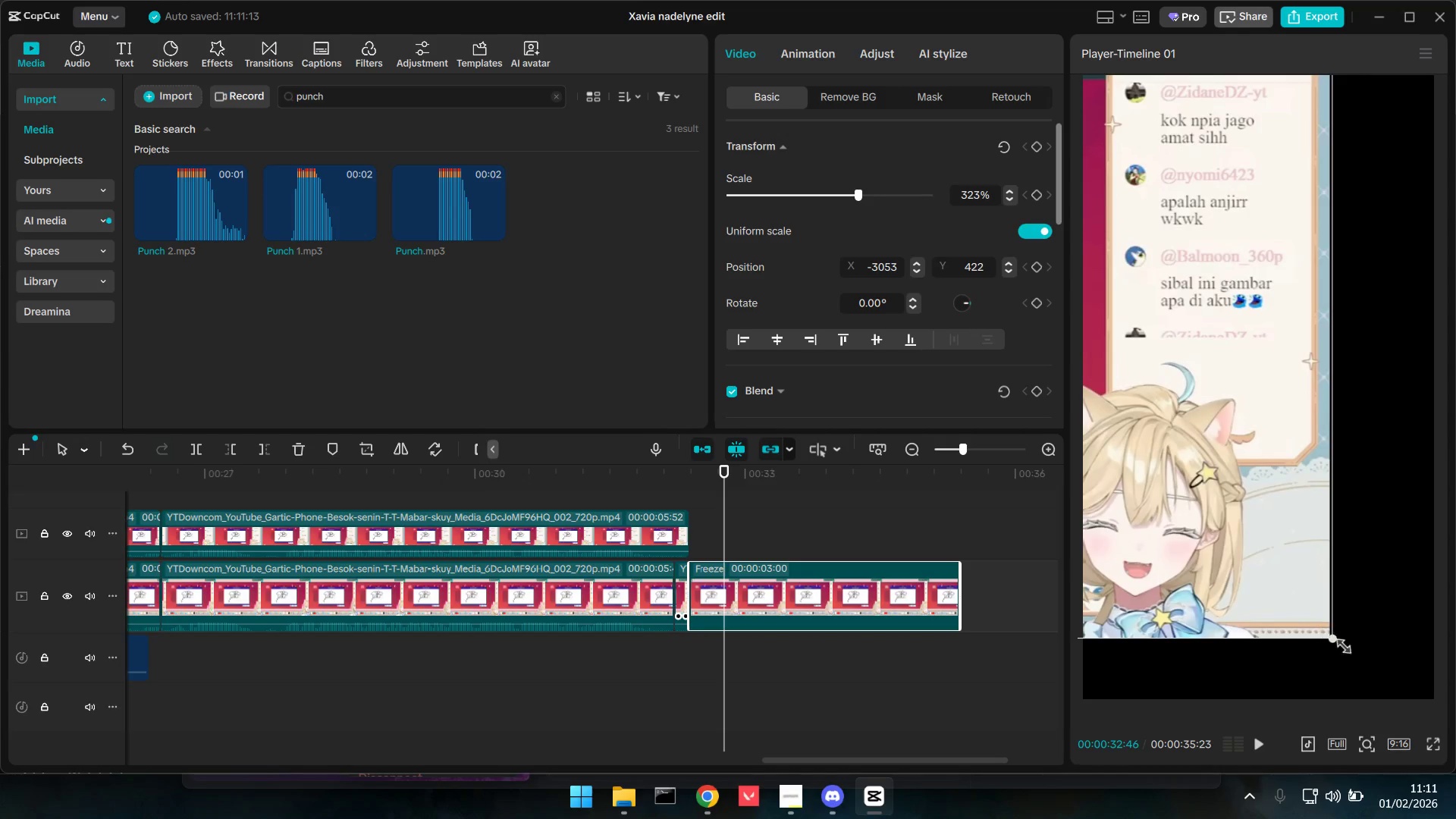 
left_click_drag(start_coordinate=[1335, 640], to_coordinate=[1455, 734])
 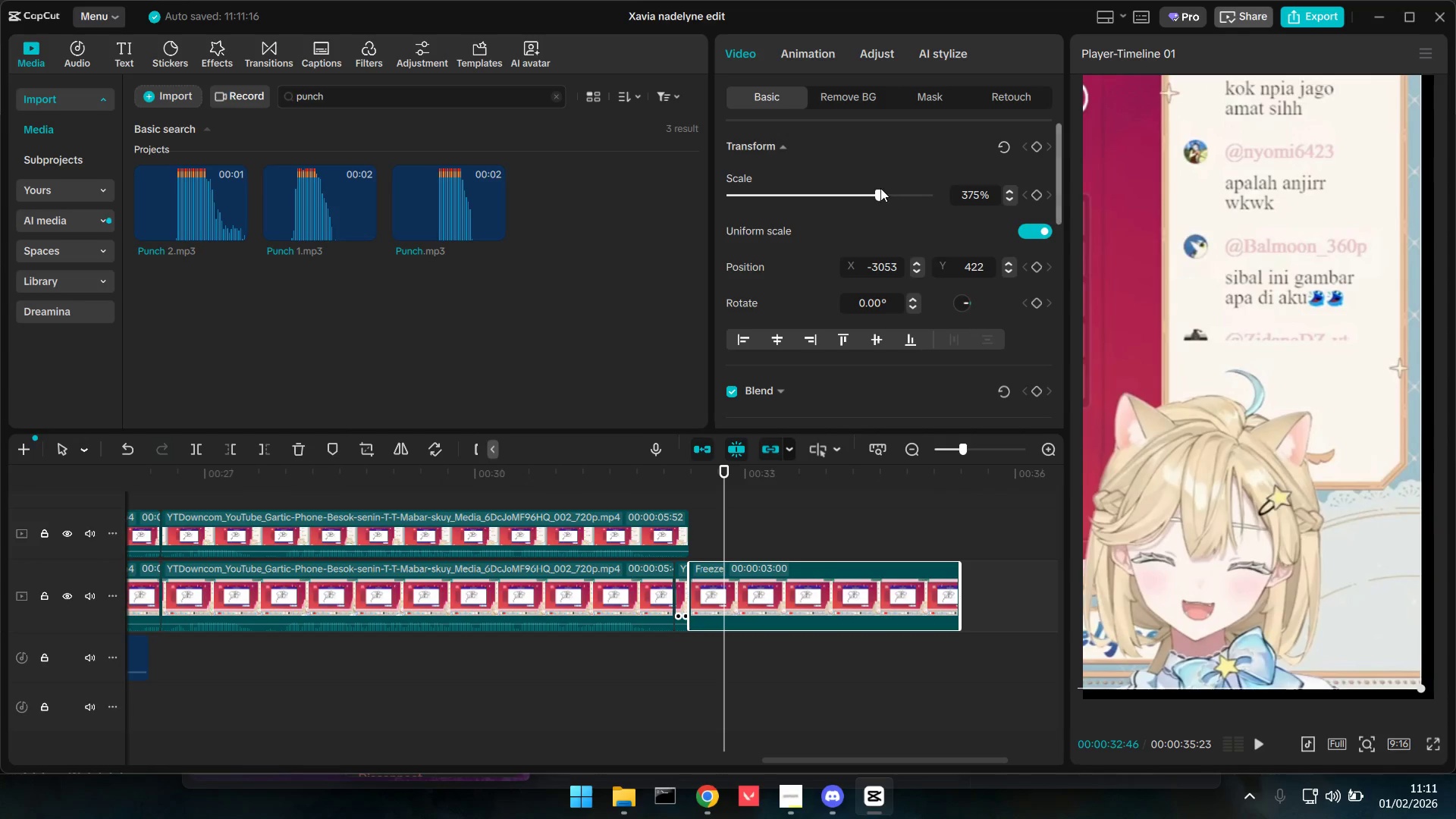 
left_click_drag(start_coordinate=[880, 190], to_coordinate=[937, 205])
 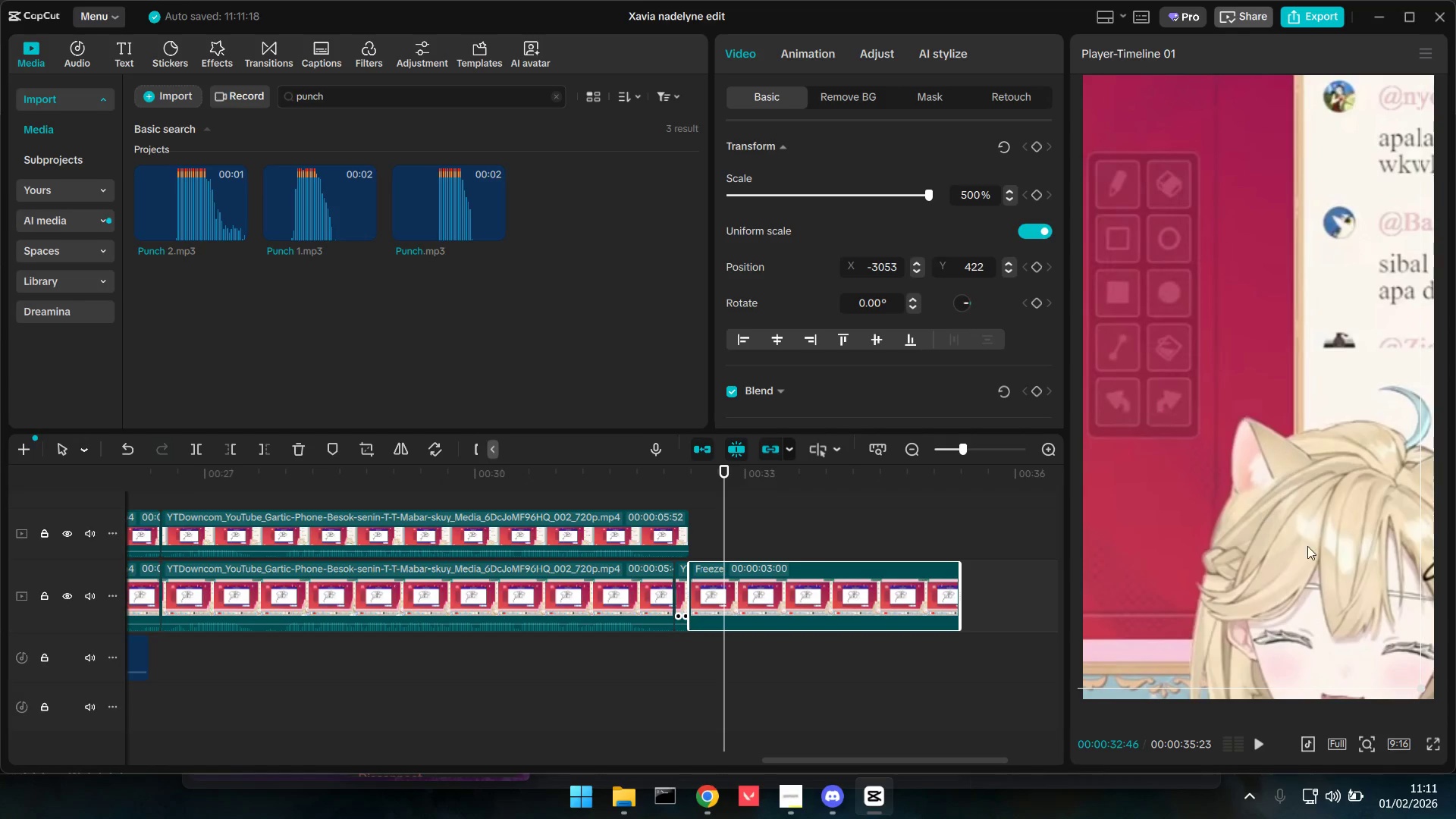 
left_click_drag(start_coordinate=[1304, 548], to_coordinate=[1213, 438])
 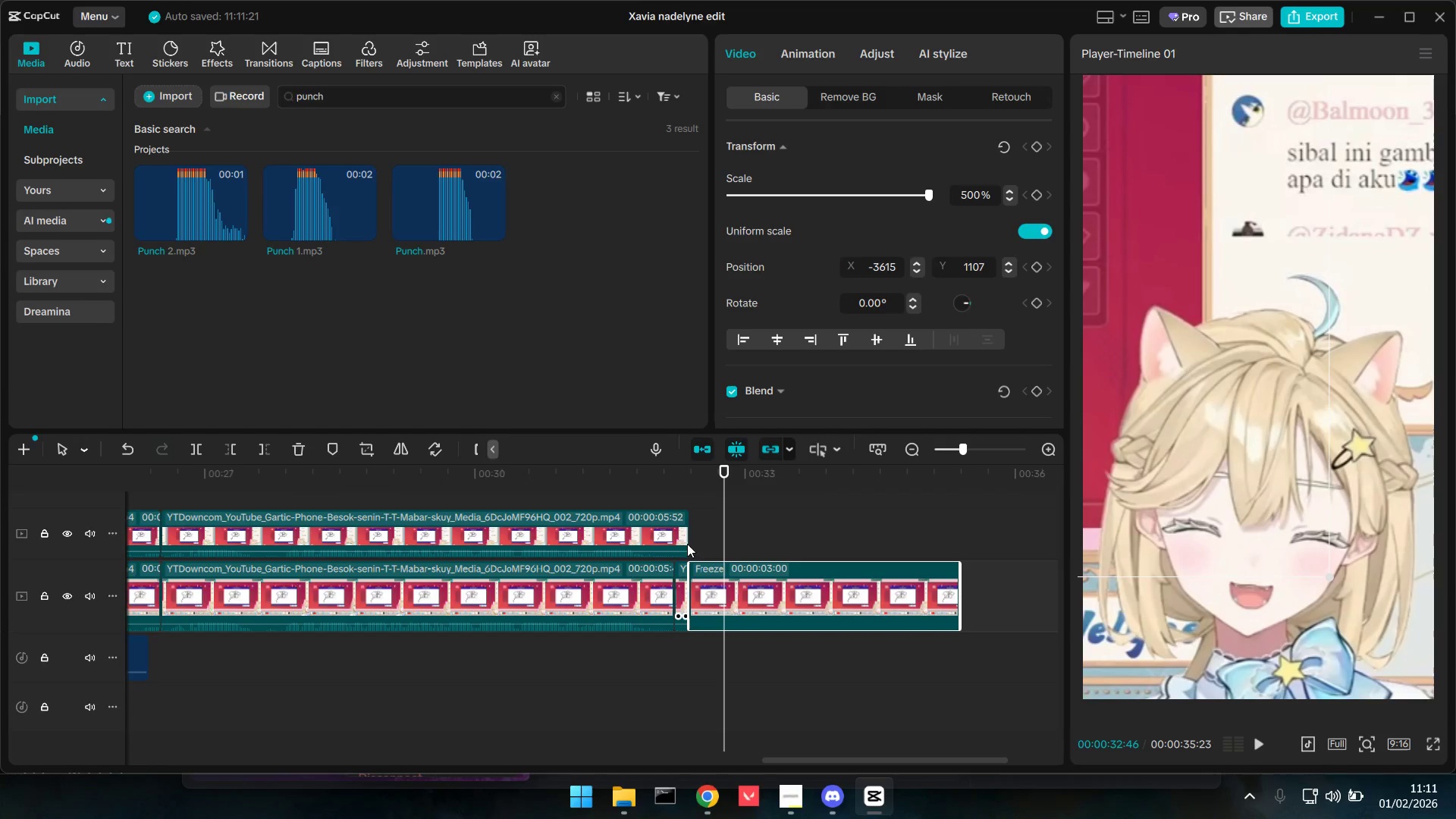 
left_click([616, 499])
 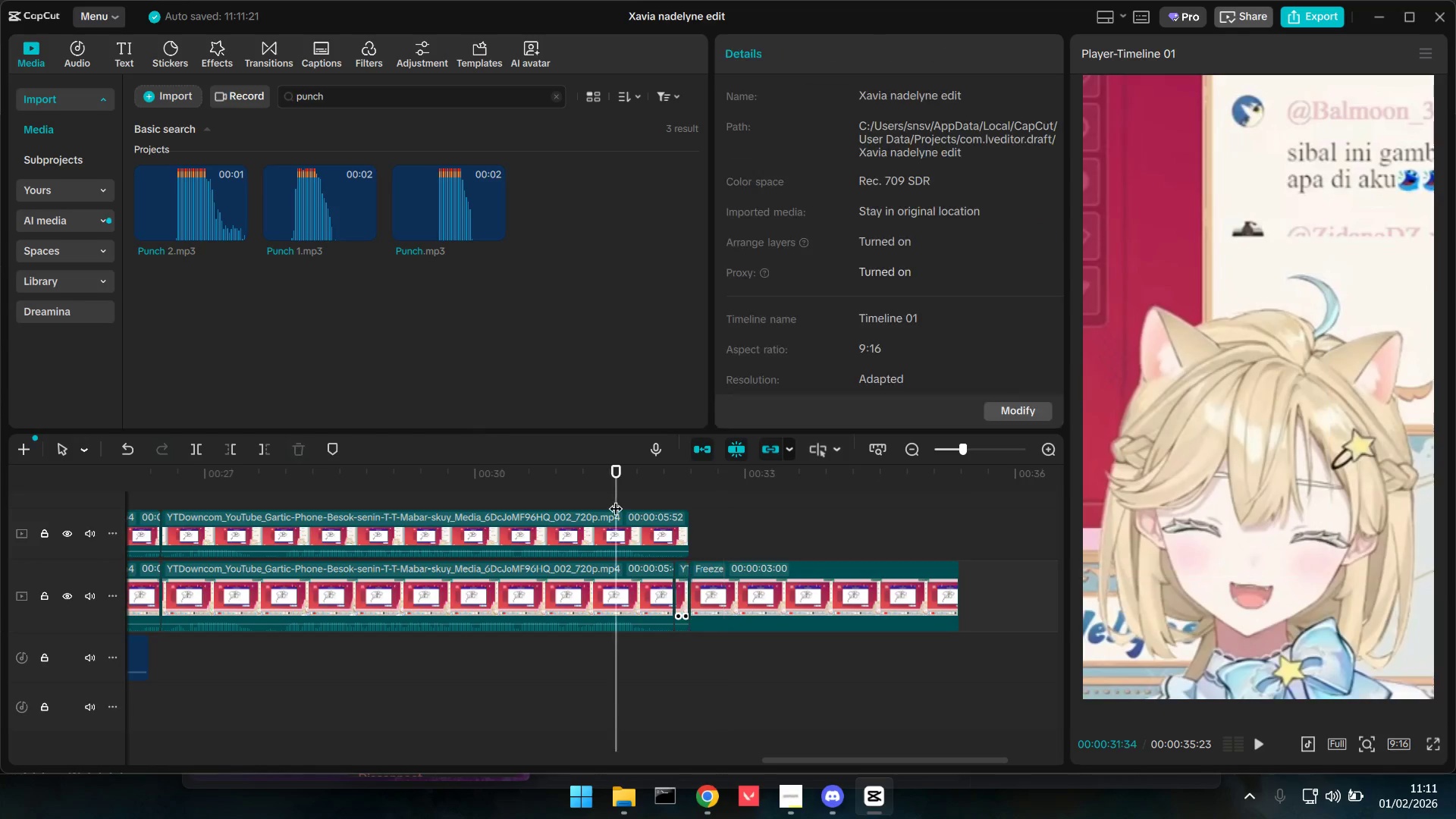 
key(Space)
 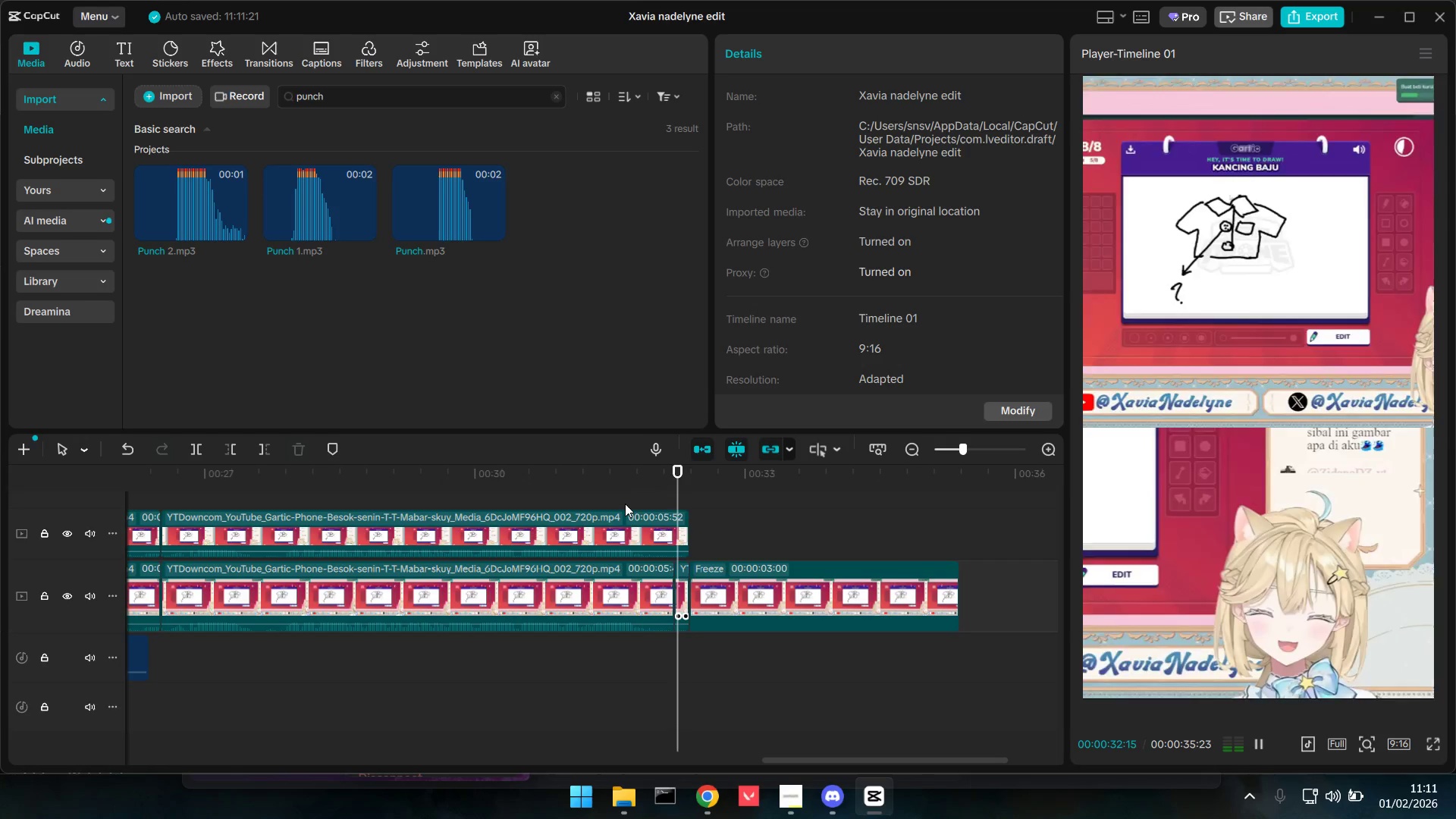 
key(Space)
 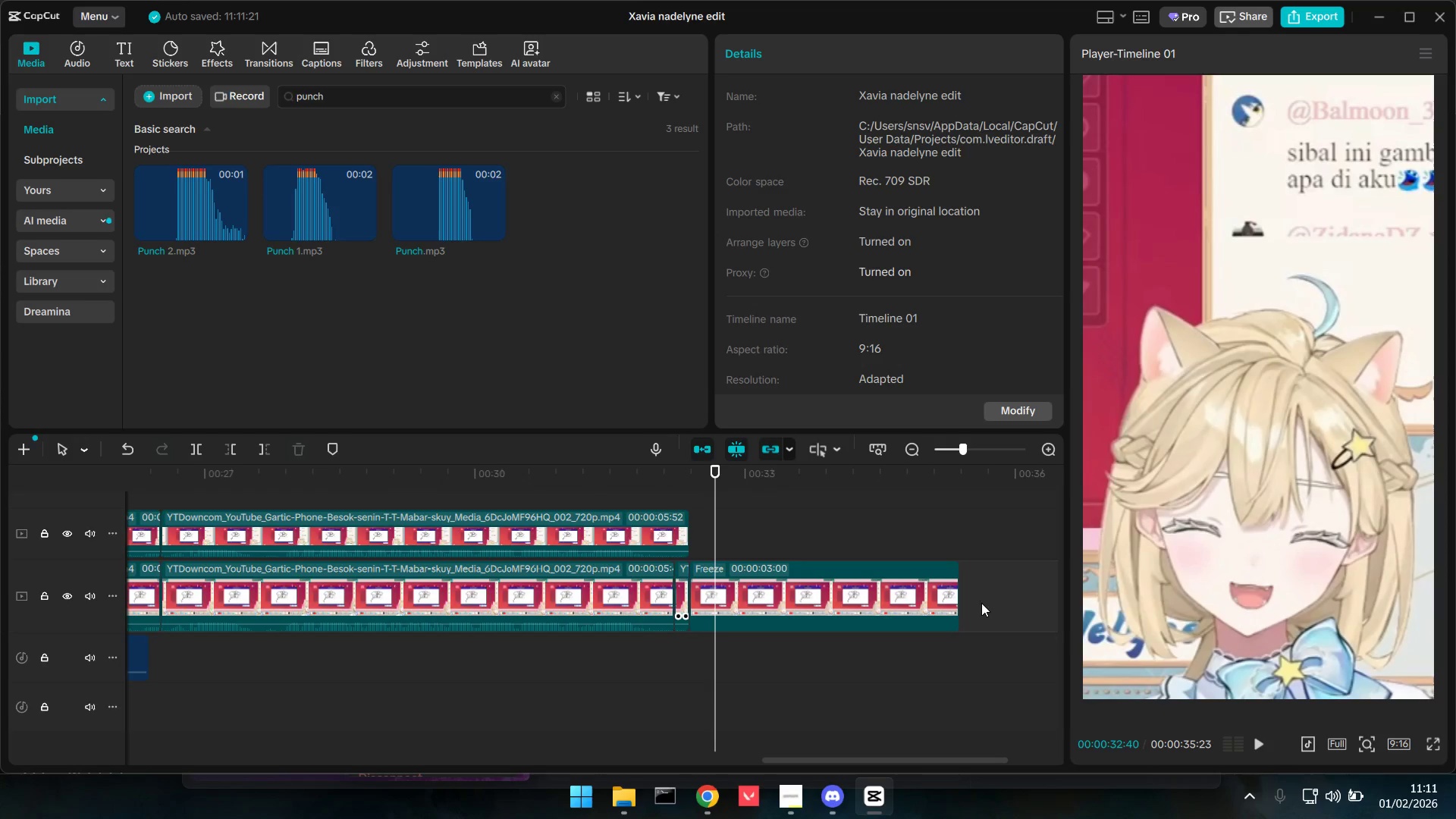 
left_click_drag(start_coordinate=[1237, 598], to_coordinate=[1254, 598])
 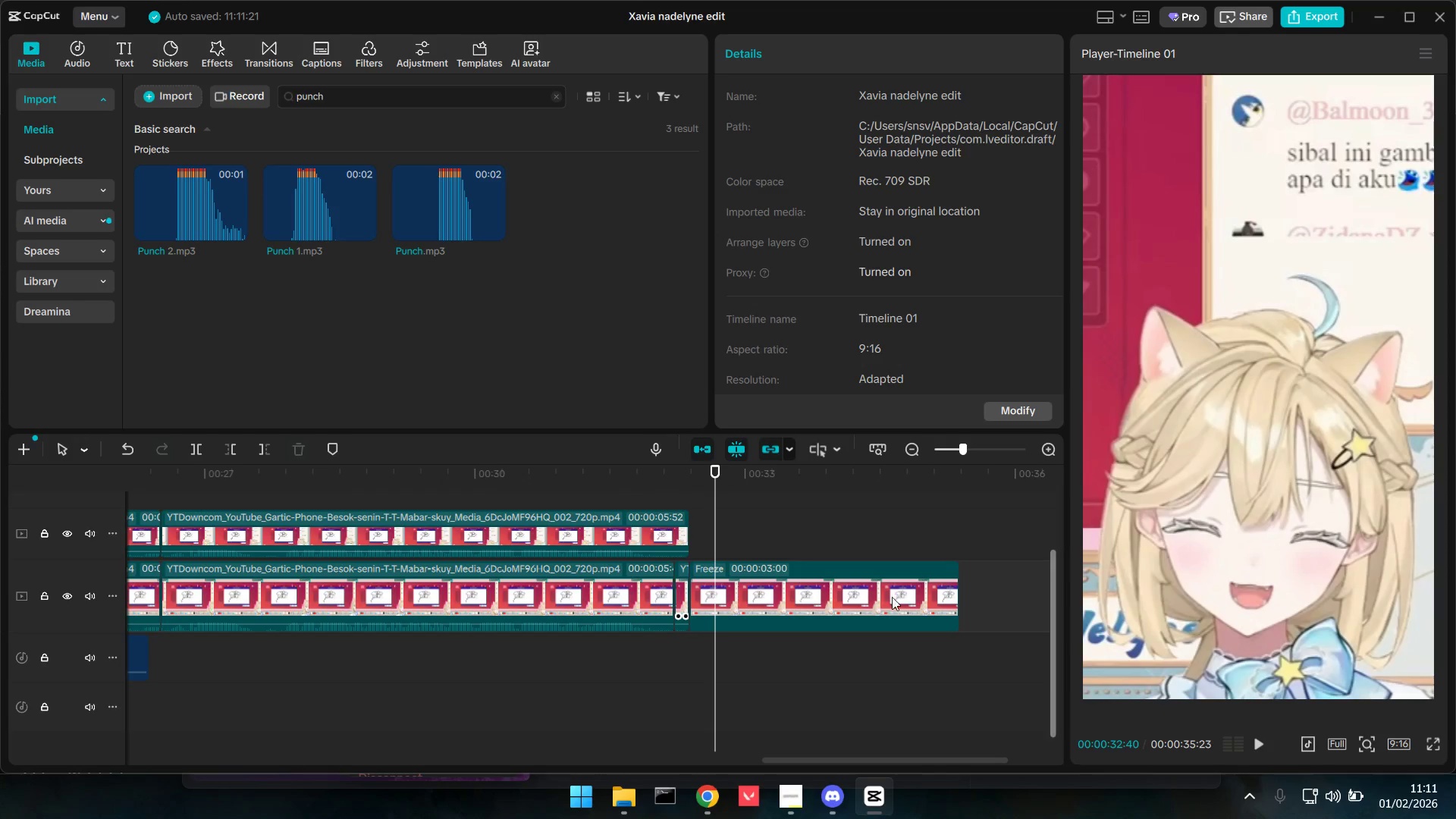 
double_click([830, 597])
 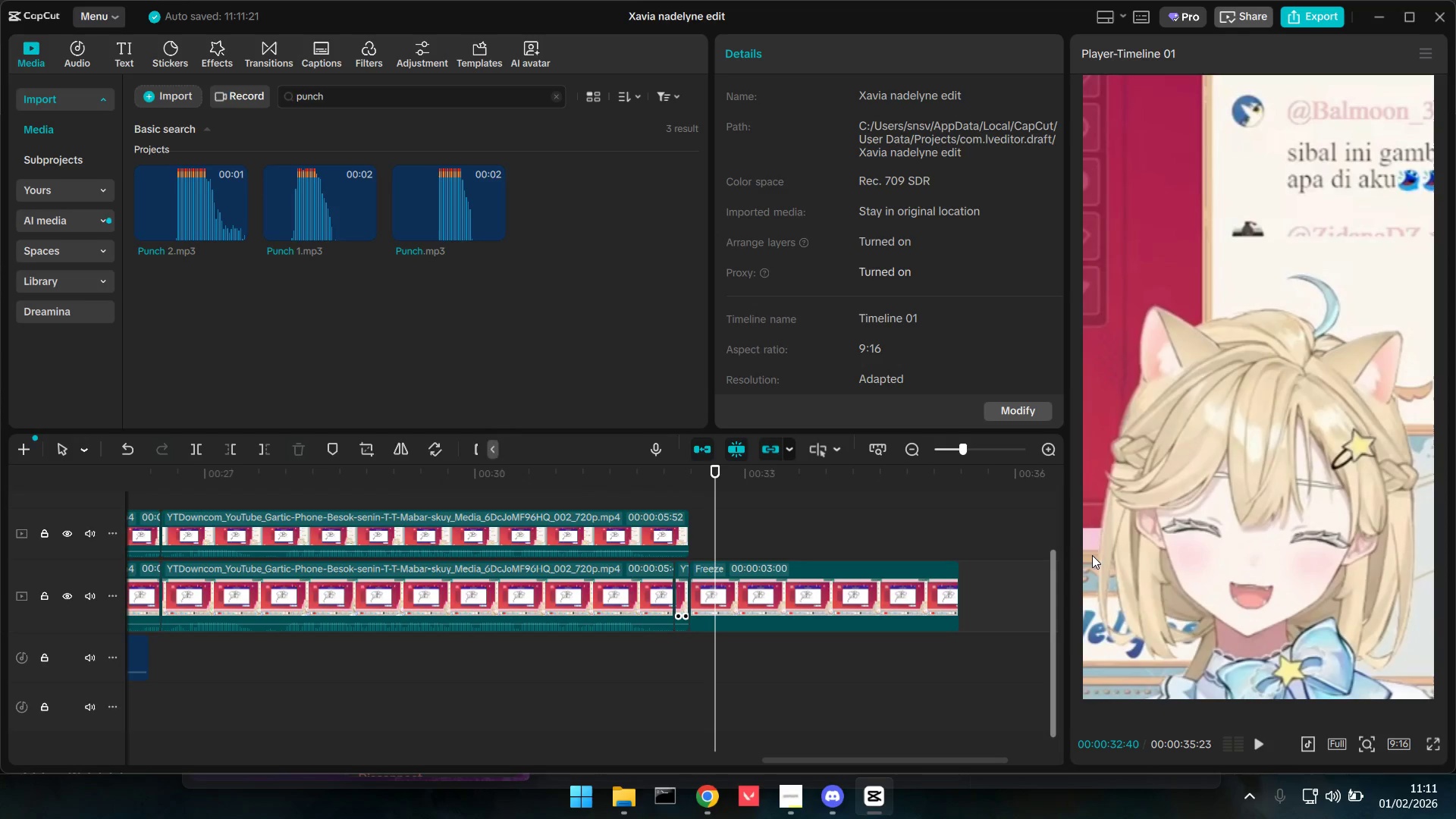 
left_click_drag(start_coordinate=[1167, 555], to_coordinate=[1188, 551])
 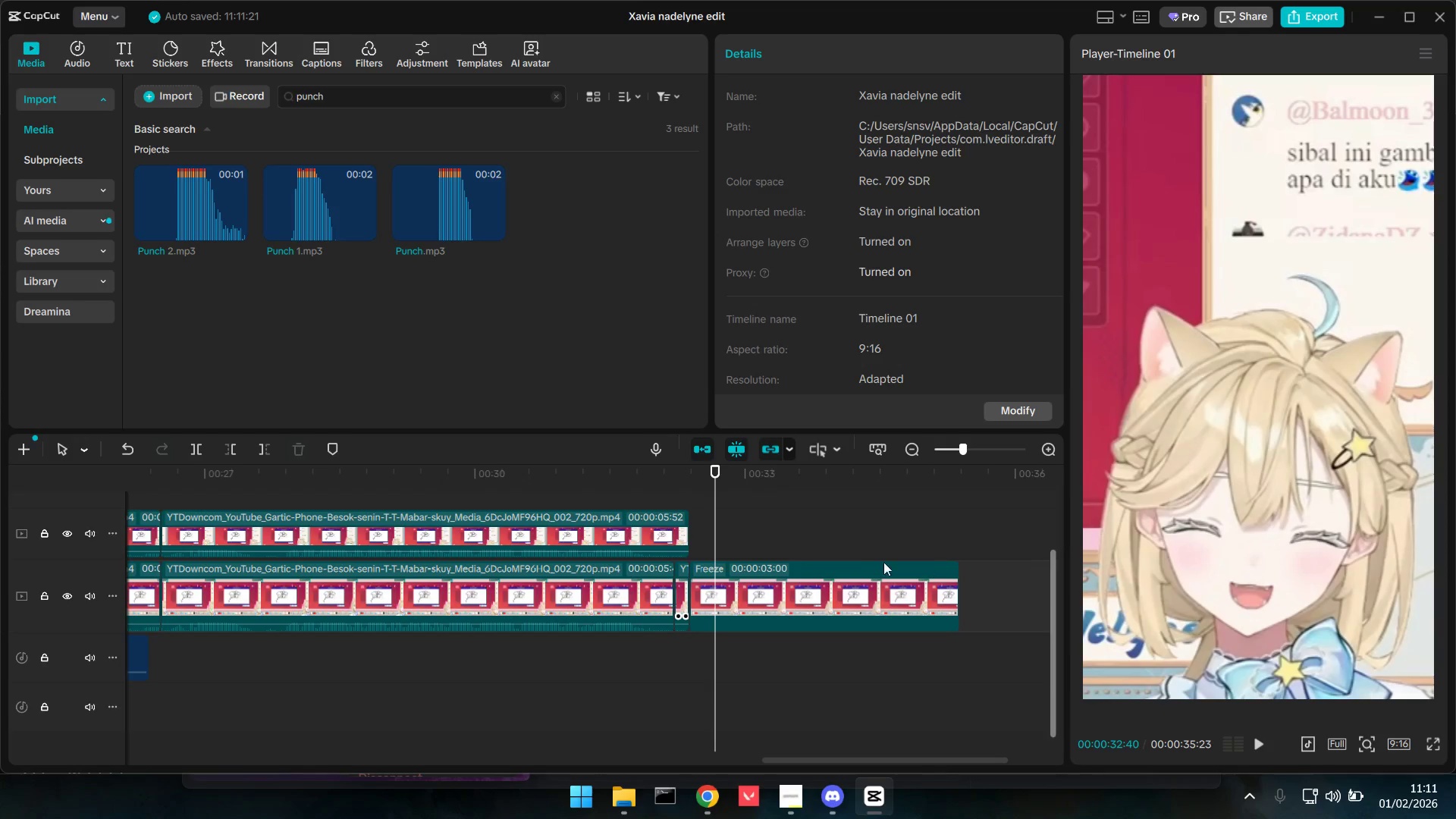 
triple_click([858, 566])
 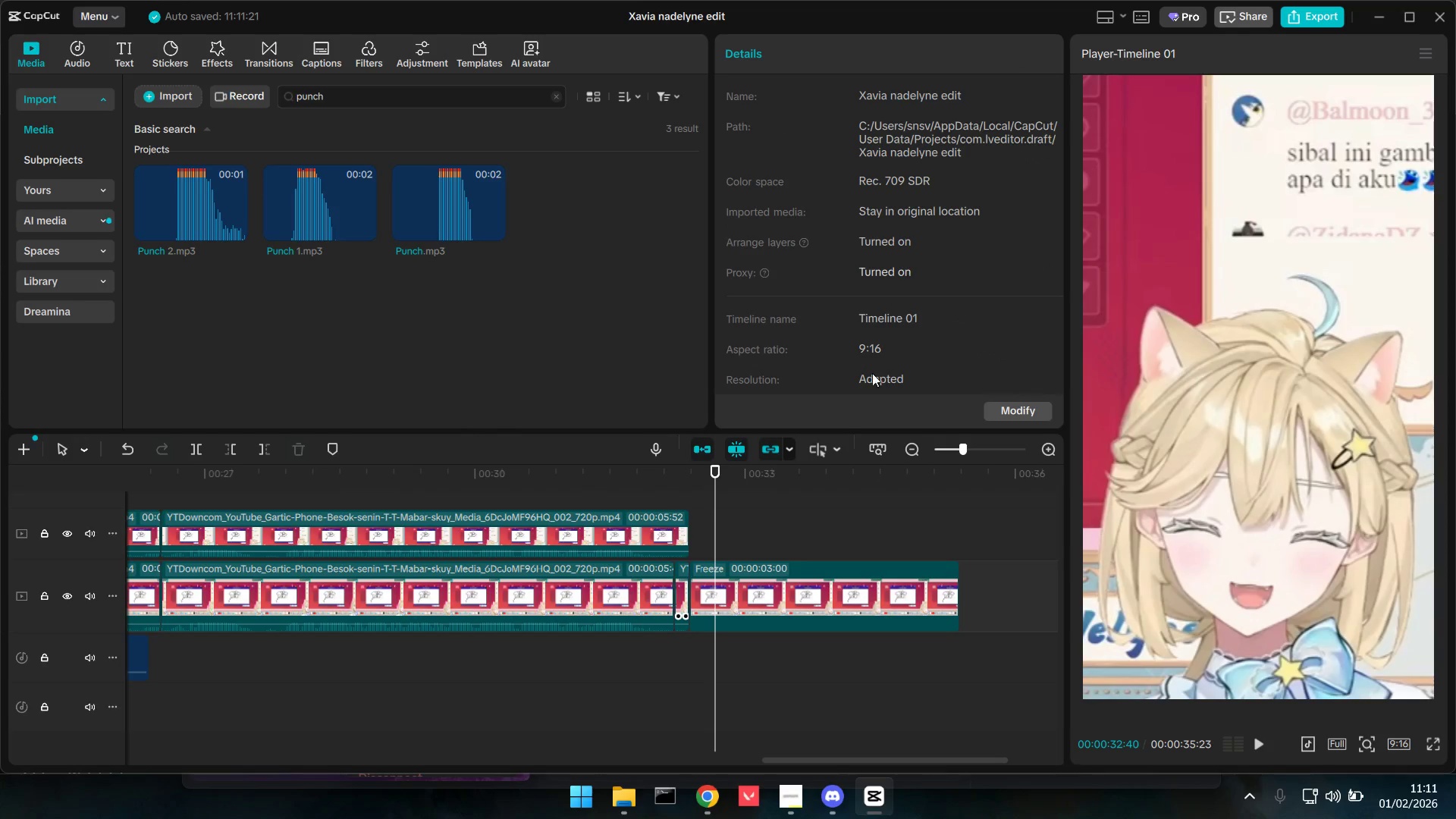 
left_click([855, 600])
 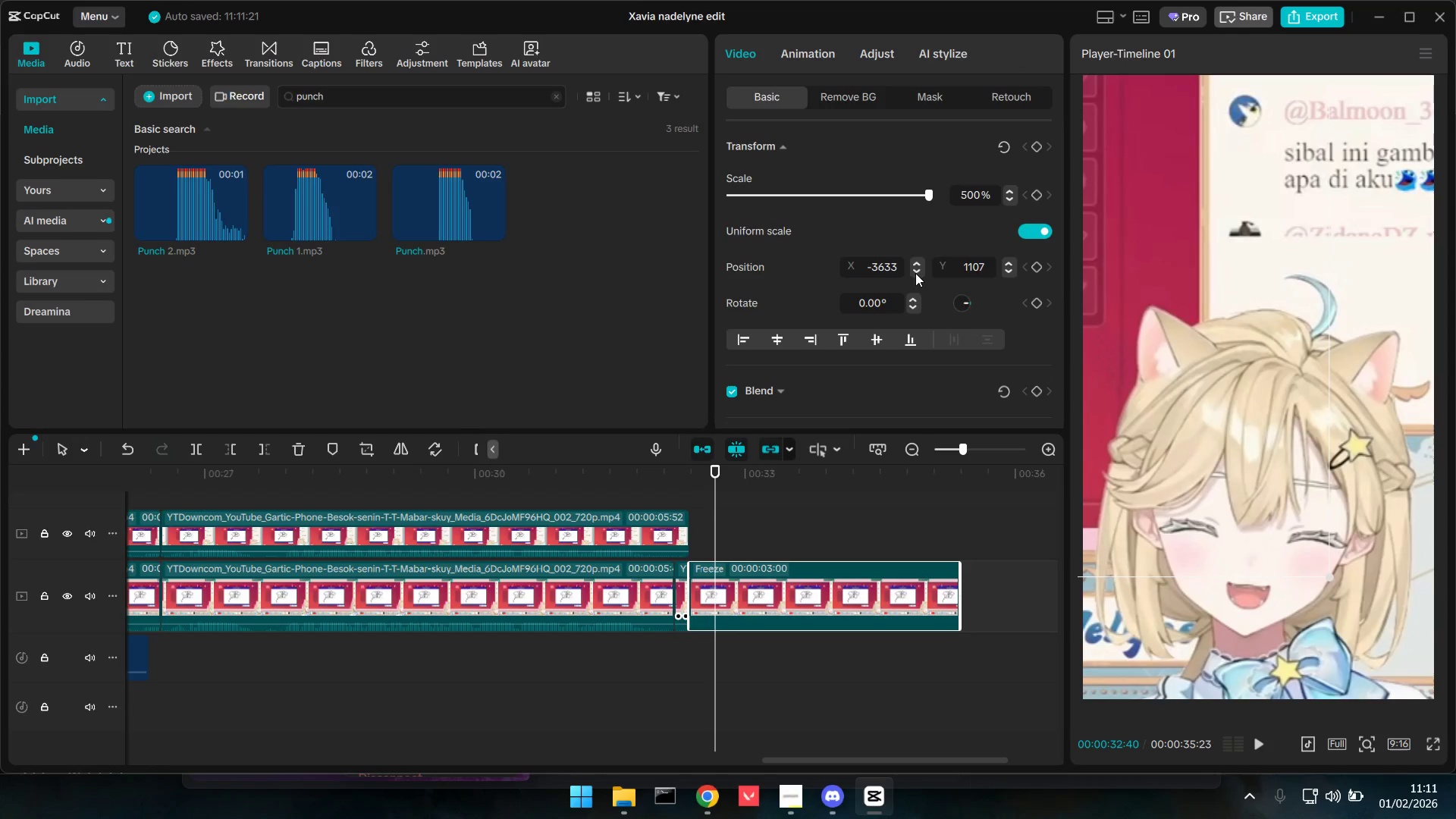 
left_click([915, 273])
 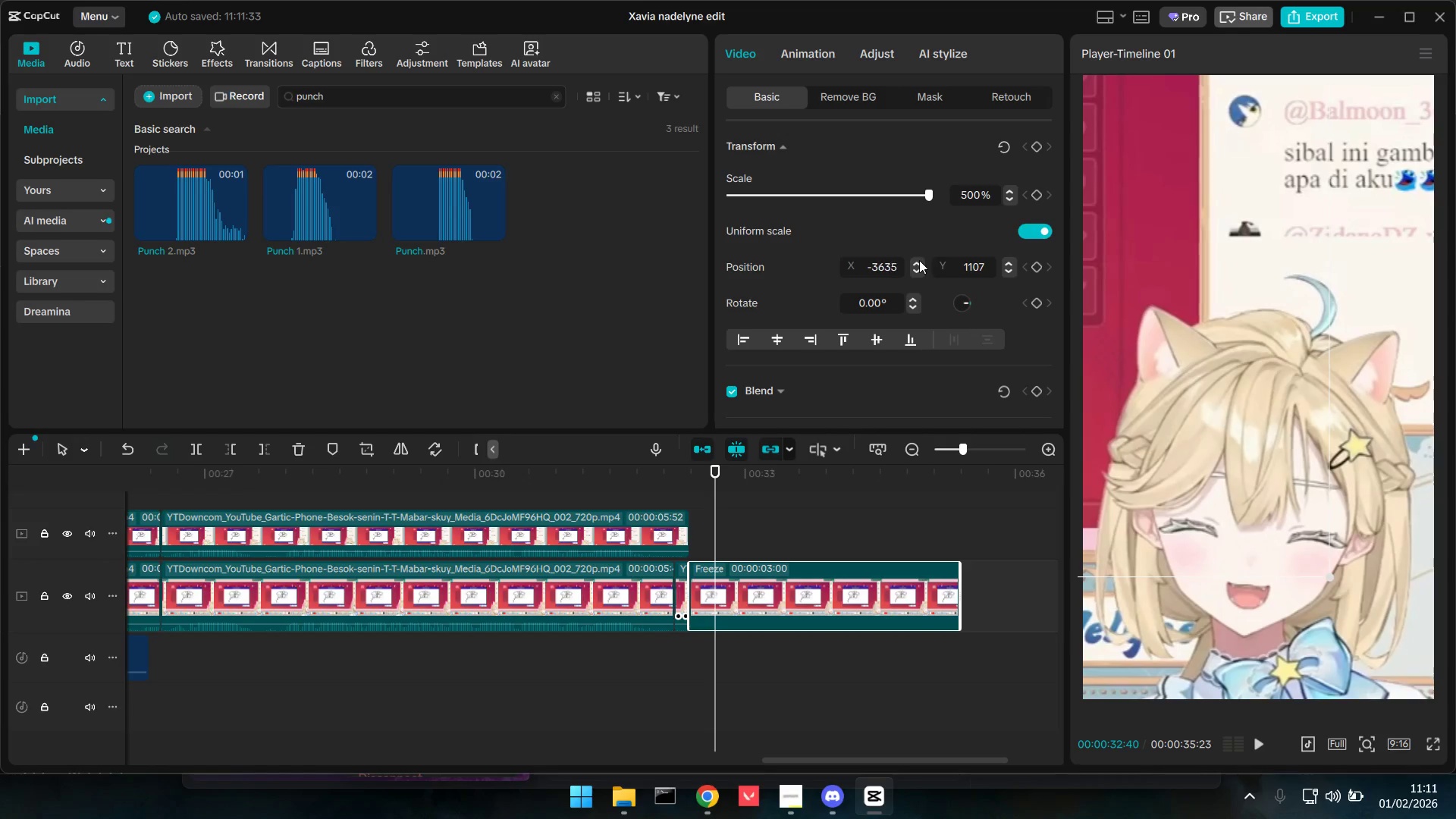 
left_click([919, 260])
 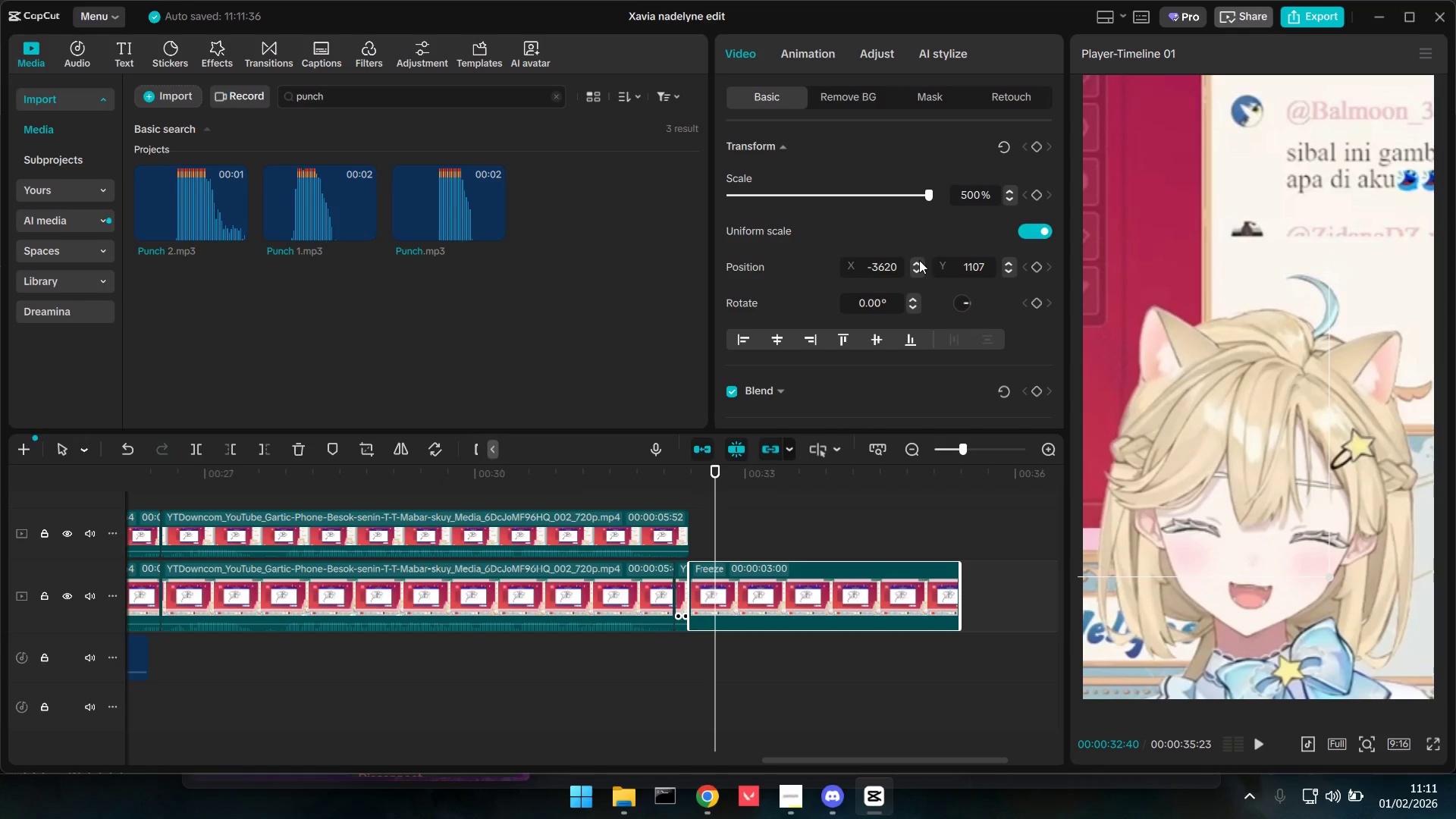 
left_click([919, 260])
 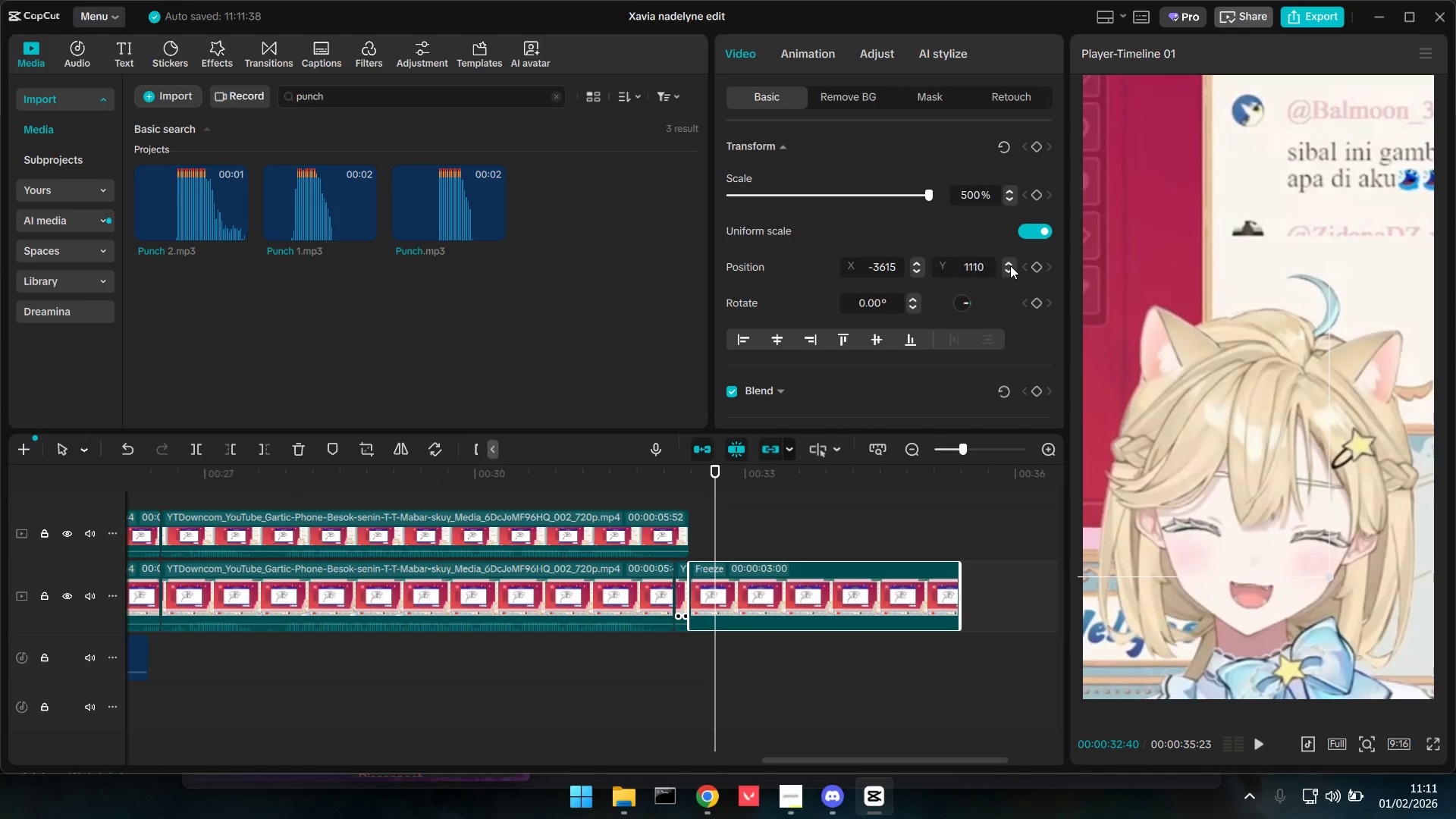 
left_click([1010, 265])
 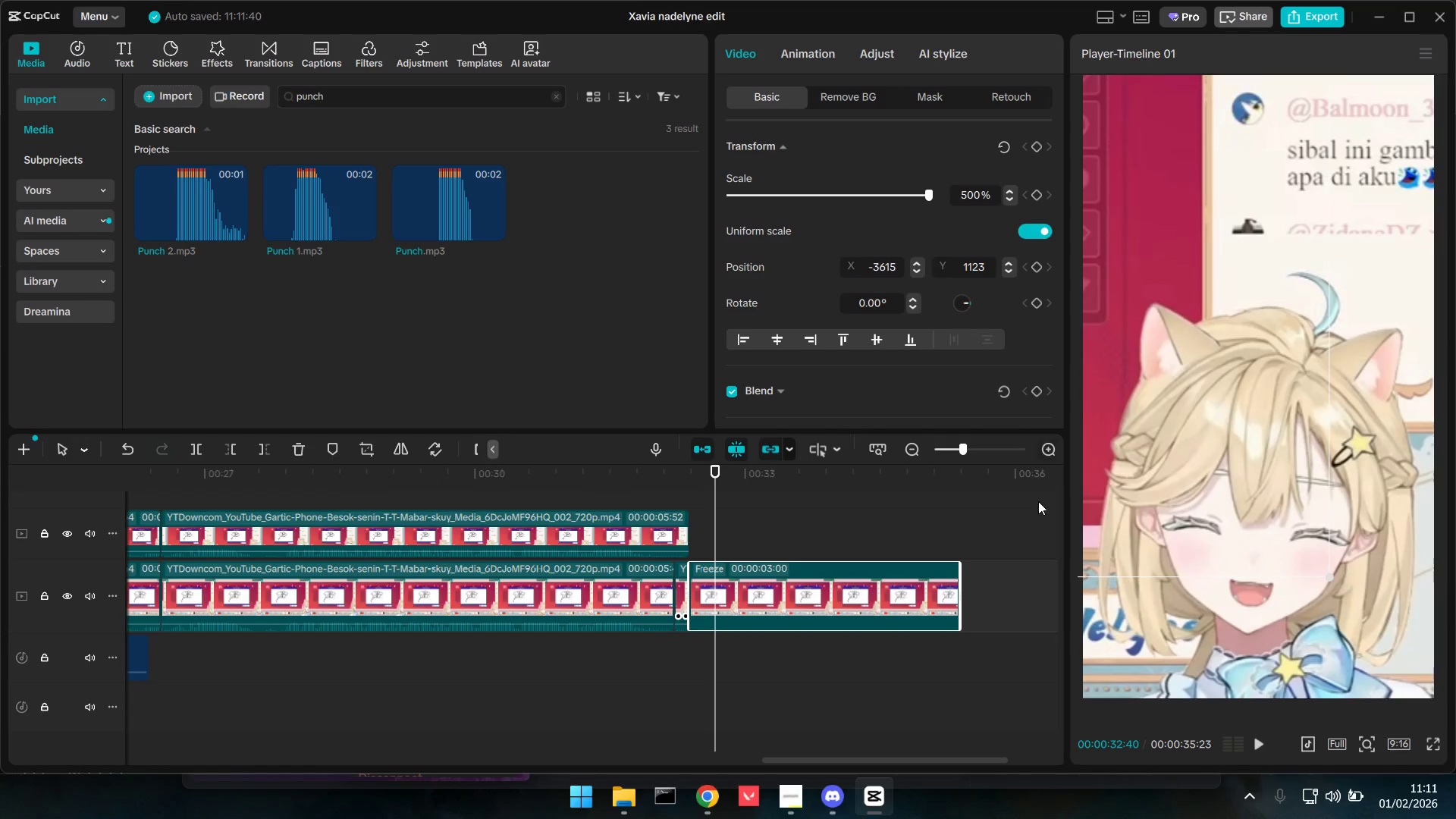 
left_click([639, 502])
 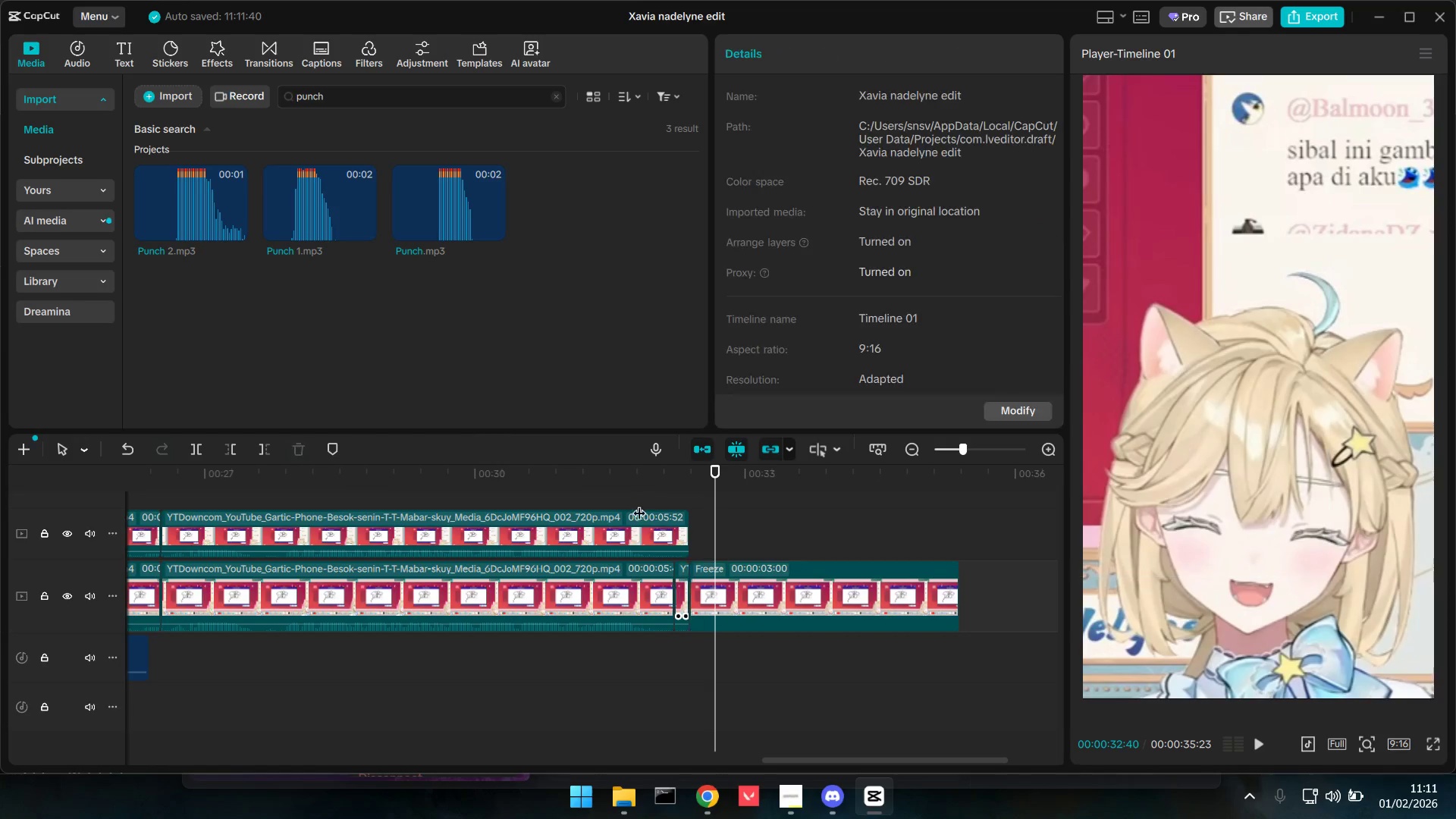 
key(Space)
 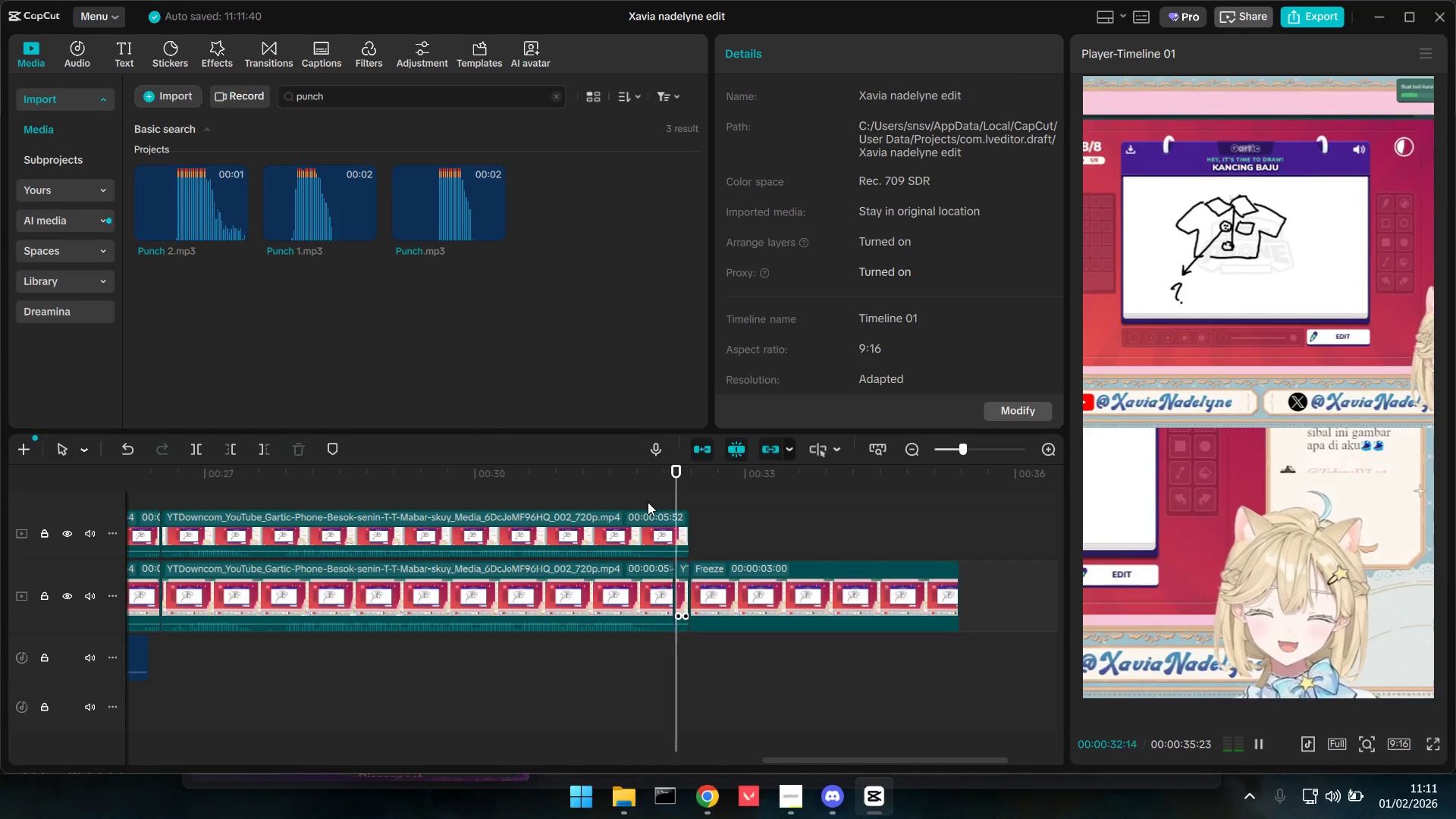 
key(Space)
 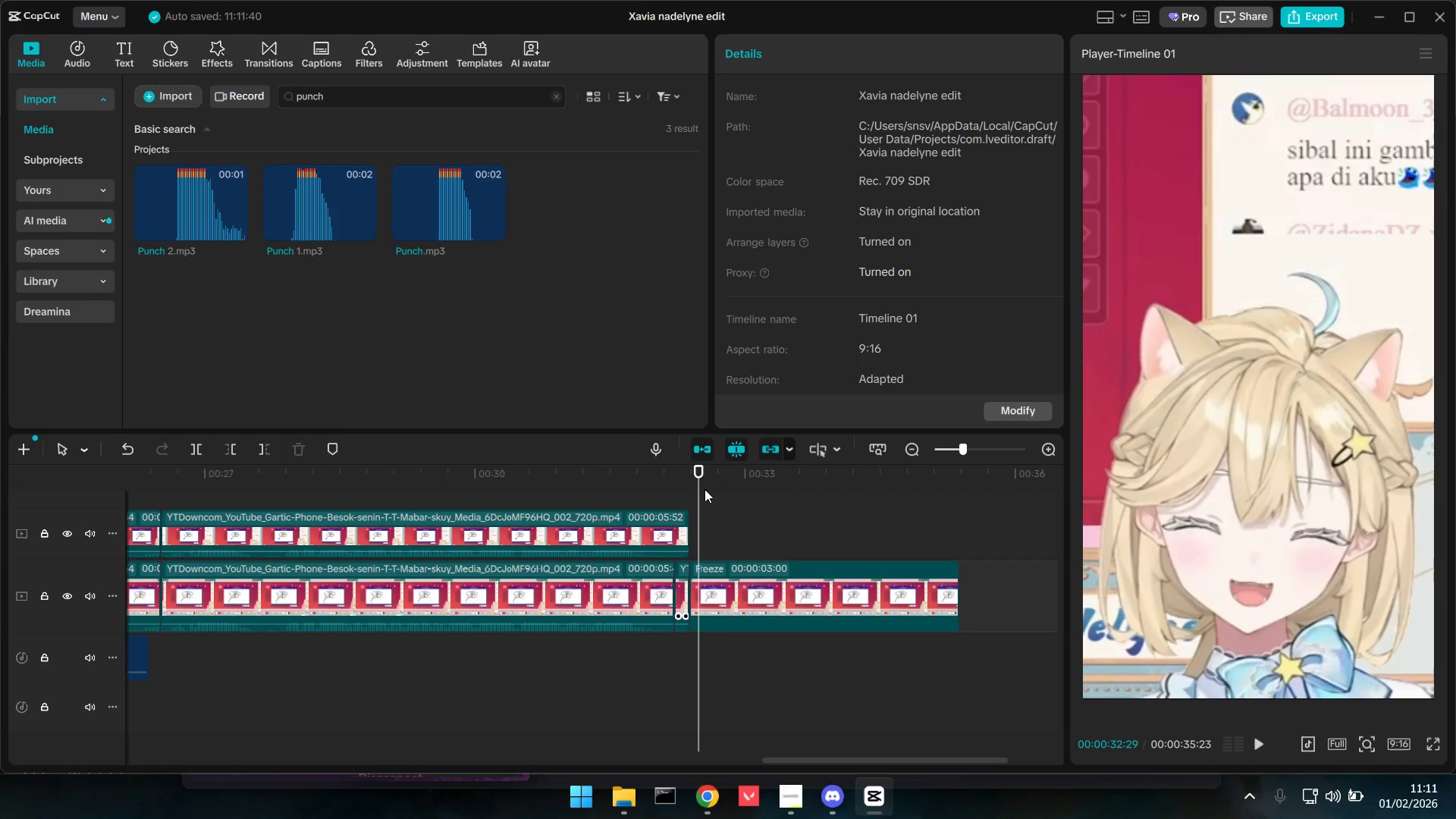 
left_click_drag(start_coordinate=[704, 488], to_coordinate=[691, 485])
 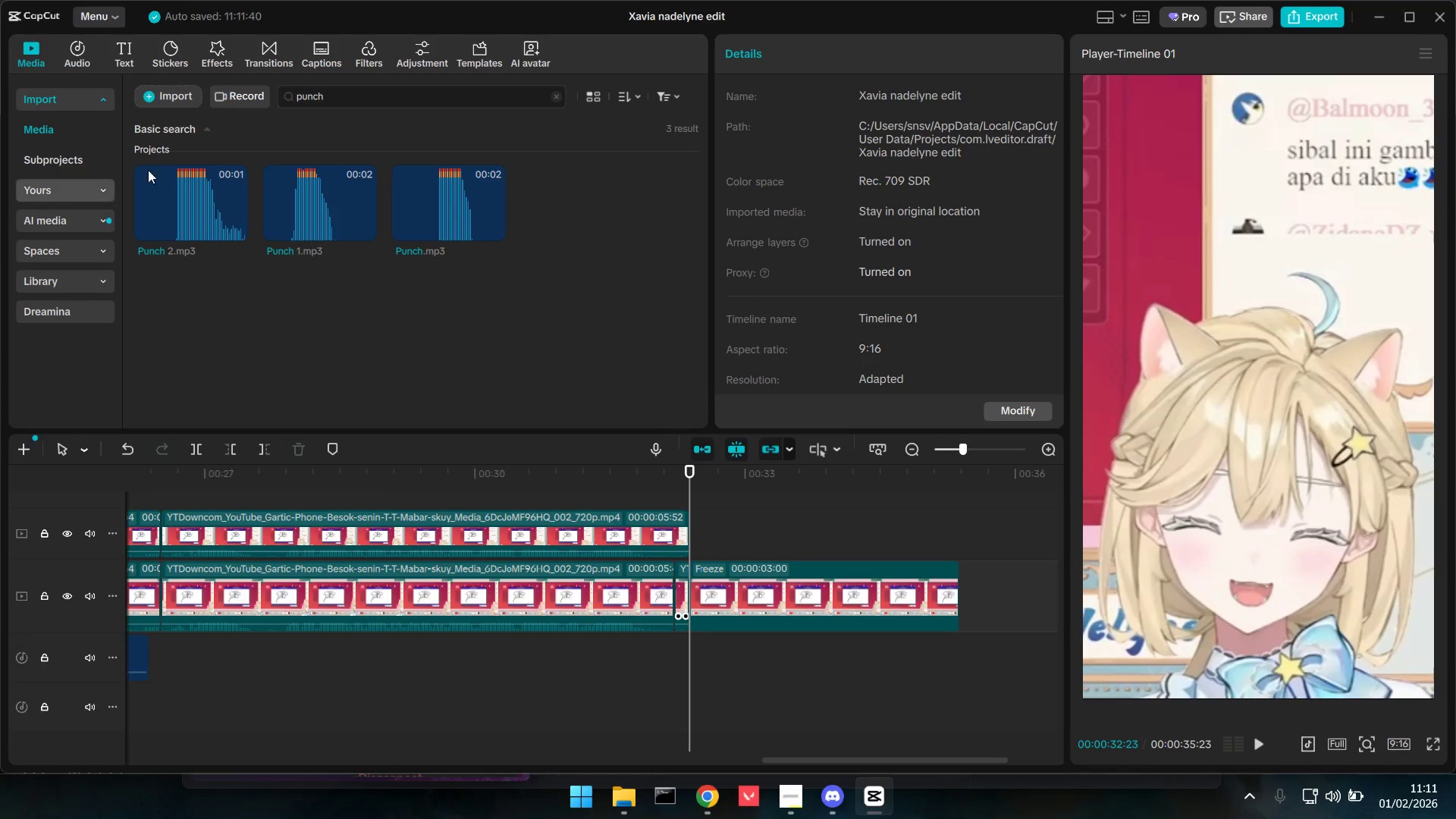 
scroll: coordinate [227, 303], scroll_direction: up, amount: 5.0
 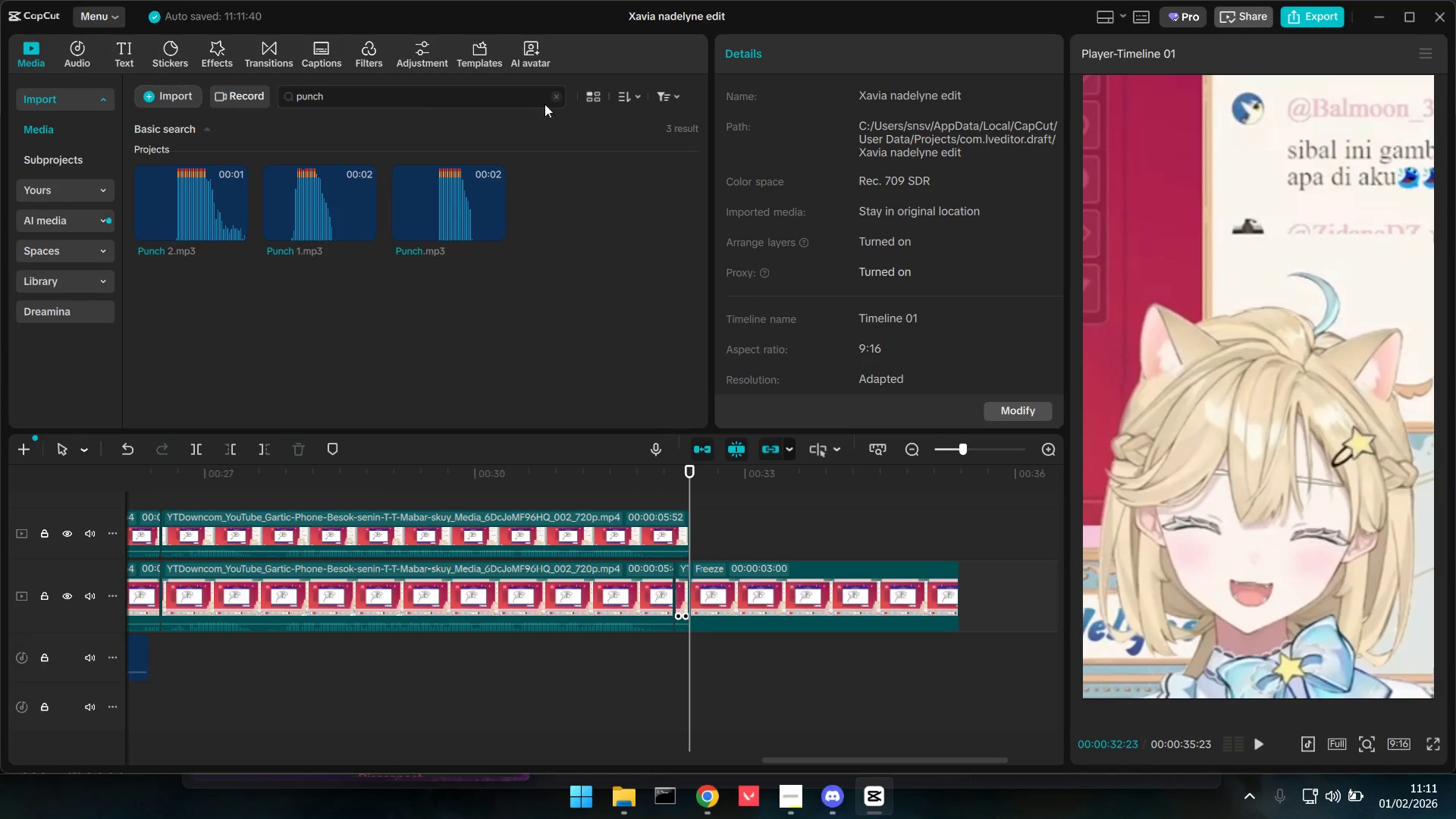 
left_click([557, 100])
 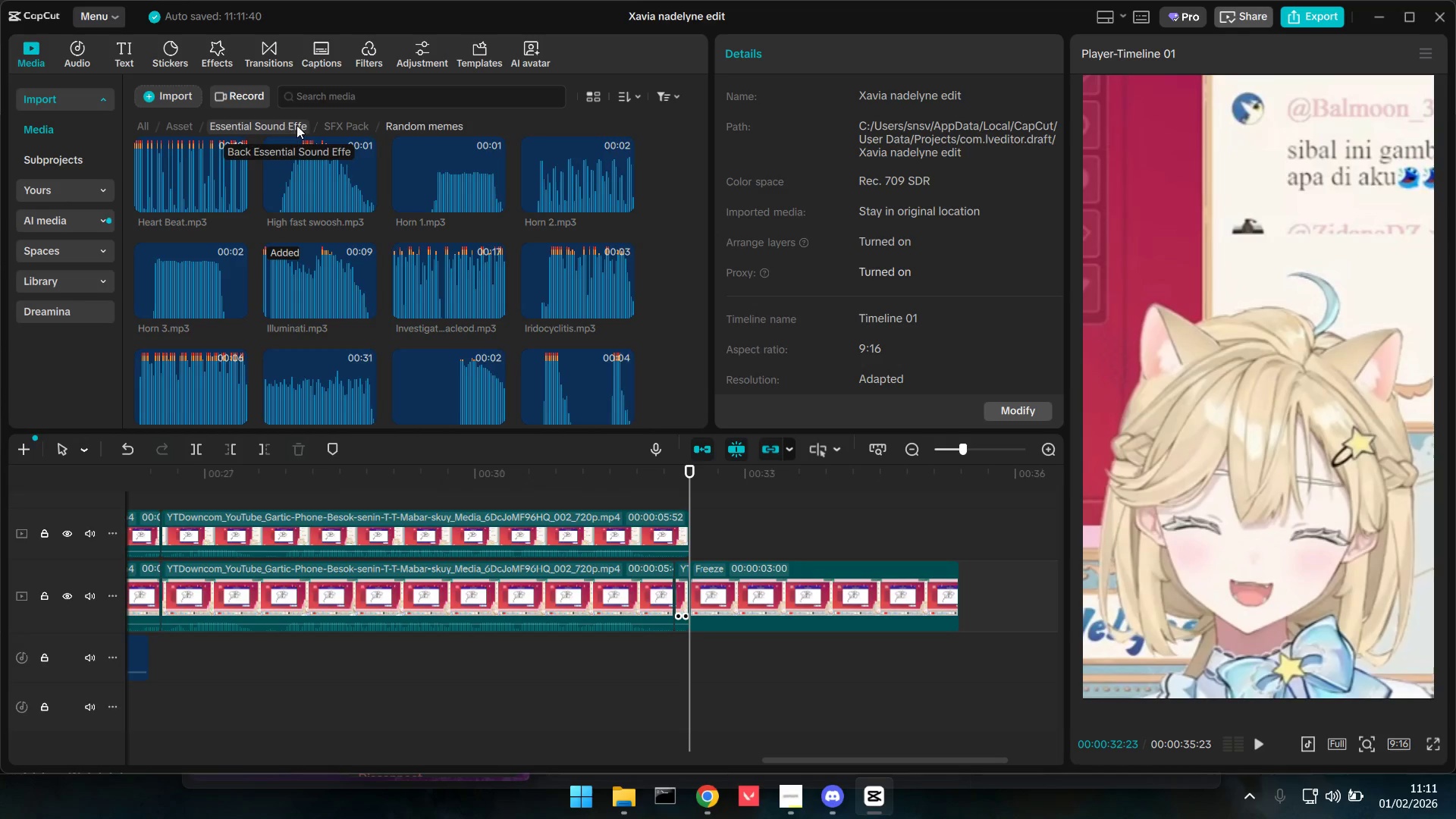 
left_click([287, 124])
 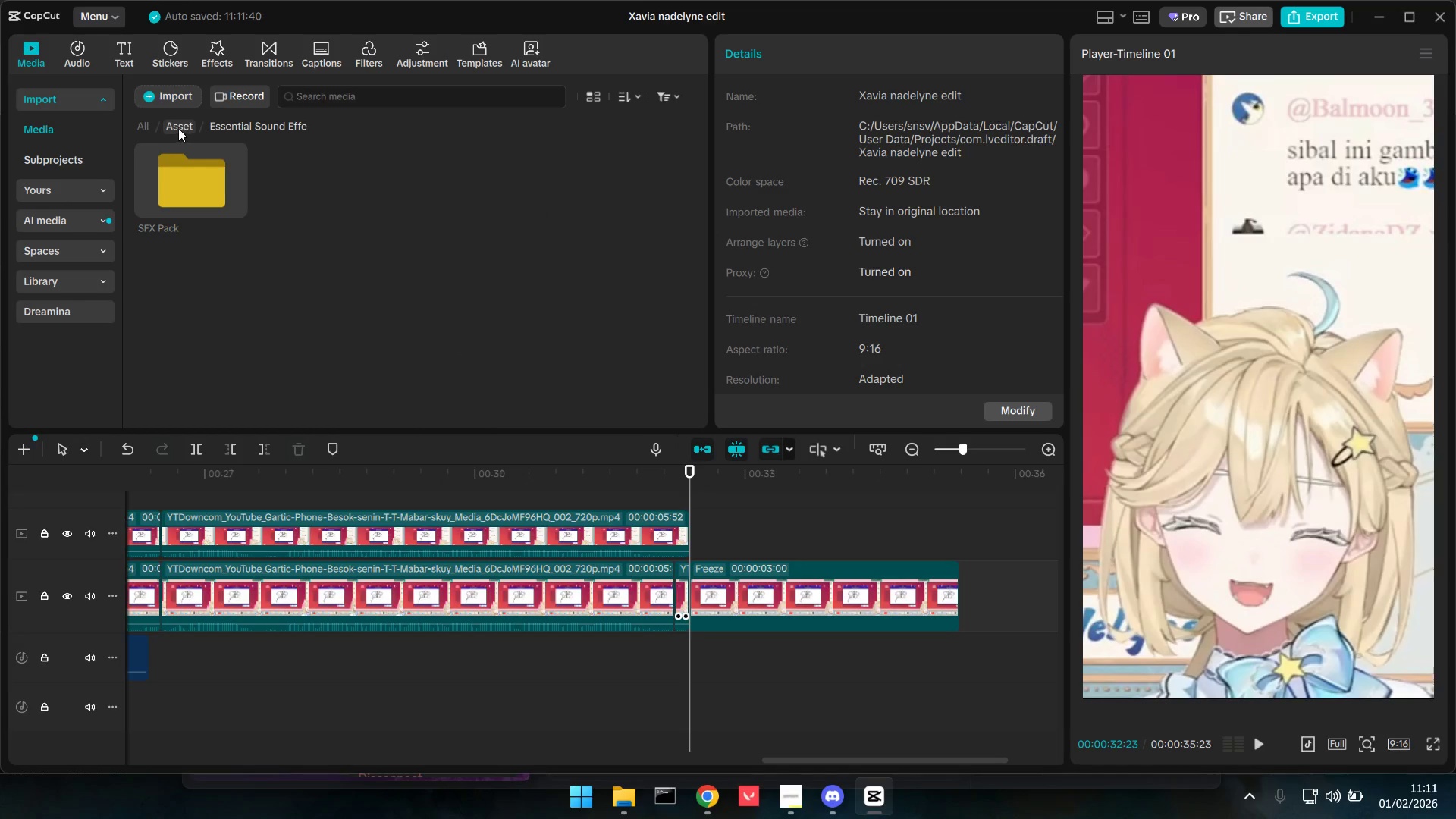 
left_click([182, 124])
 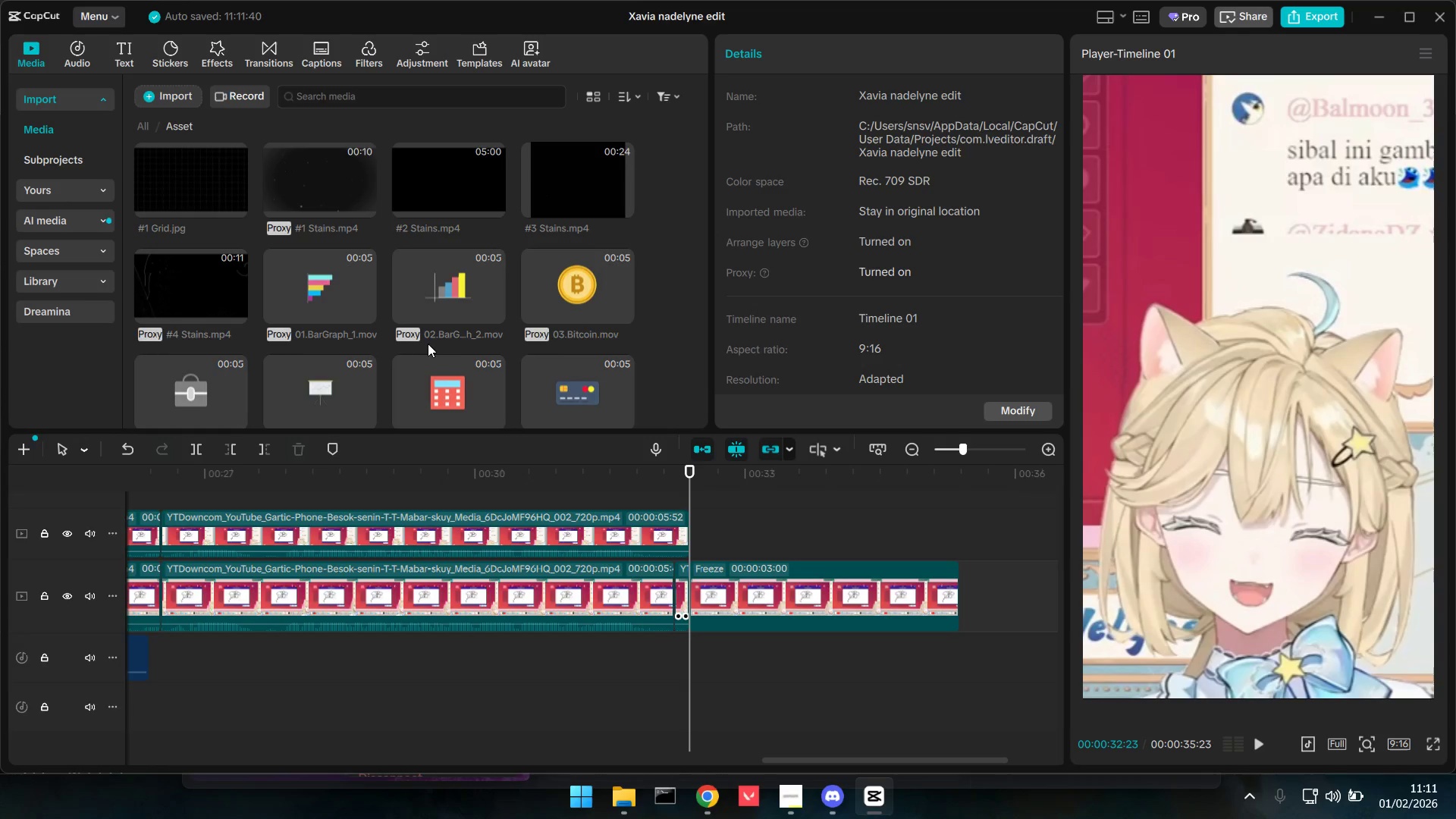 
scroll: coordinate [463, 340], scroll_direction: down, amount: 21.0
 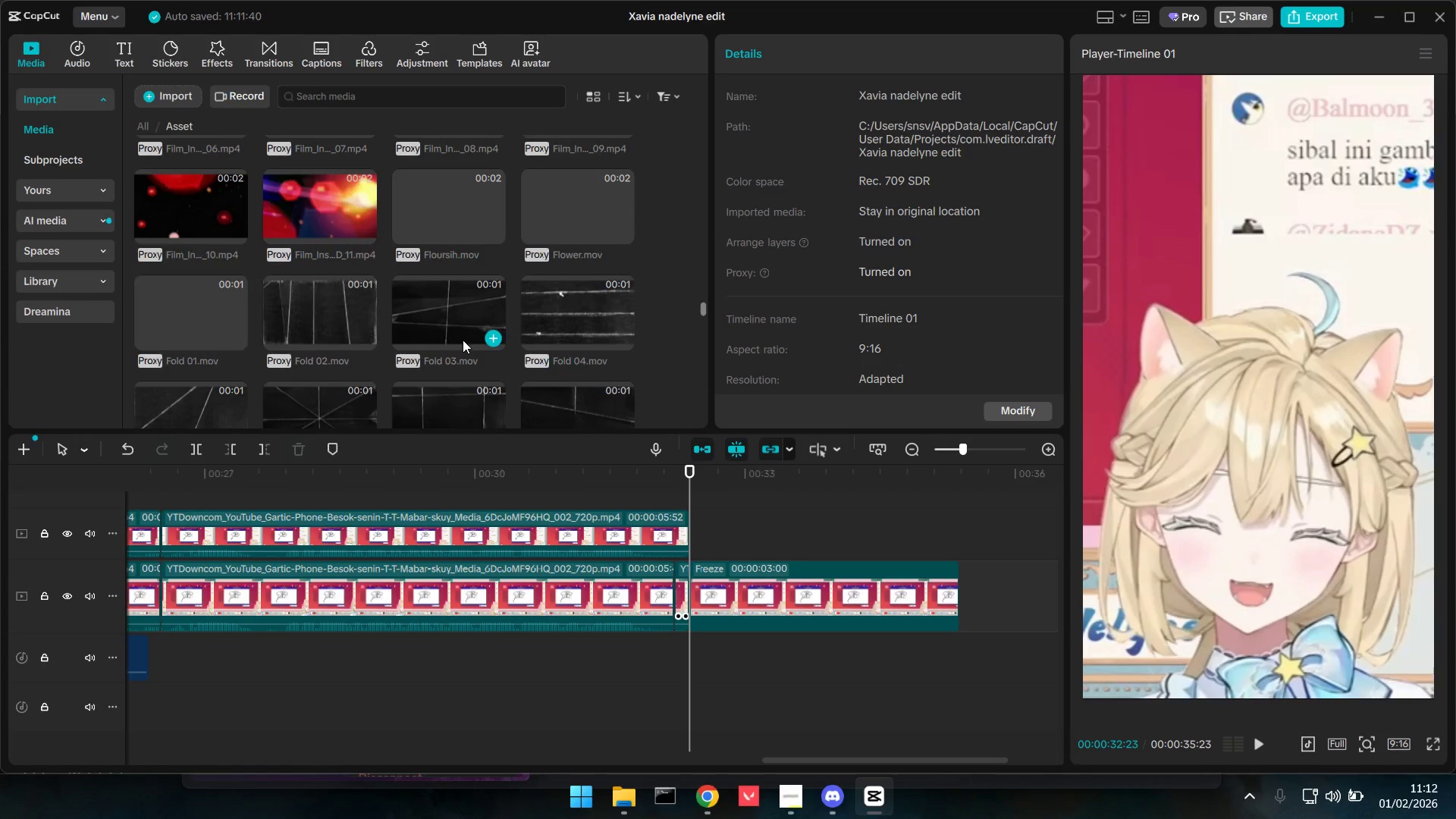 
scroll: coordinate [463, 340], scroll_direction: up, amount: 2.0
 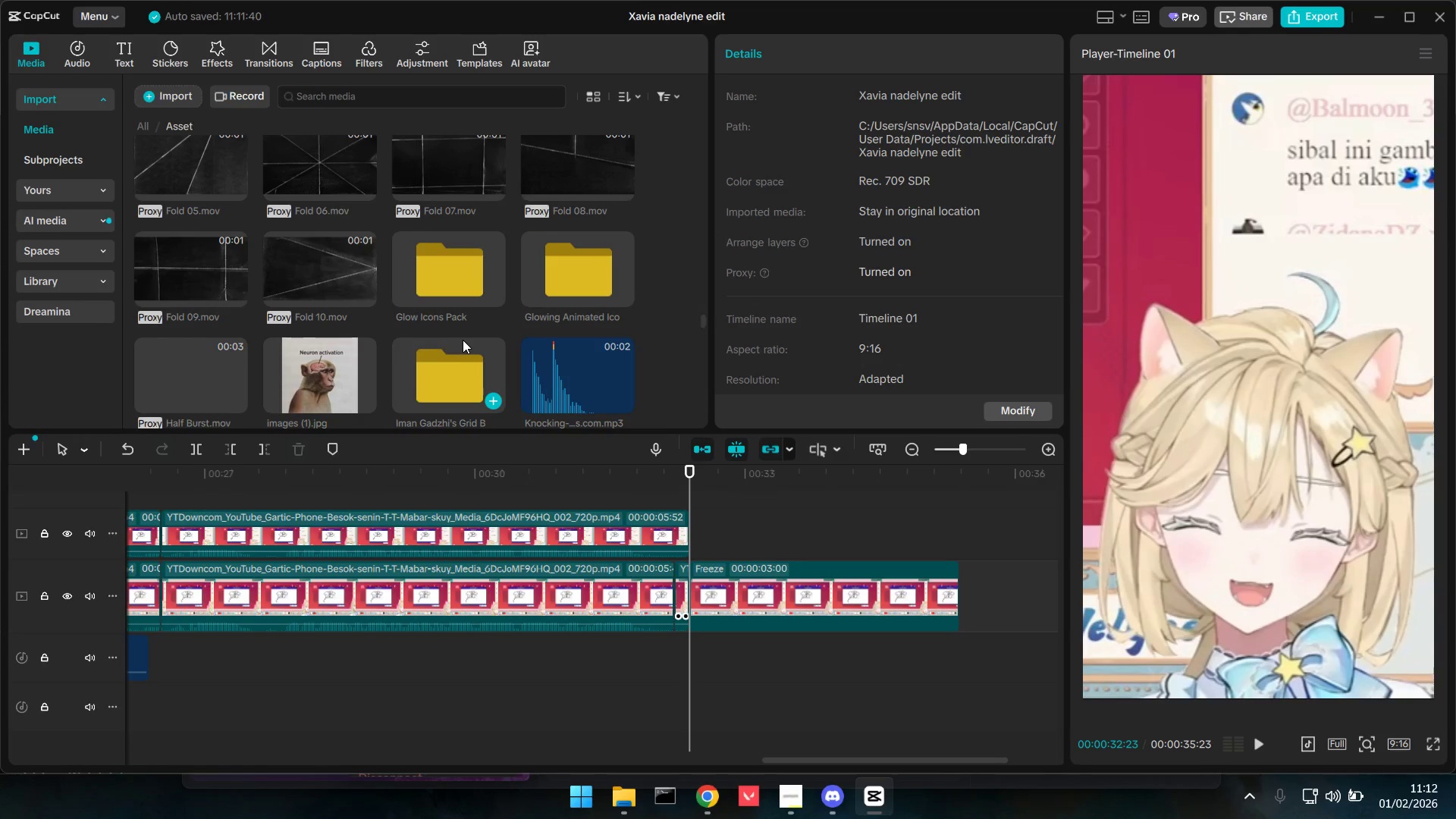 
scroll: coordinate [545, 287], scroll_direction: down, amount: 10.0
 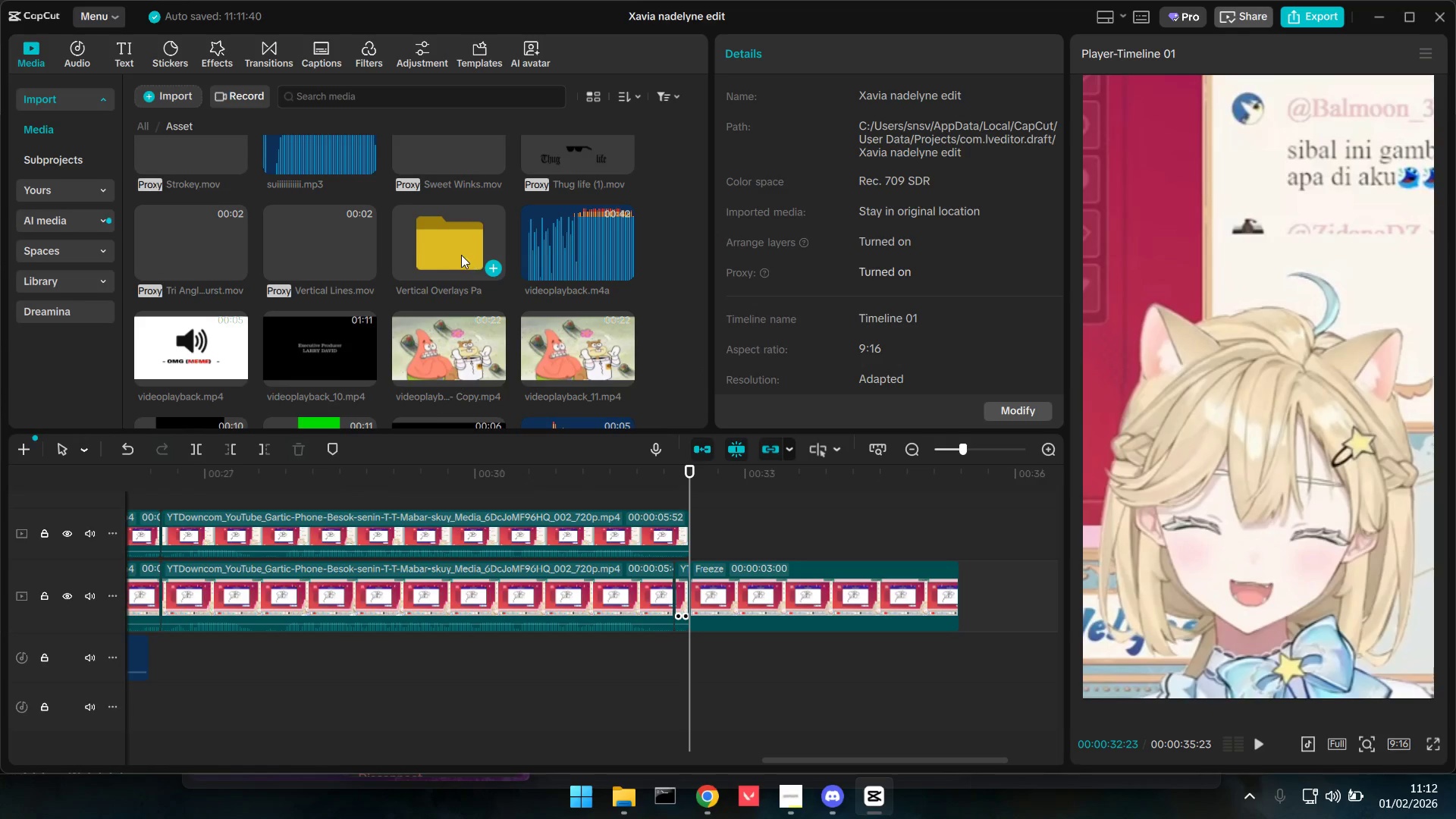 
double_click([457, 250])
 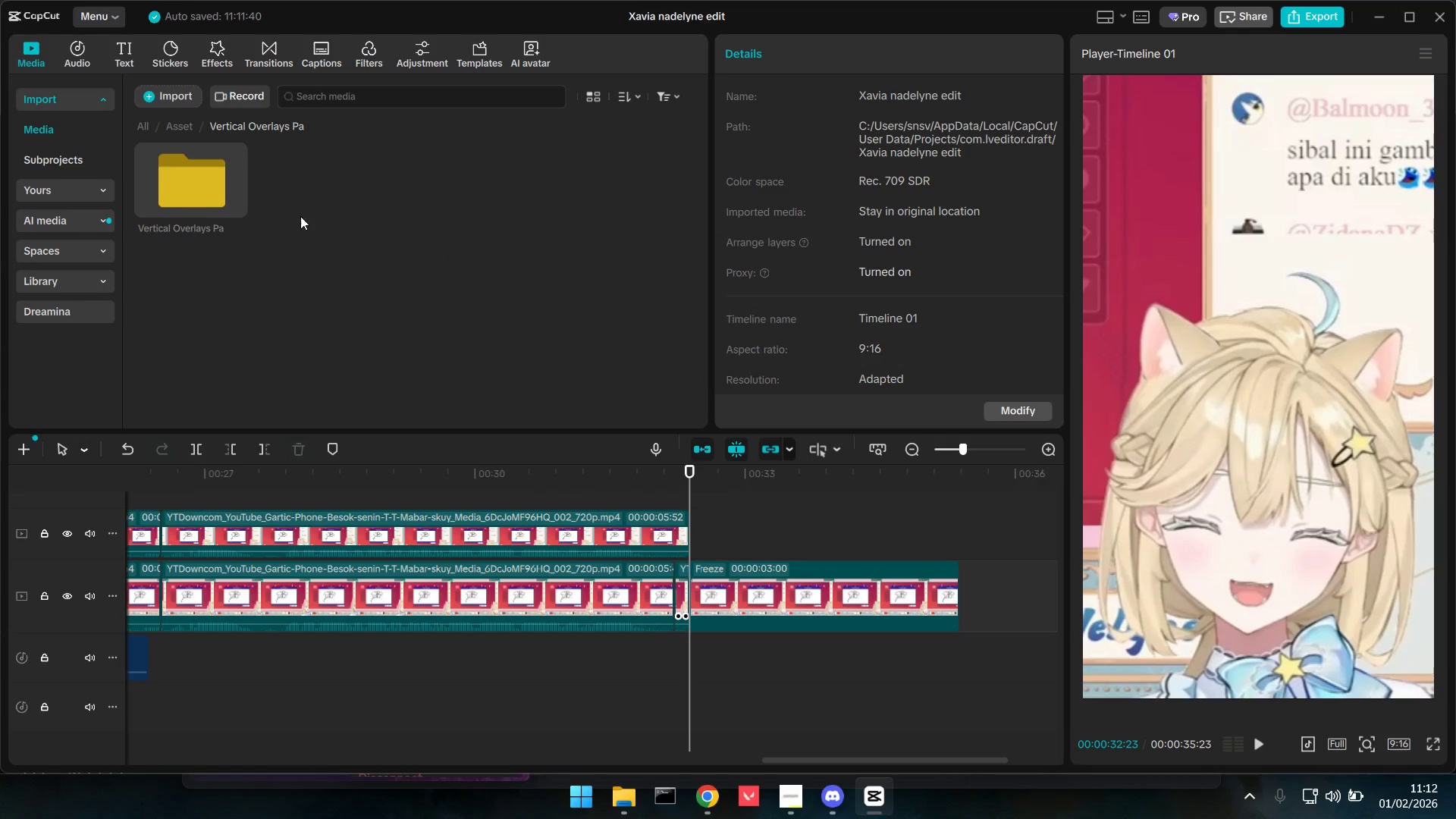 
triple_click([190, 196])
 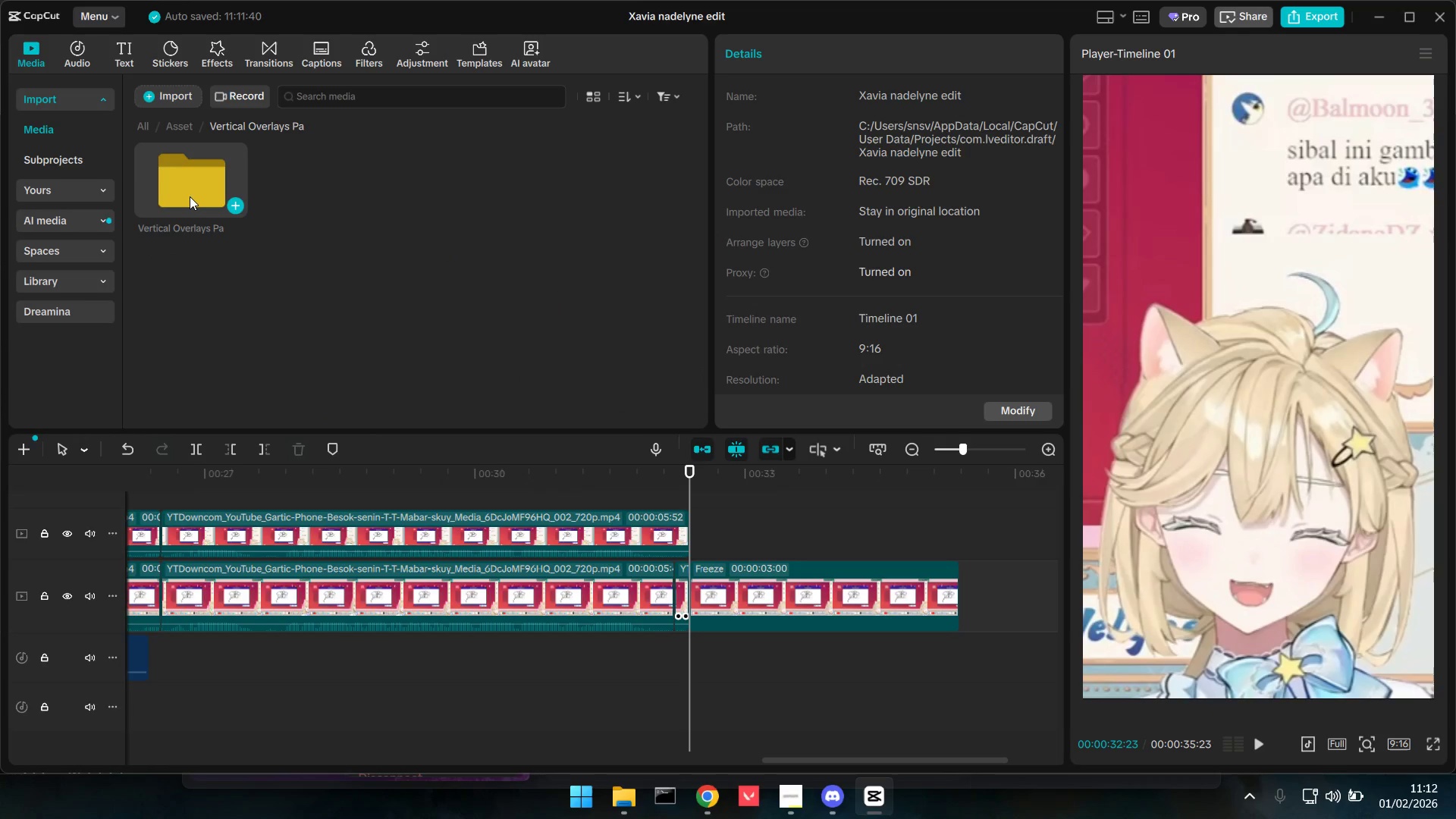 
triple_click([190, 196])
 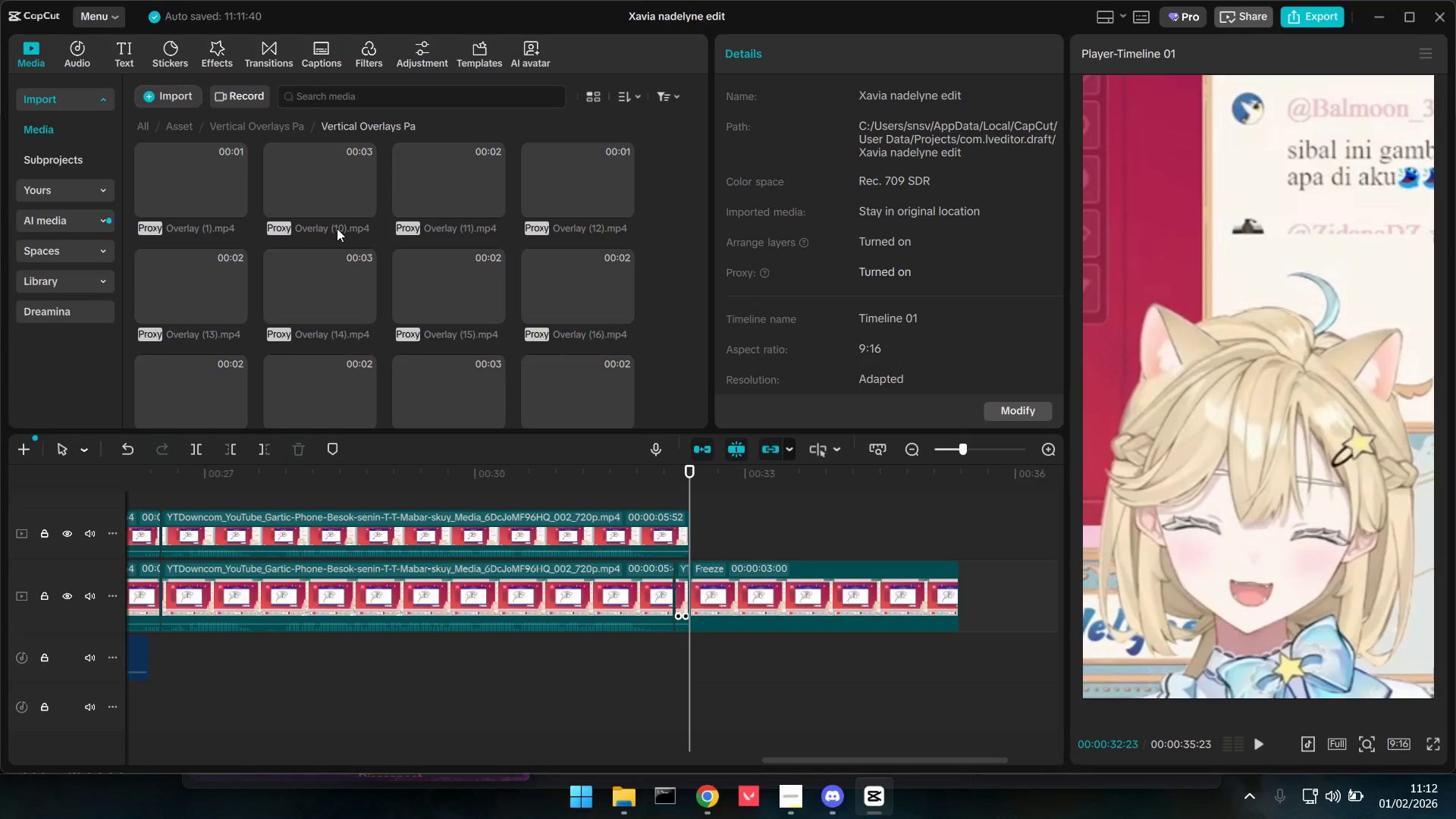 
left_click([325, 188])
 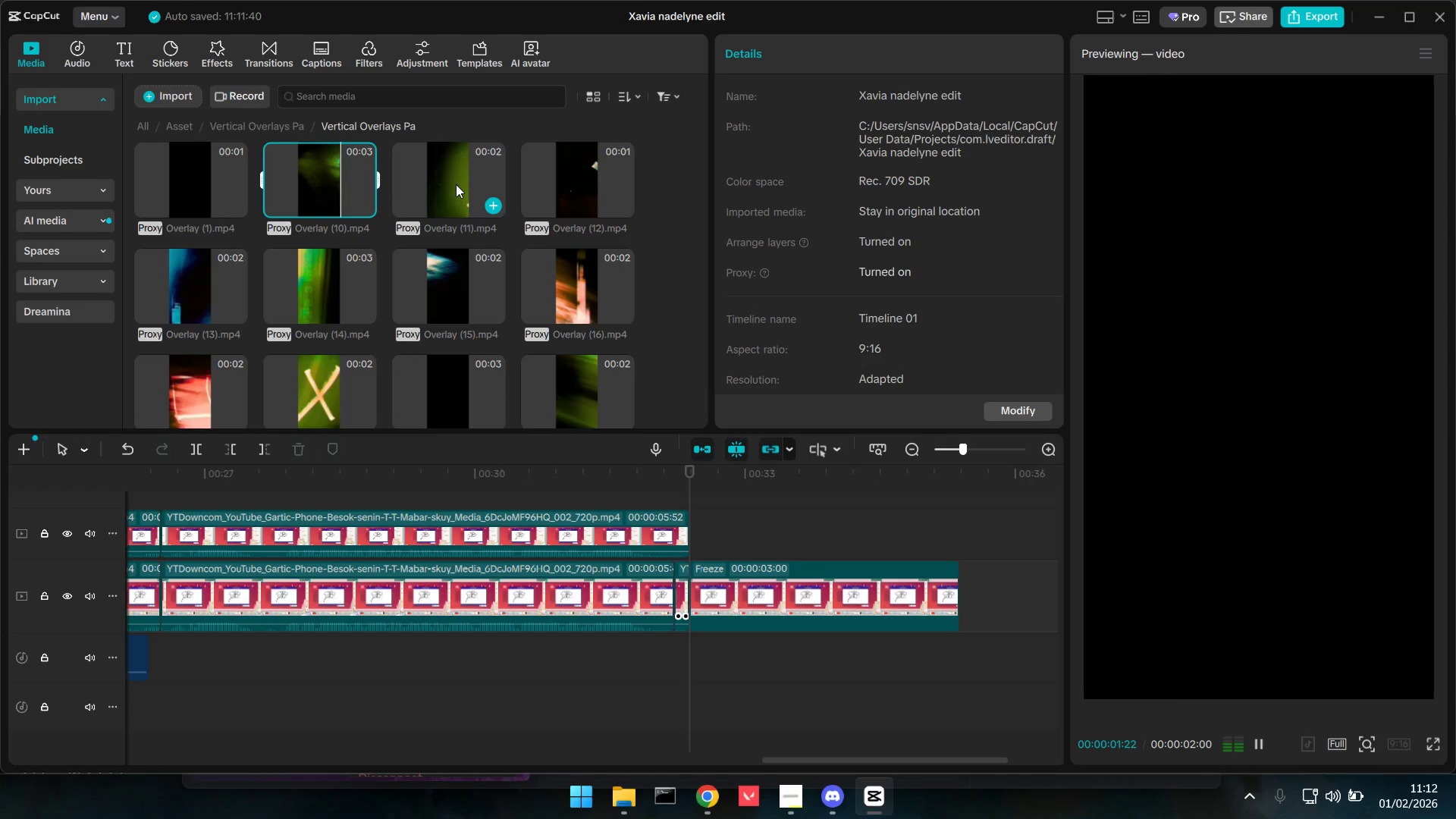 
scroll: coordinate [443, 309], scroll_direction: down, amount: 7.0
 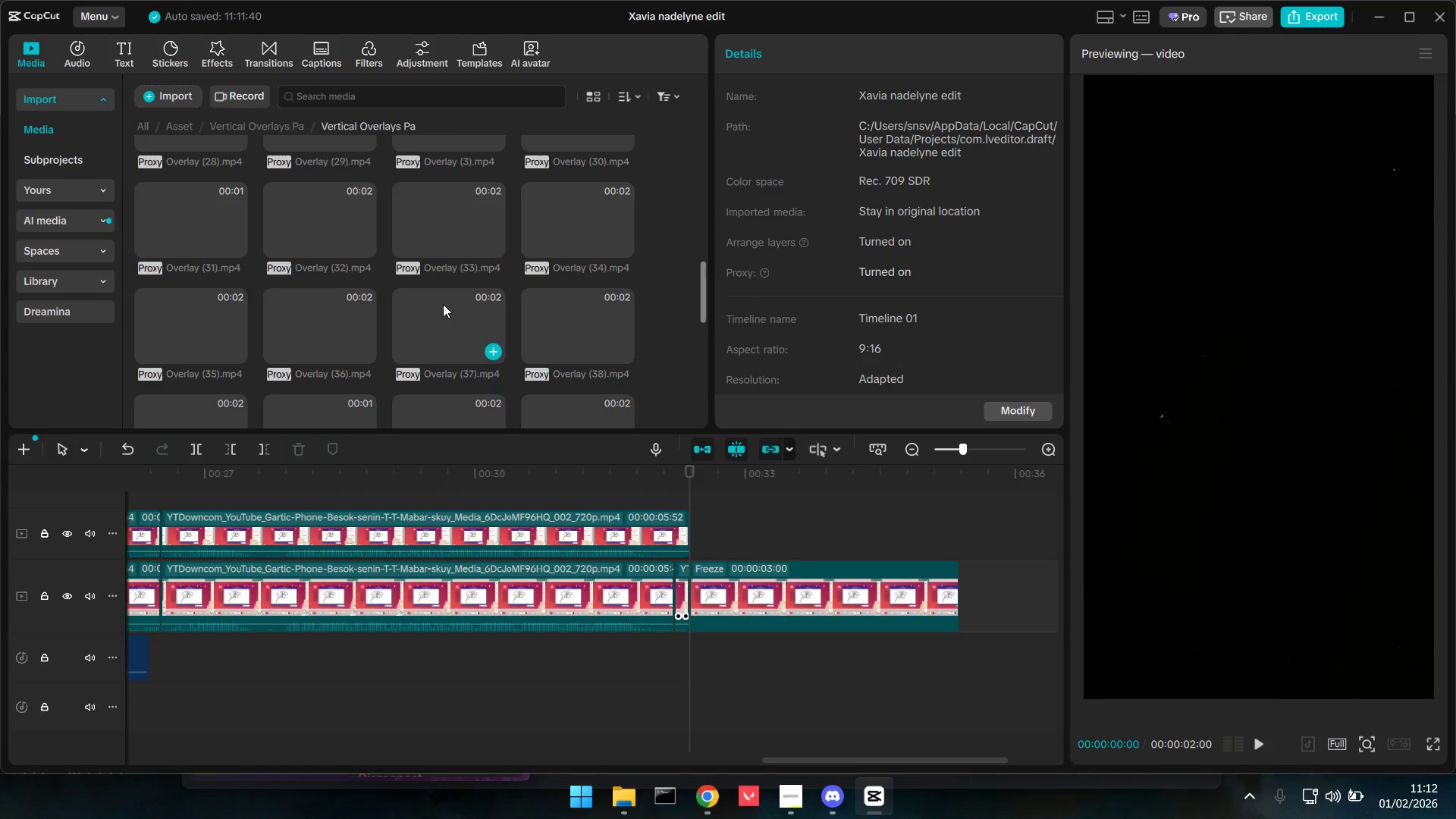 
scroll: coordinate [428, 279], scroll_direction: up, amount: 13.0
 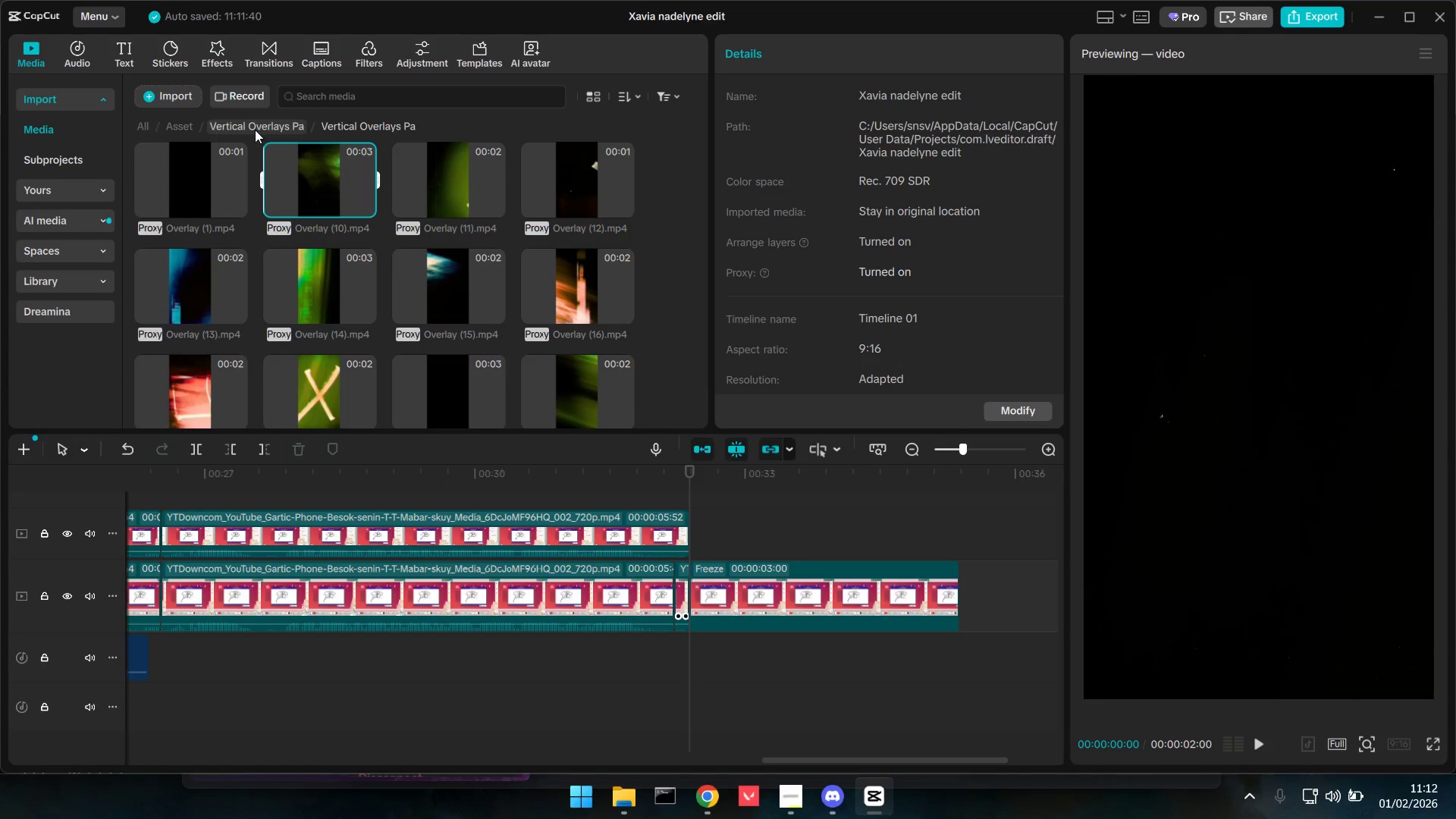 
left_click([180, 126])
 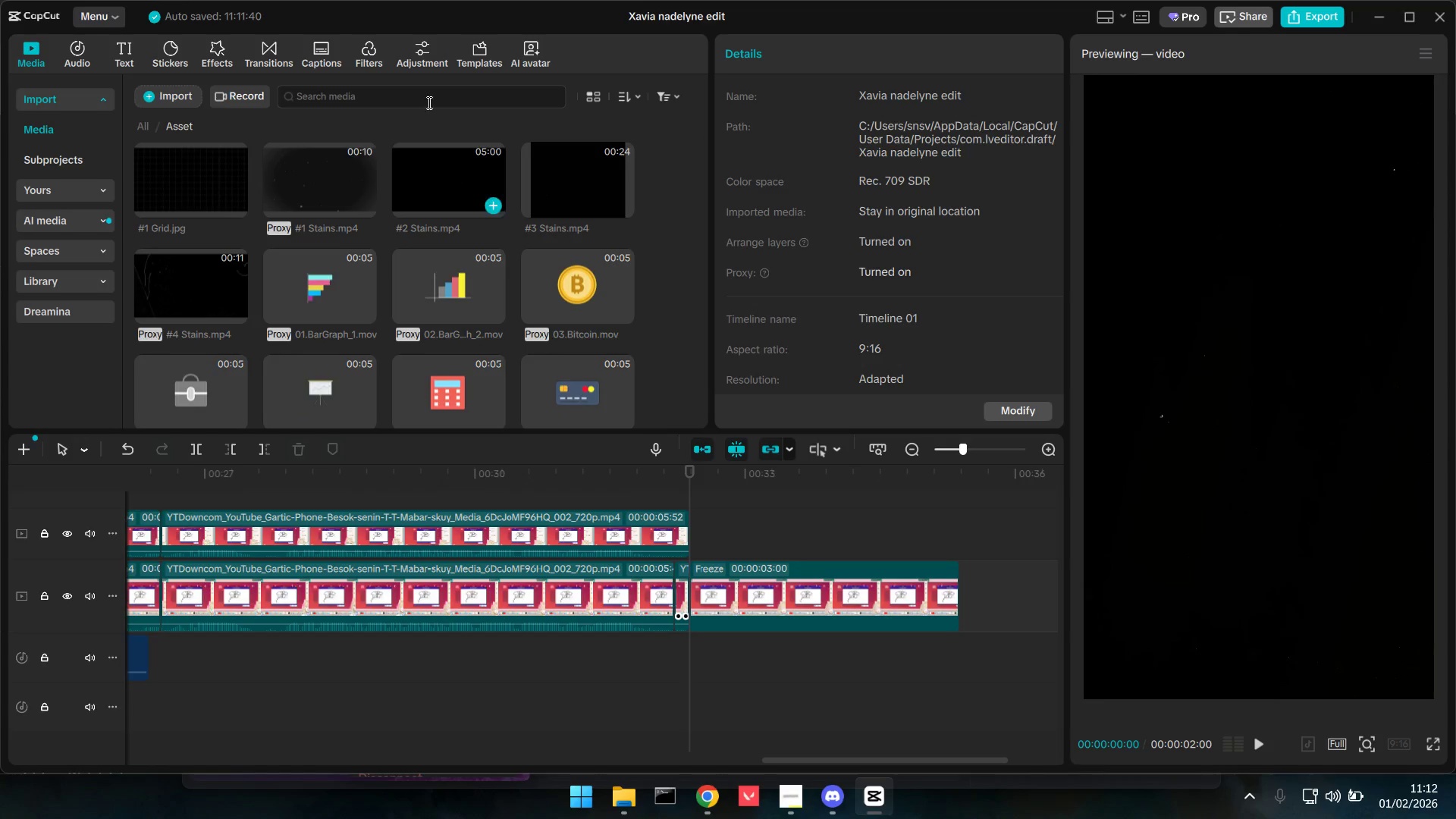 
left_click([428, 102])
 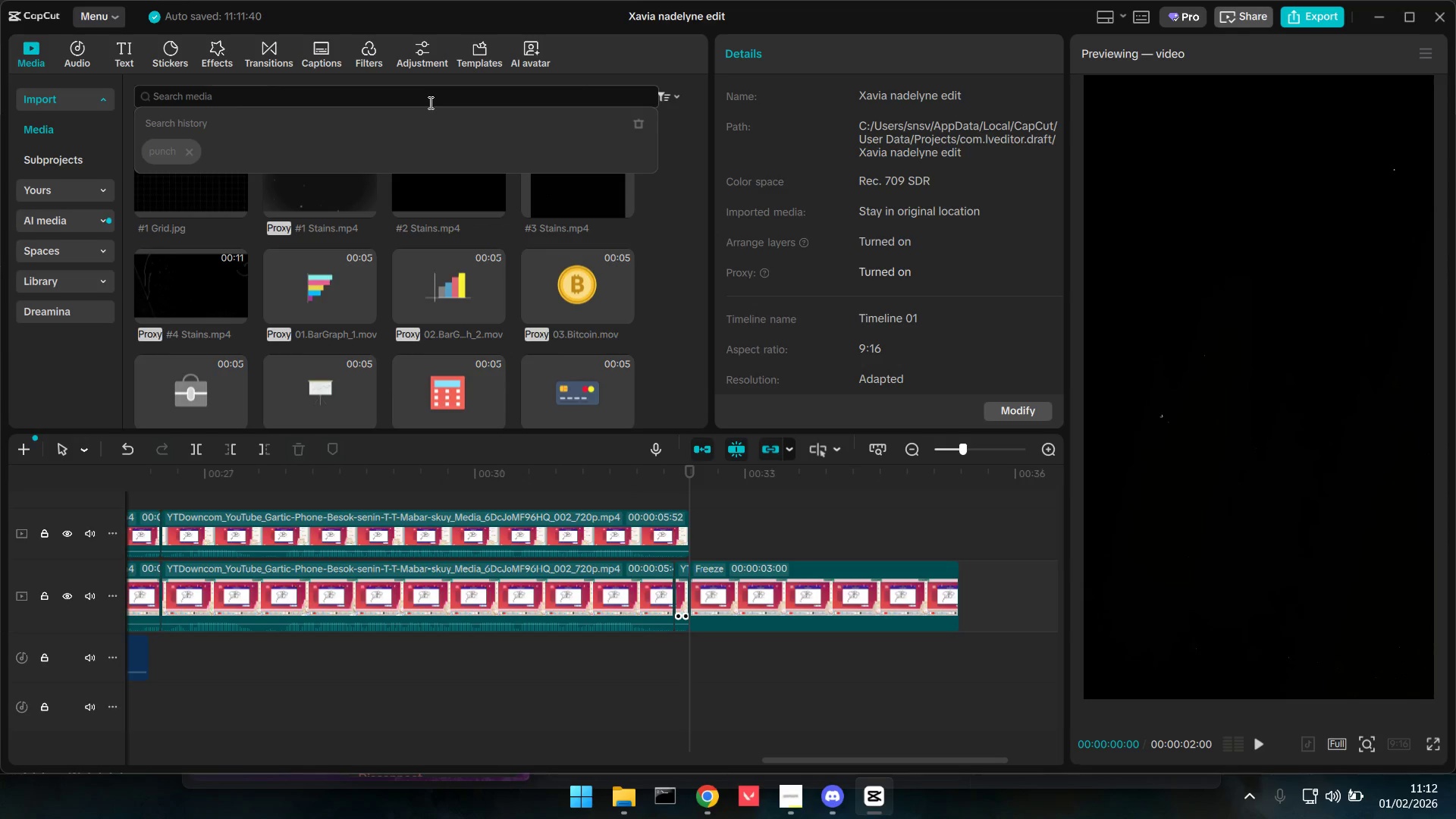 
type(anime)
 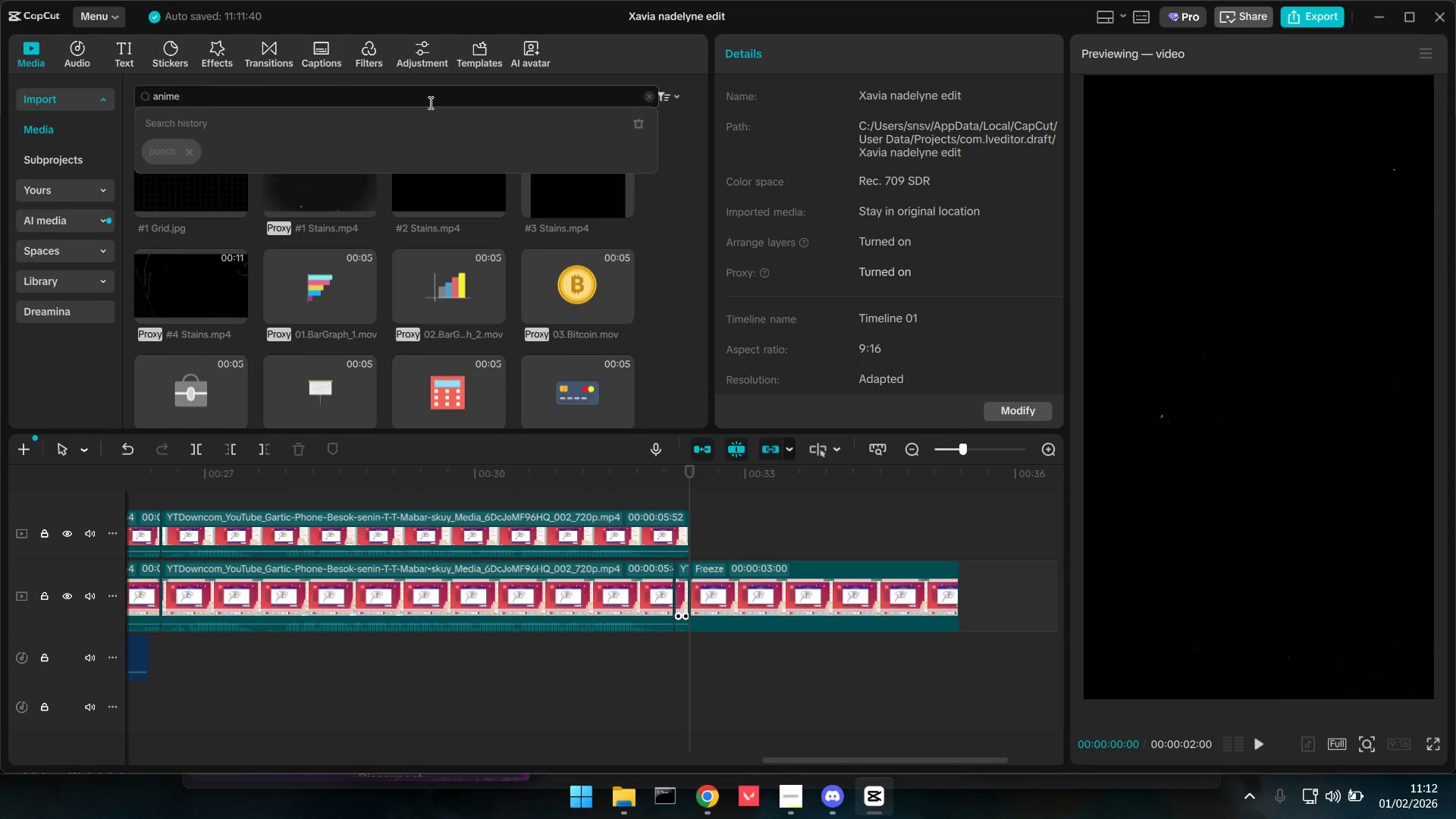 
key(Enter)
 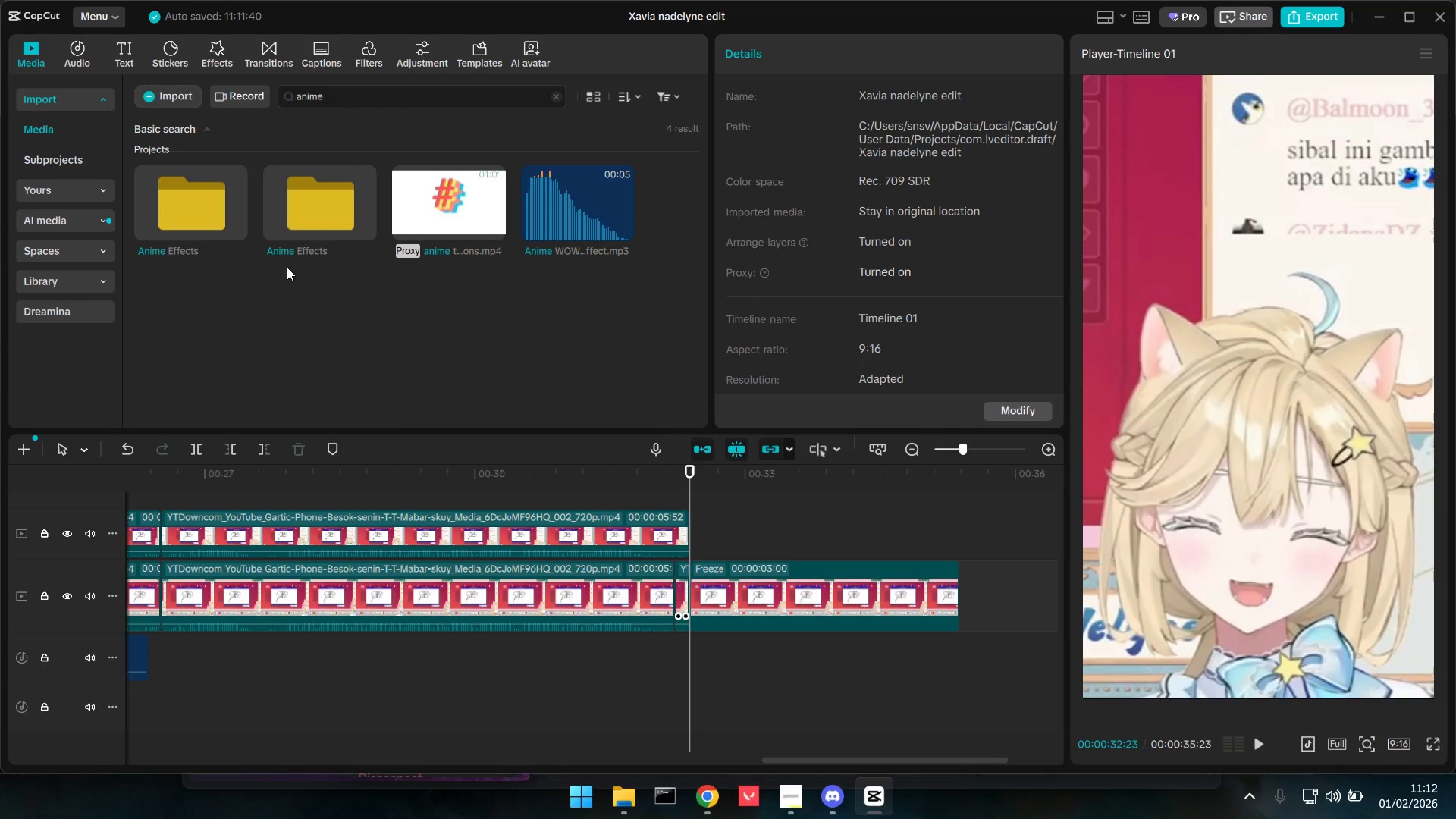 
mouse_move([333, 221])
 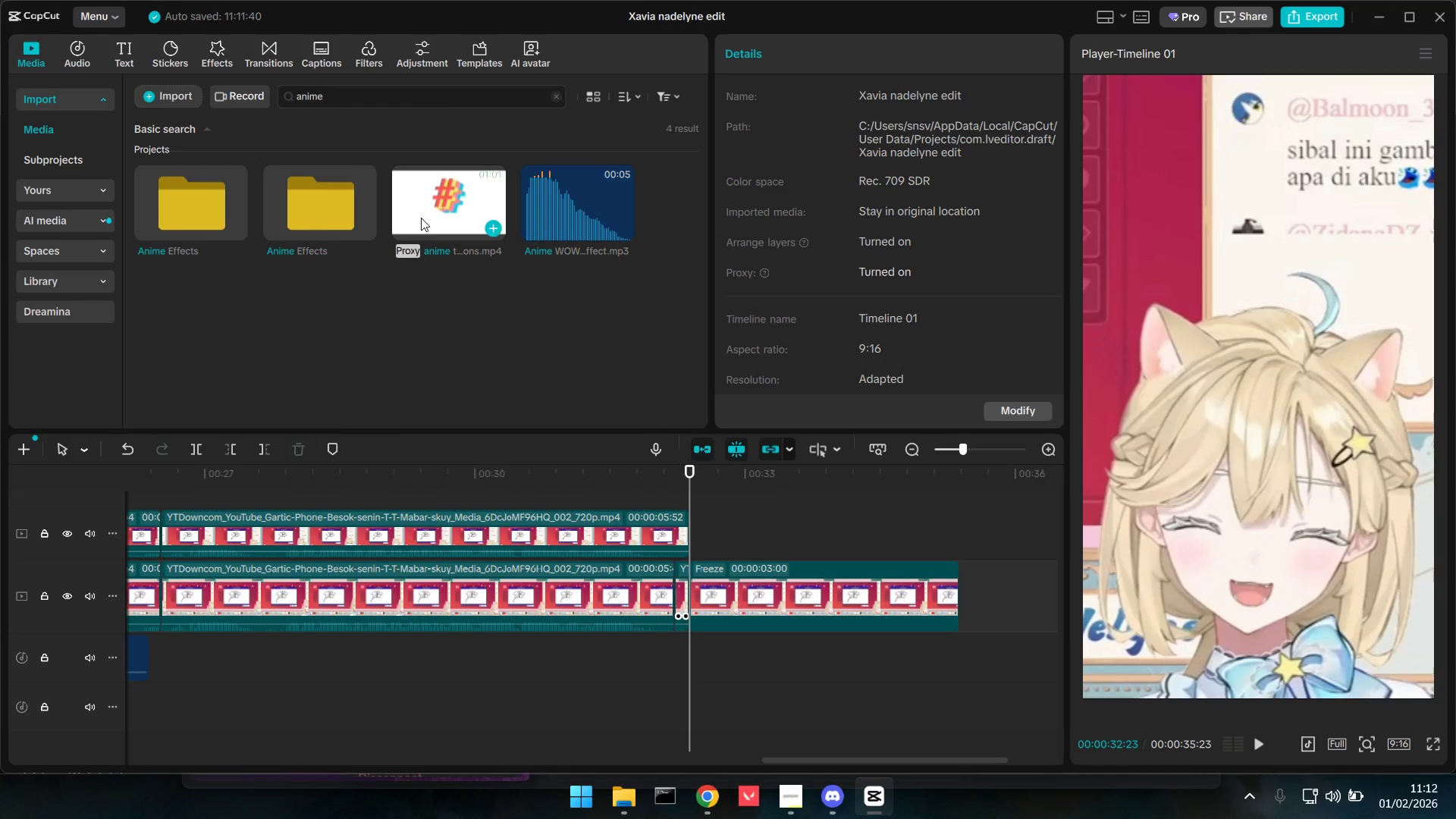 
left_click([422, 217])
 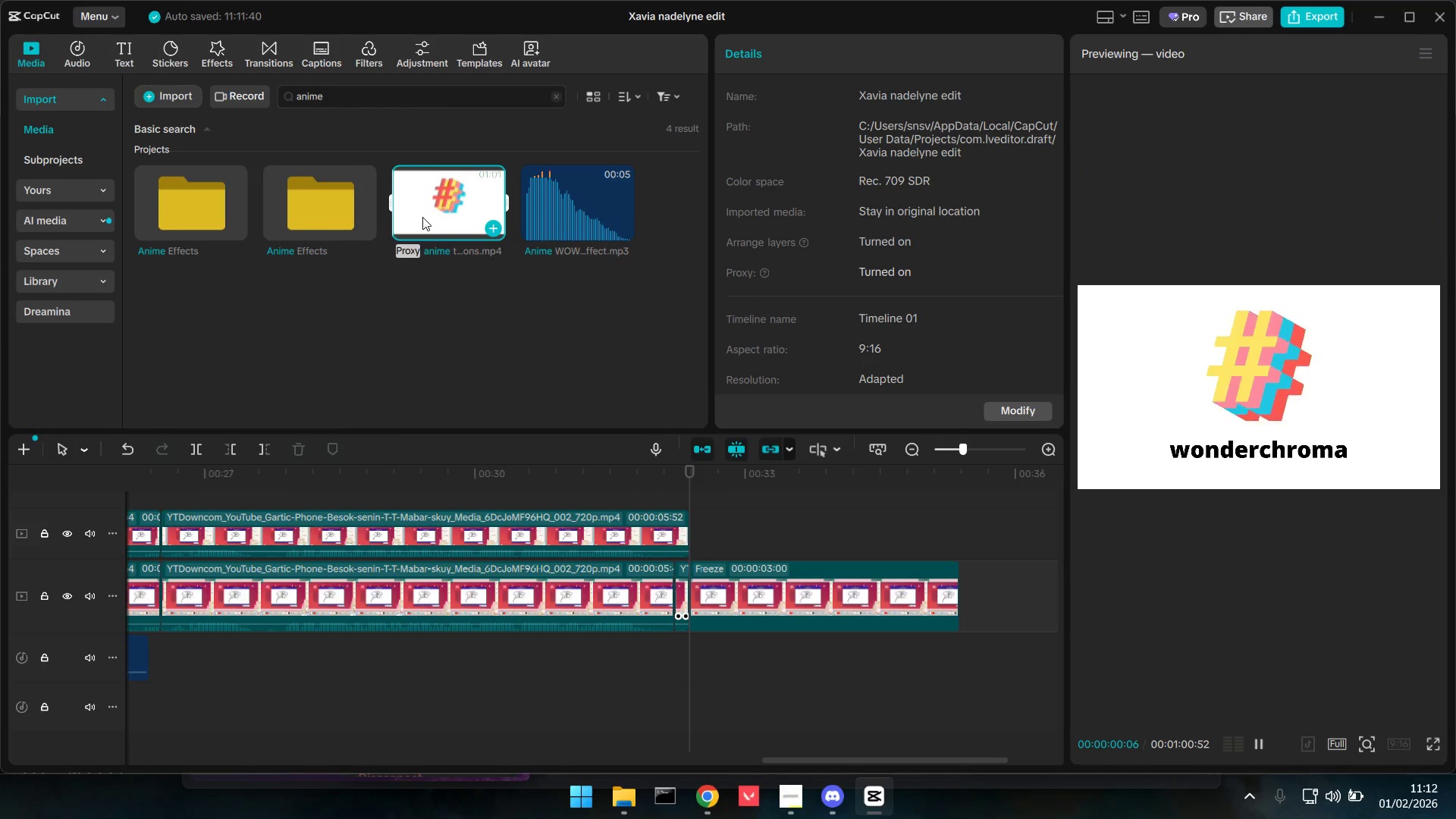 
left_click([422, 217])
 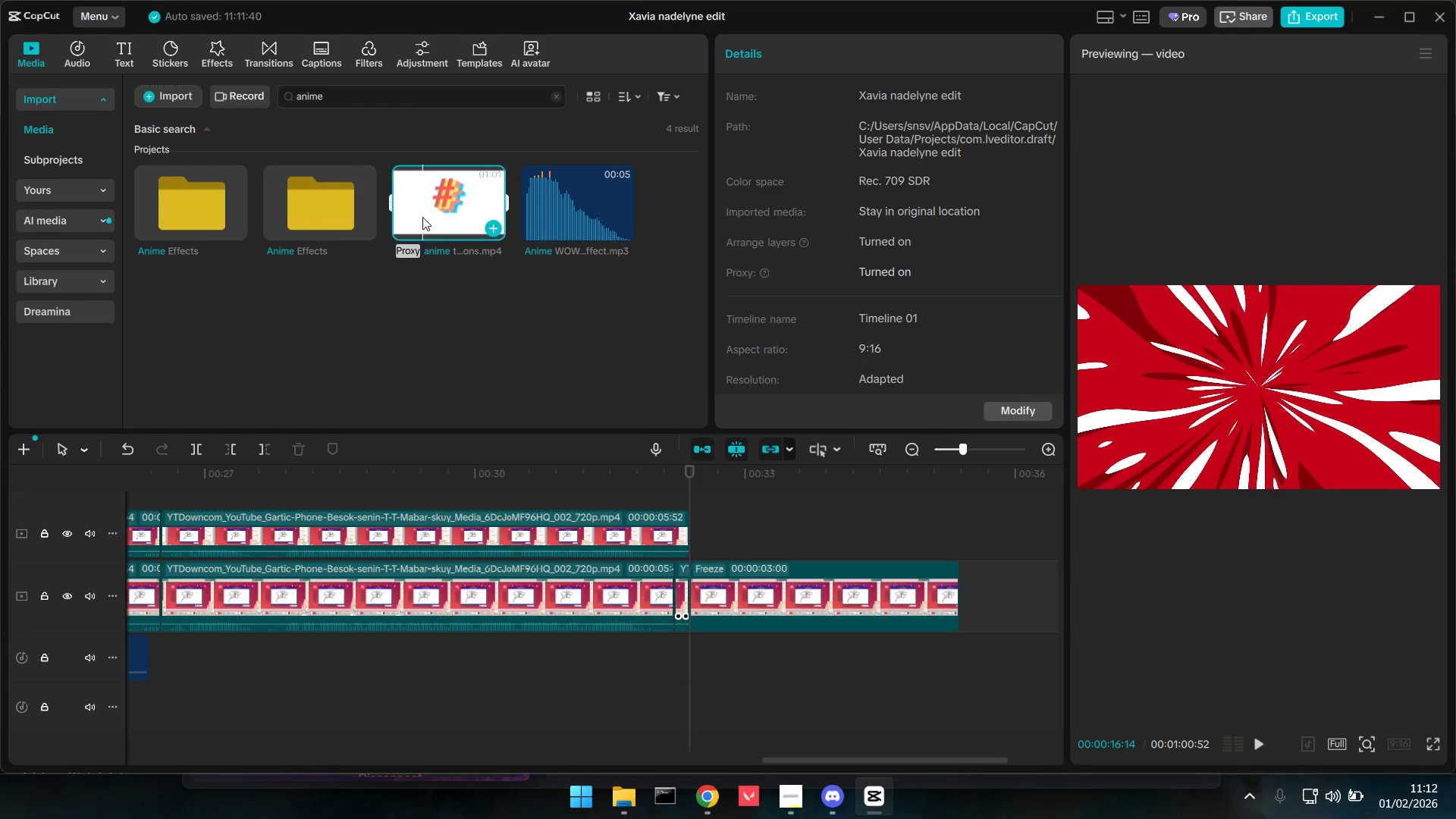 
key(Space)
 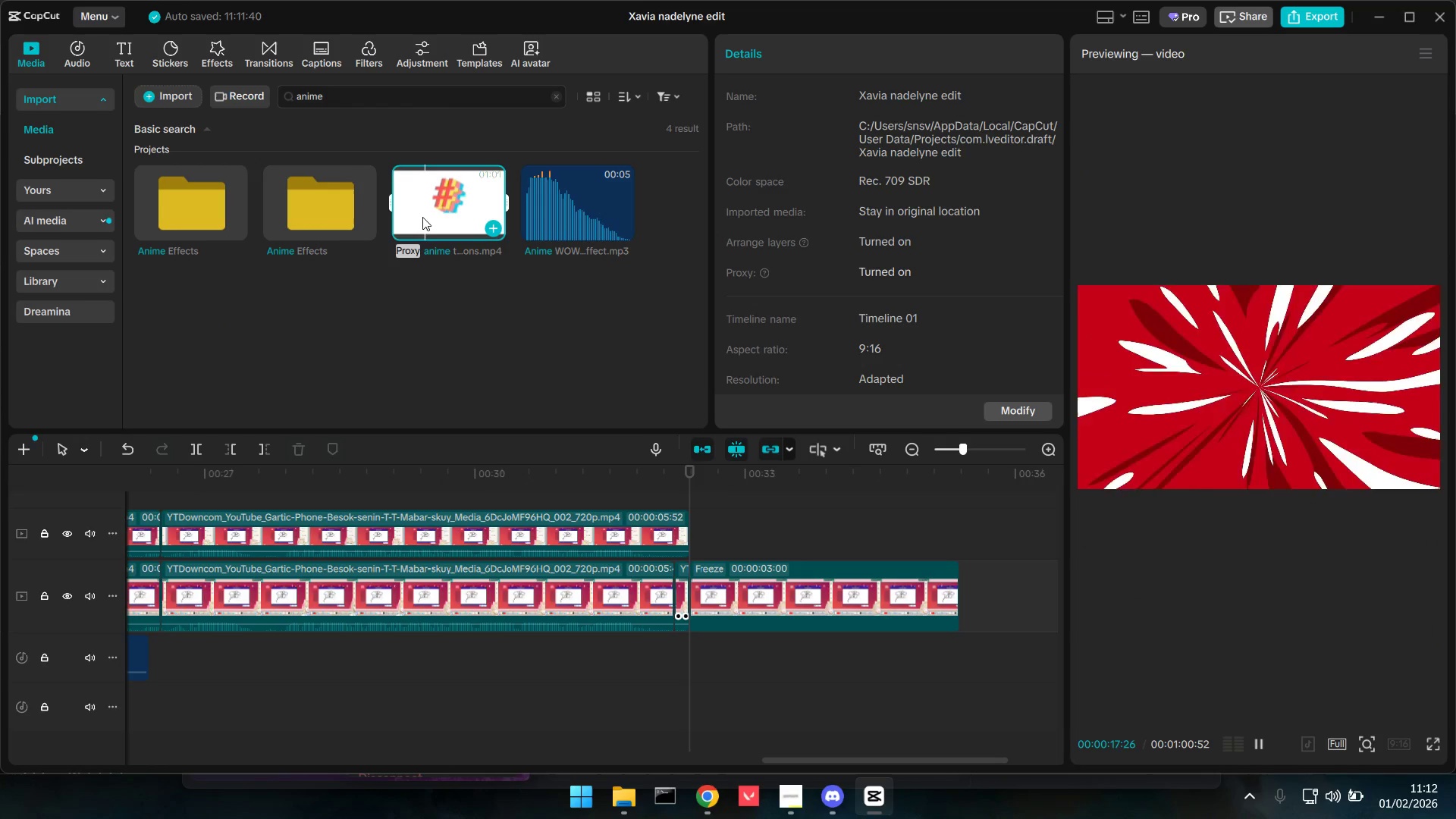 
left_click([462, 212])
 